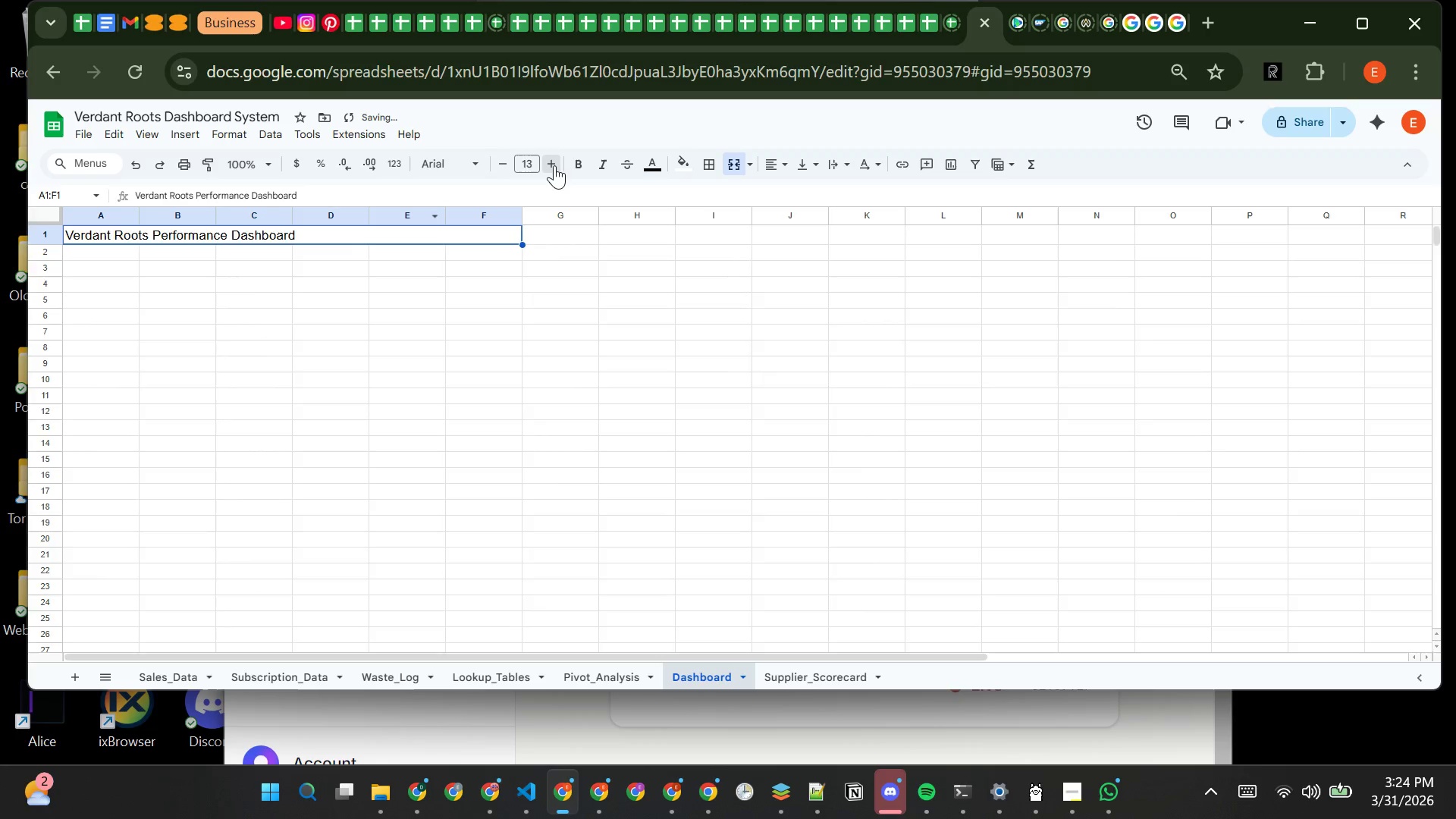 
triple_click([554, 165])
 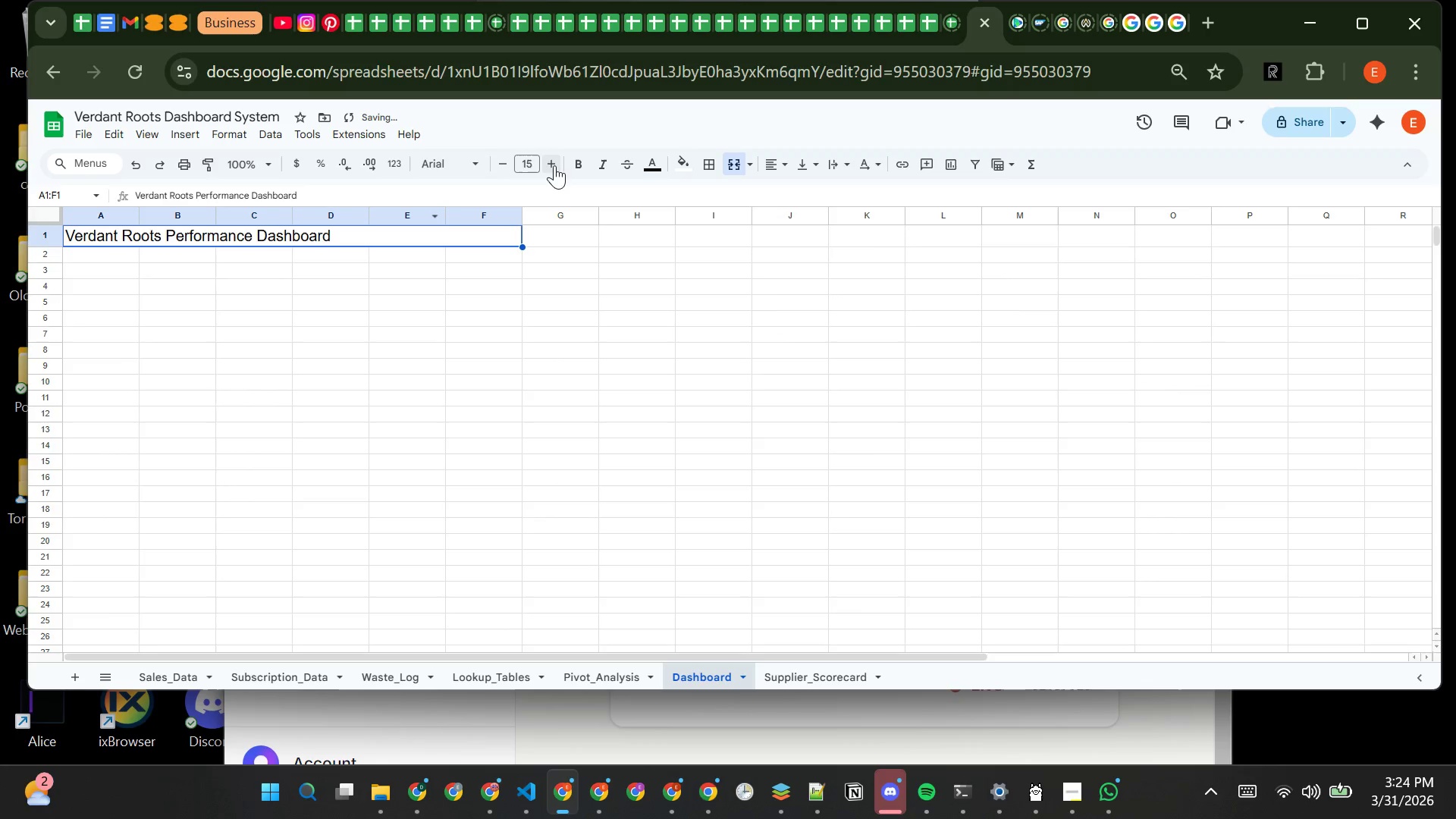 
triple_click([554, 165])
 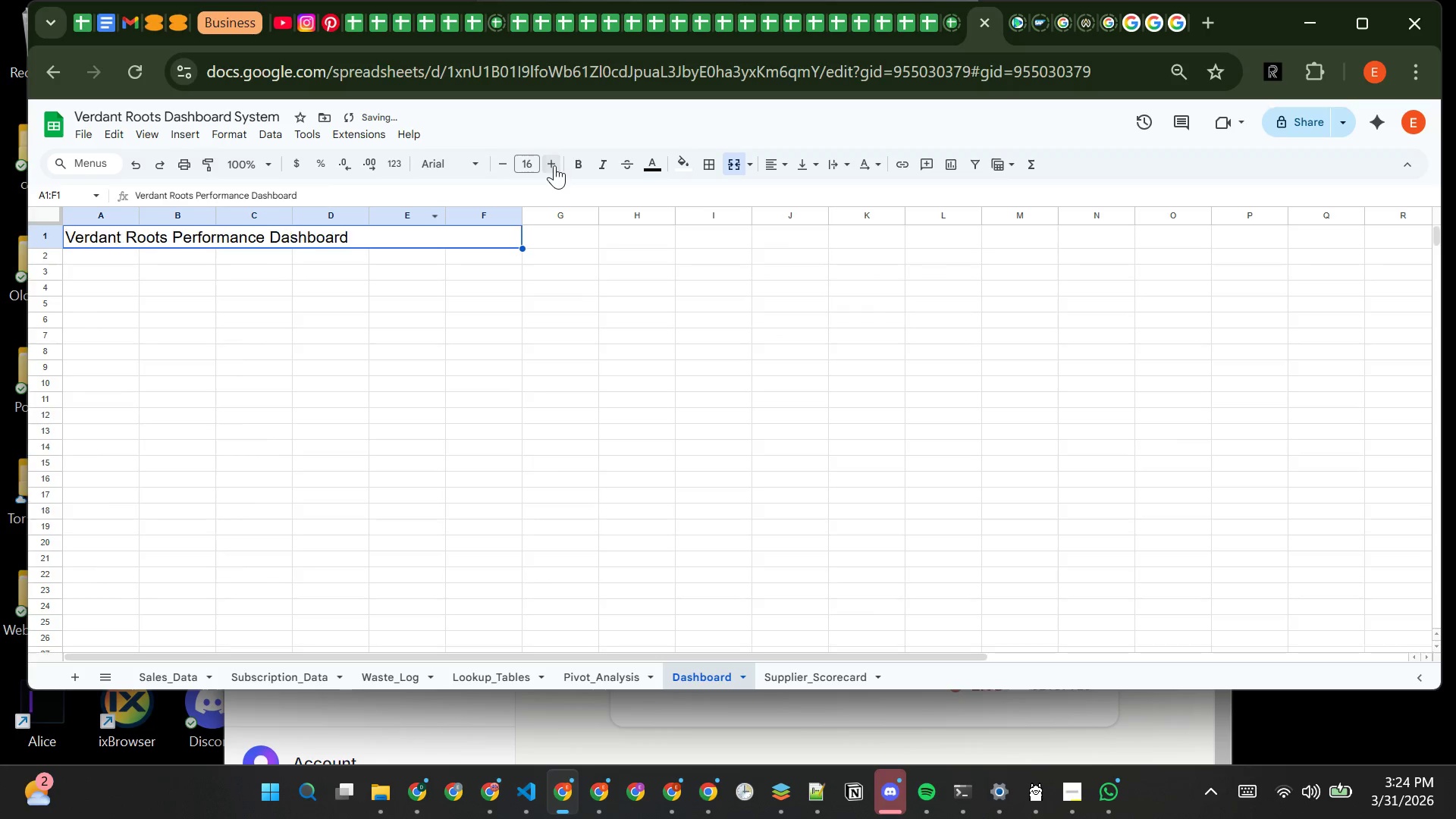 
triple_click([554, 165])
 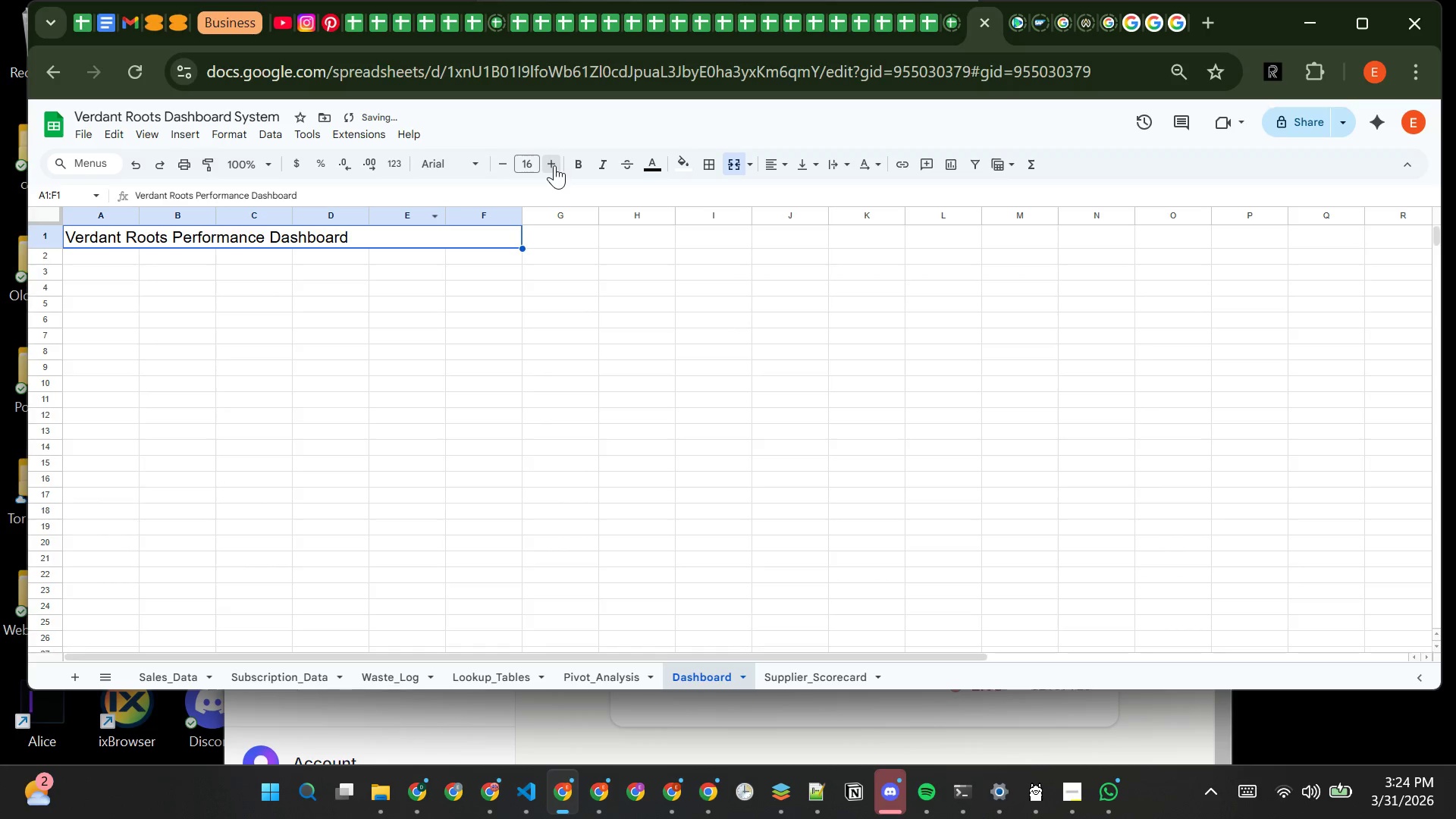 
triple_click([554, 165])
 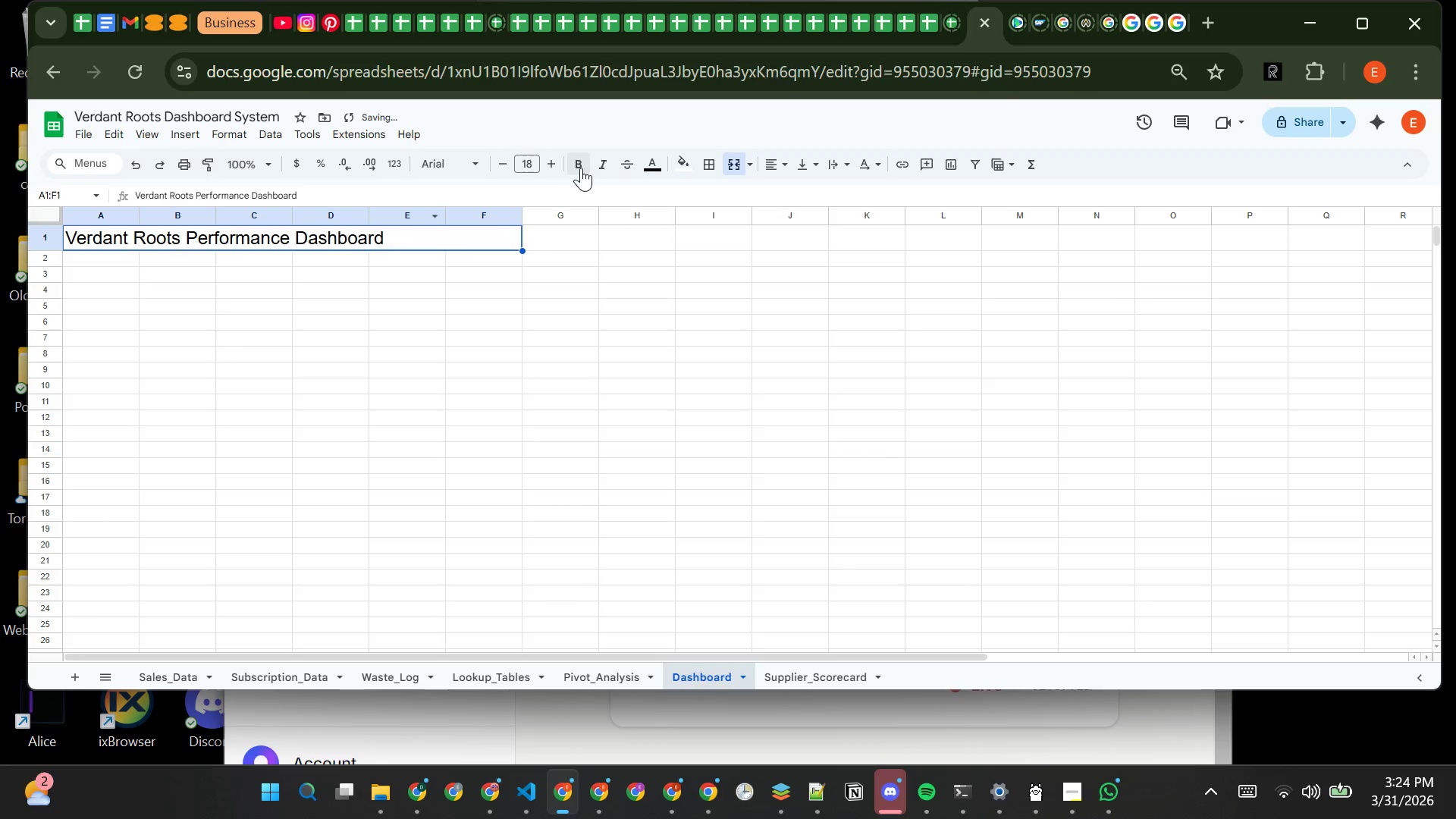 
left_click([582, 168])
 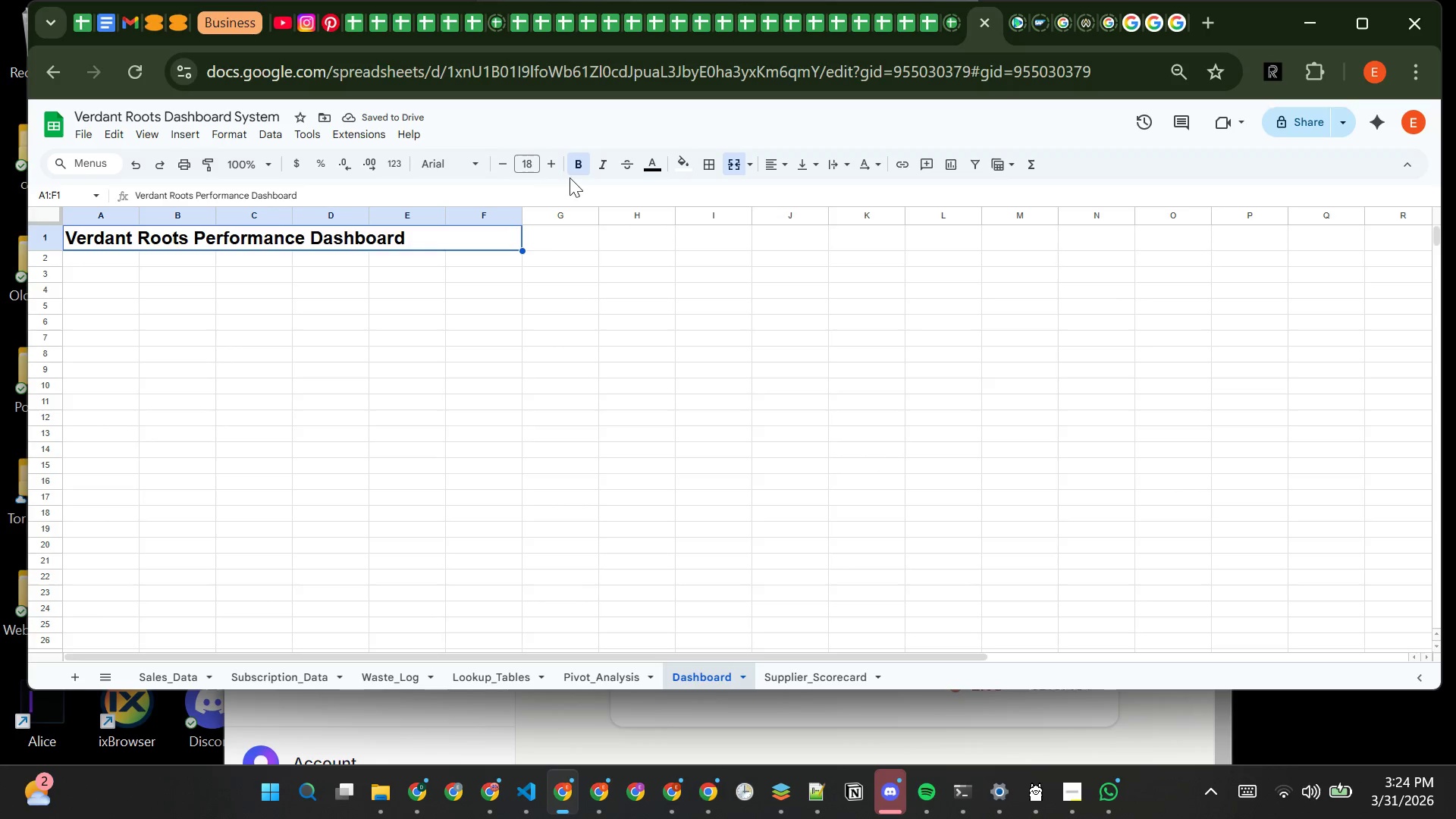 
wait(5.7)
 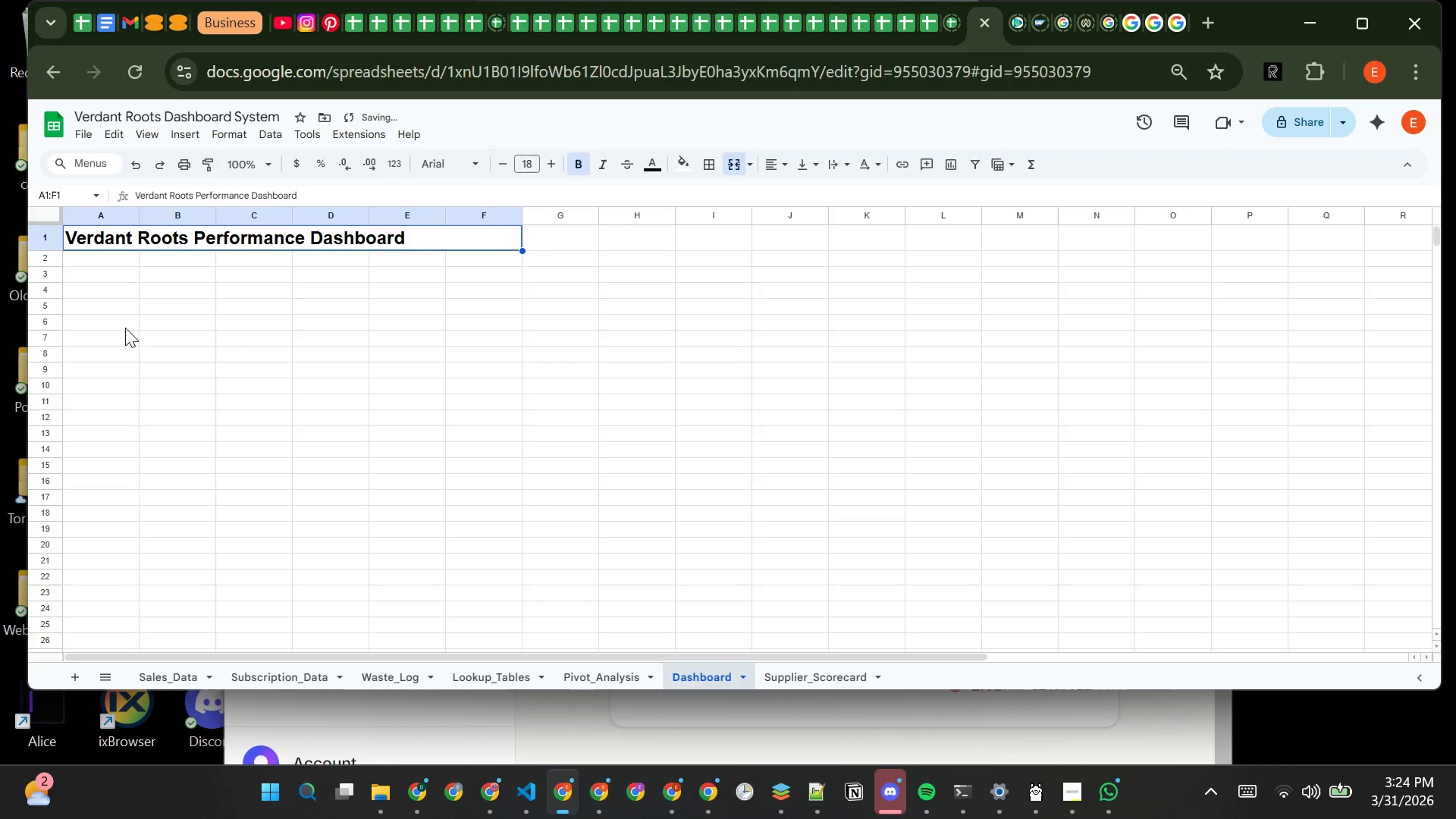 
left_click([779, 165])
 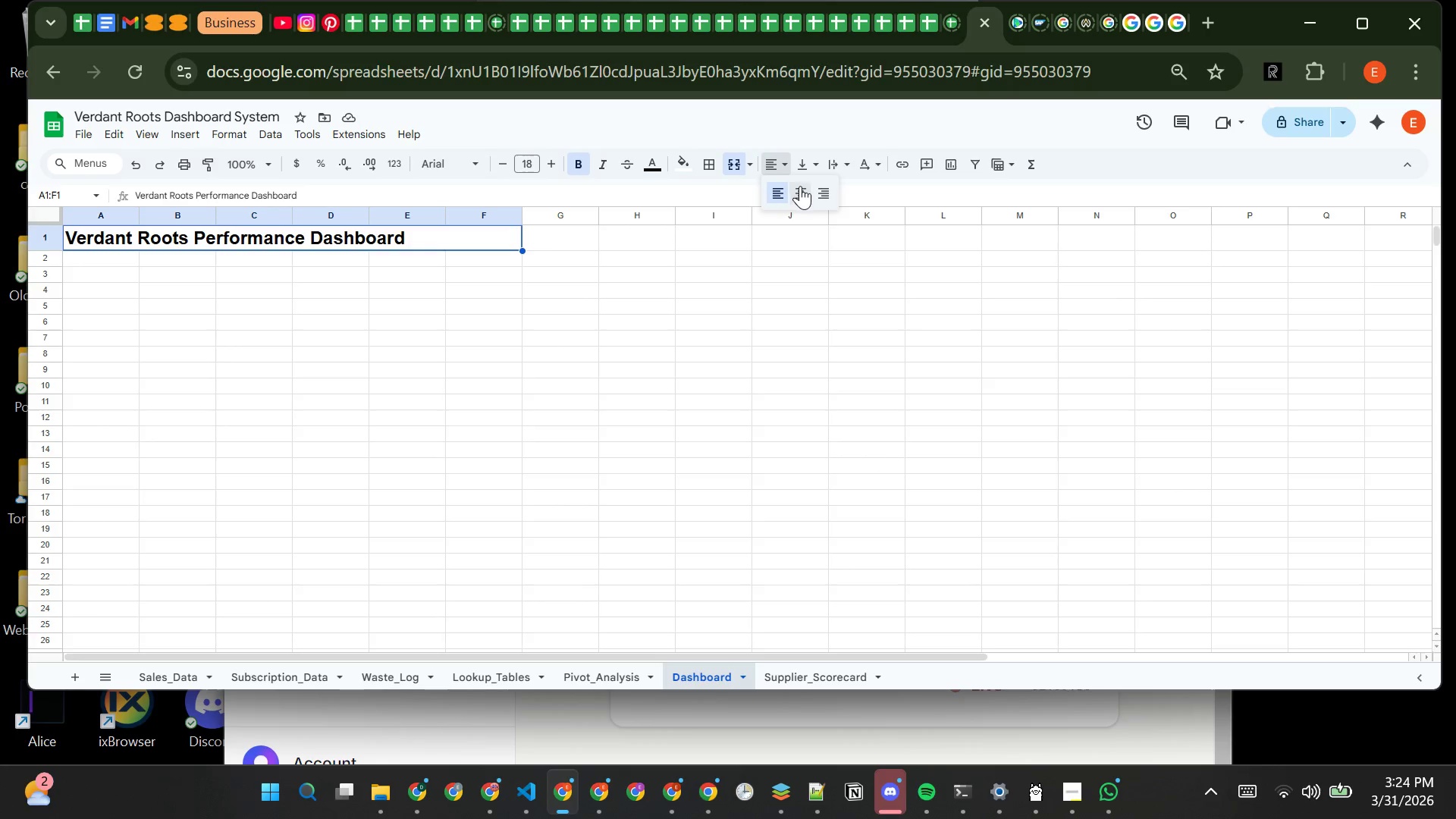 
left_click([800, 186])
 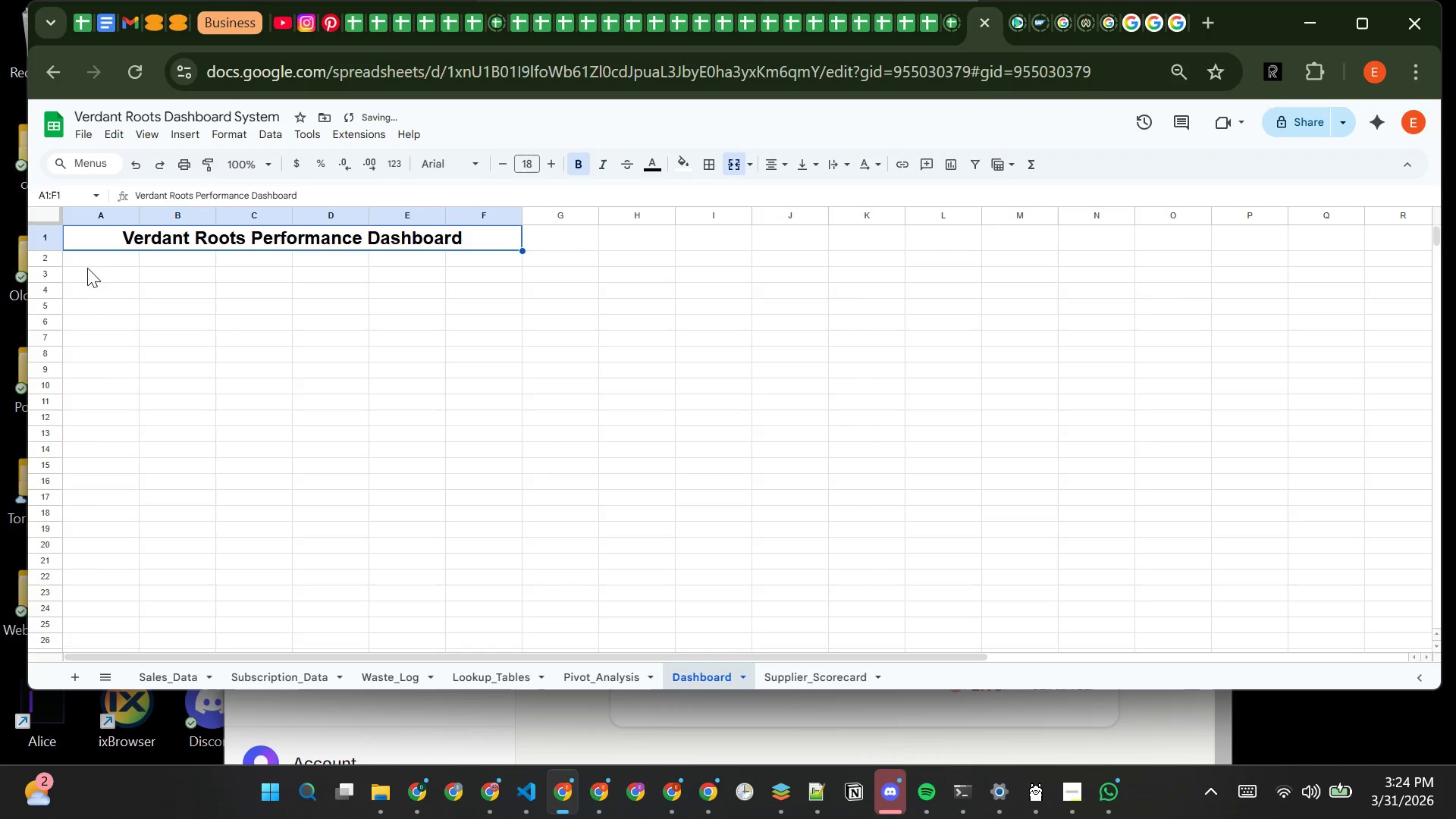 
left_click([97, 260])
 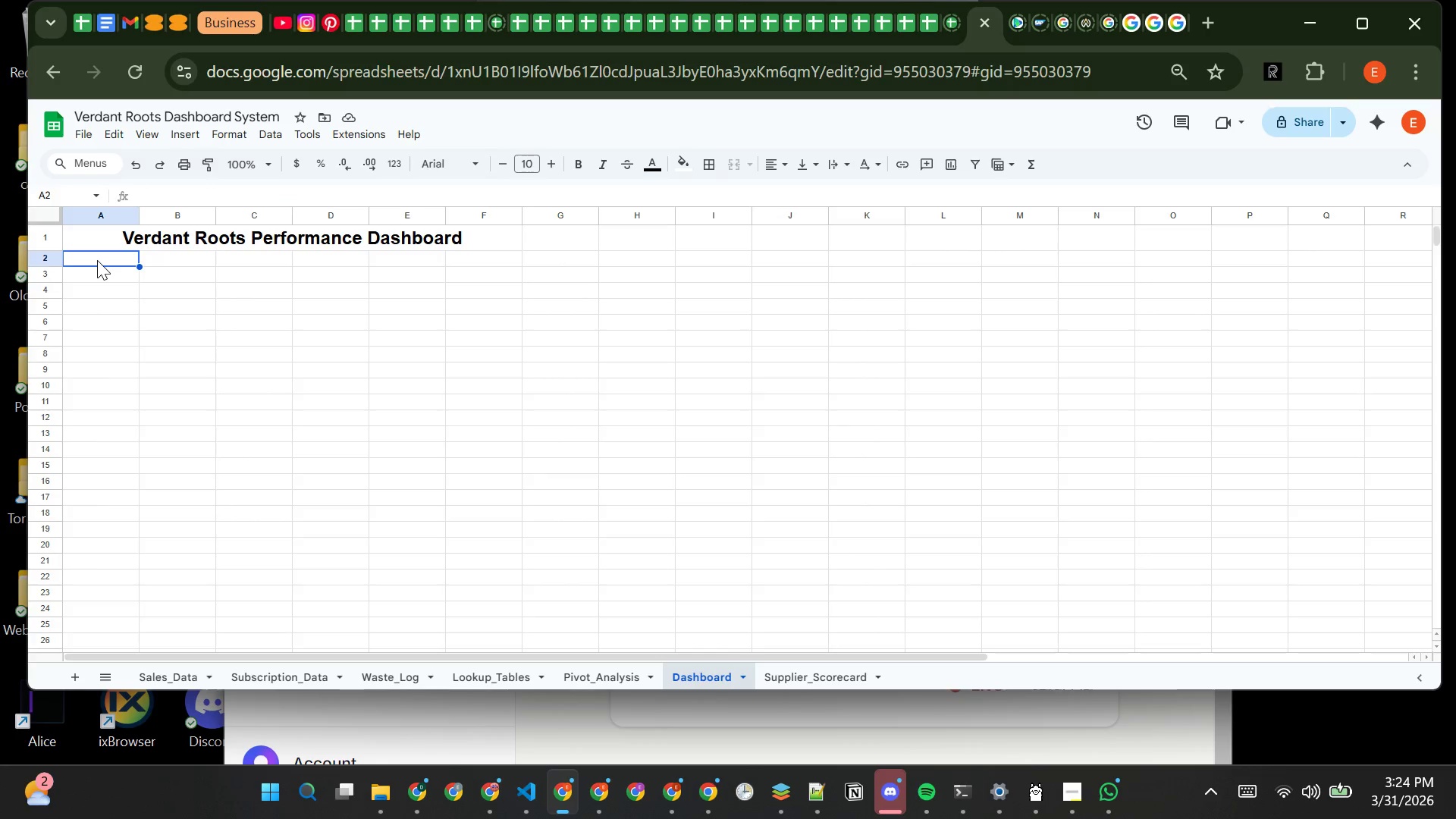 
wait(9.61)
 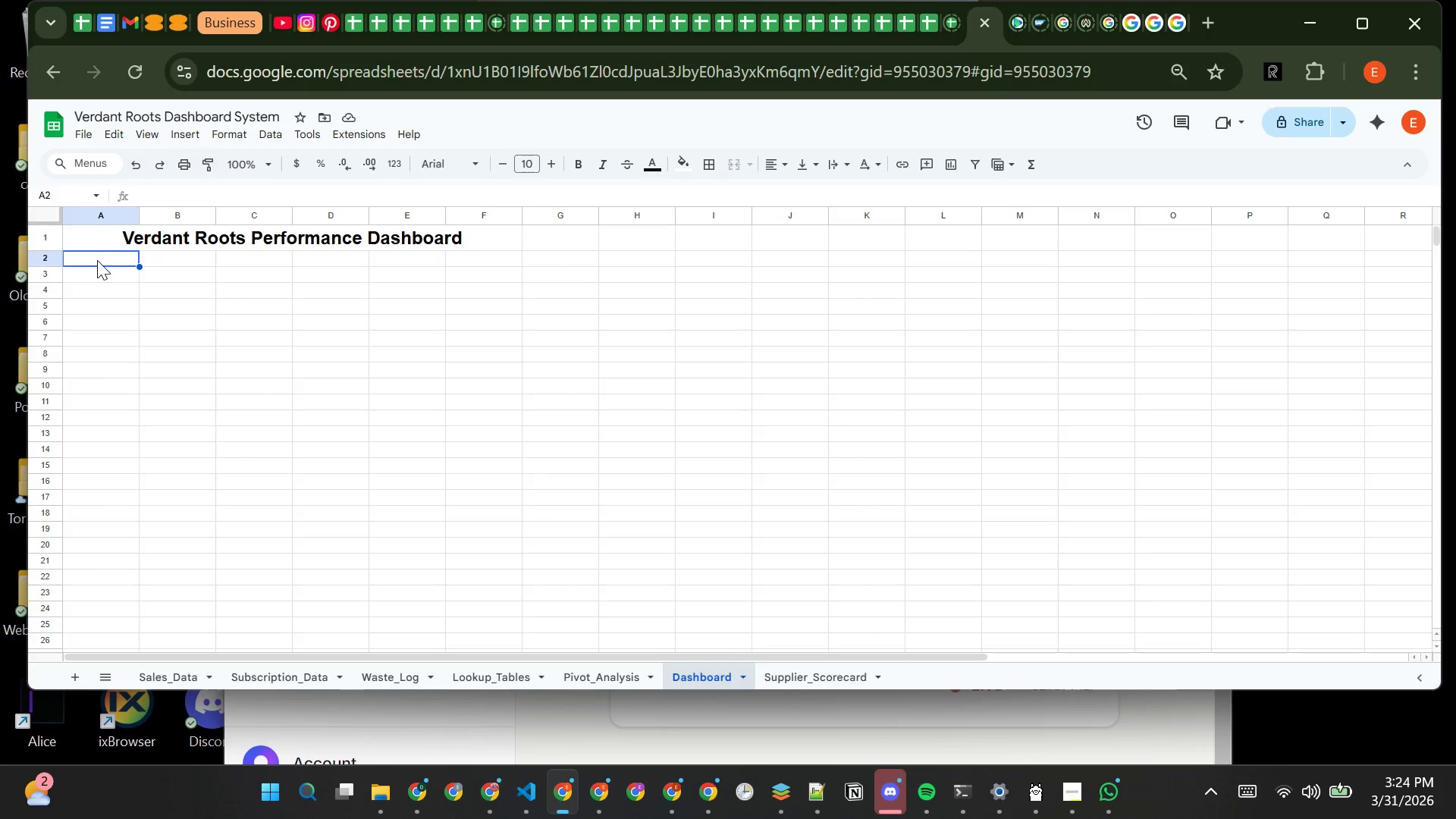 
left_click([96, 275])
 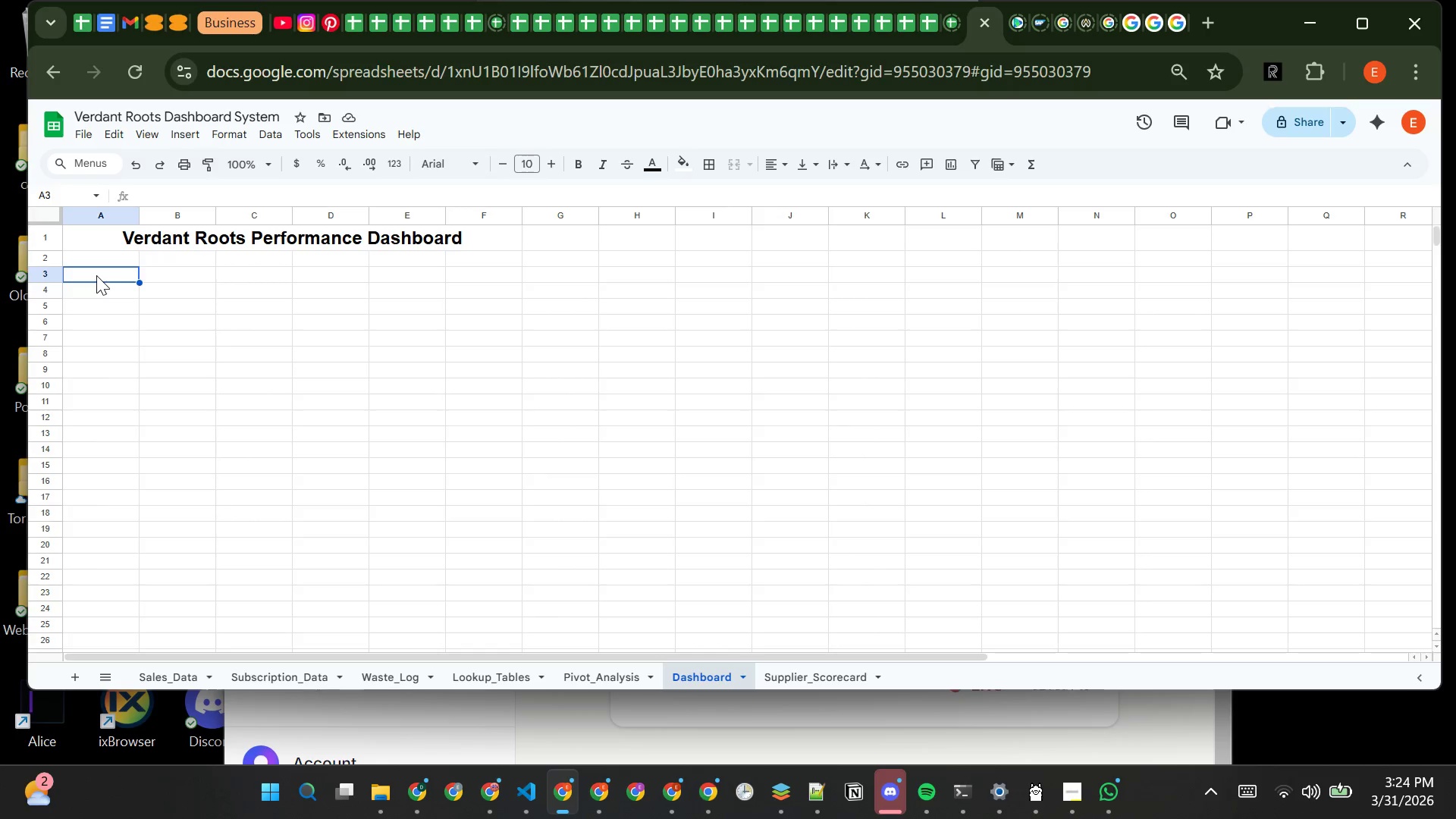 
type(a)
key(Backspace)
type(Average Order Value)
 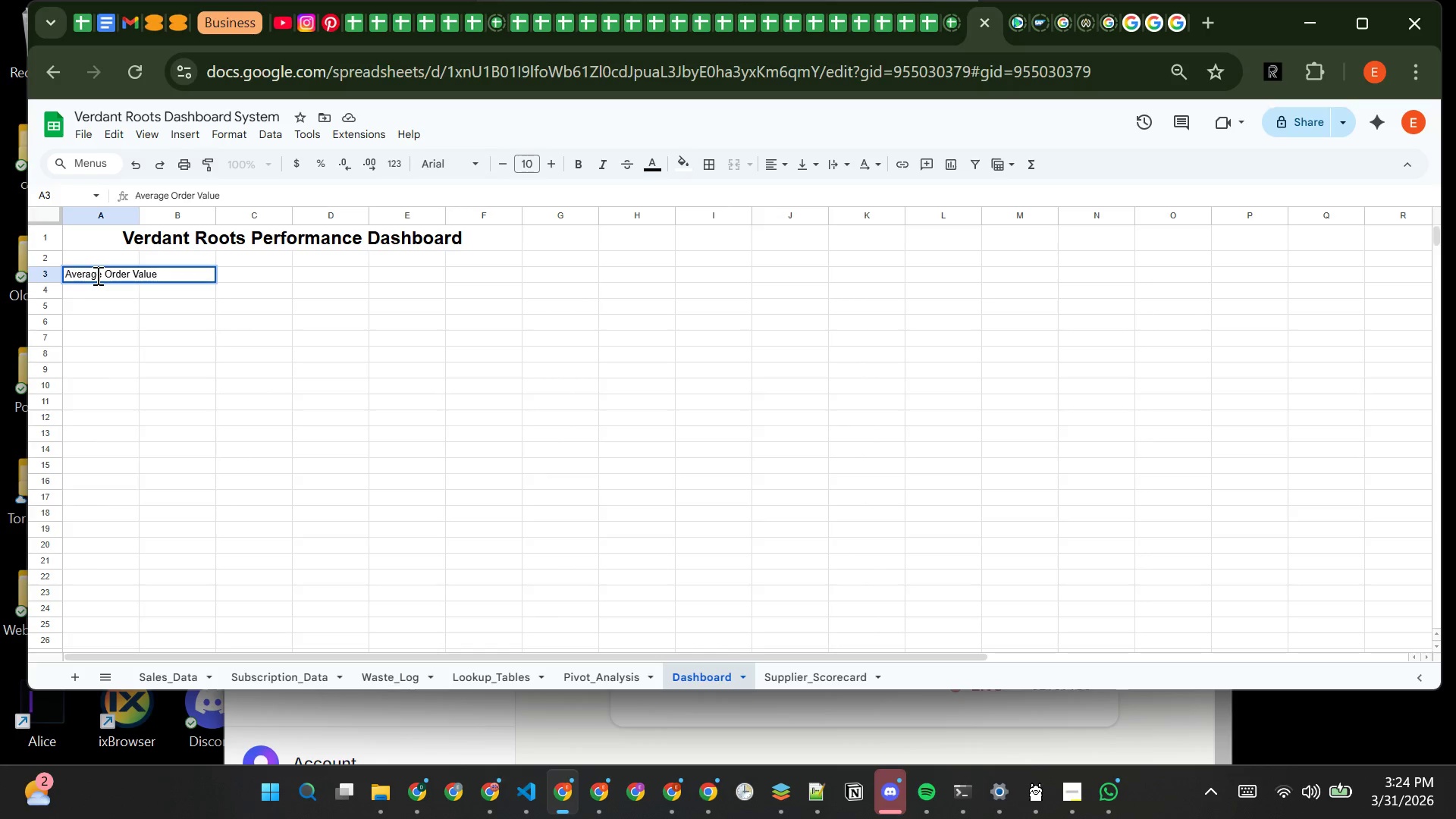 
key(Enter)
 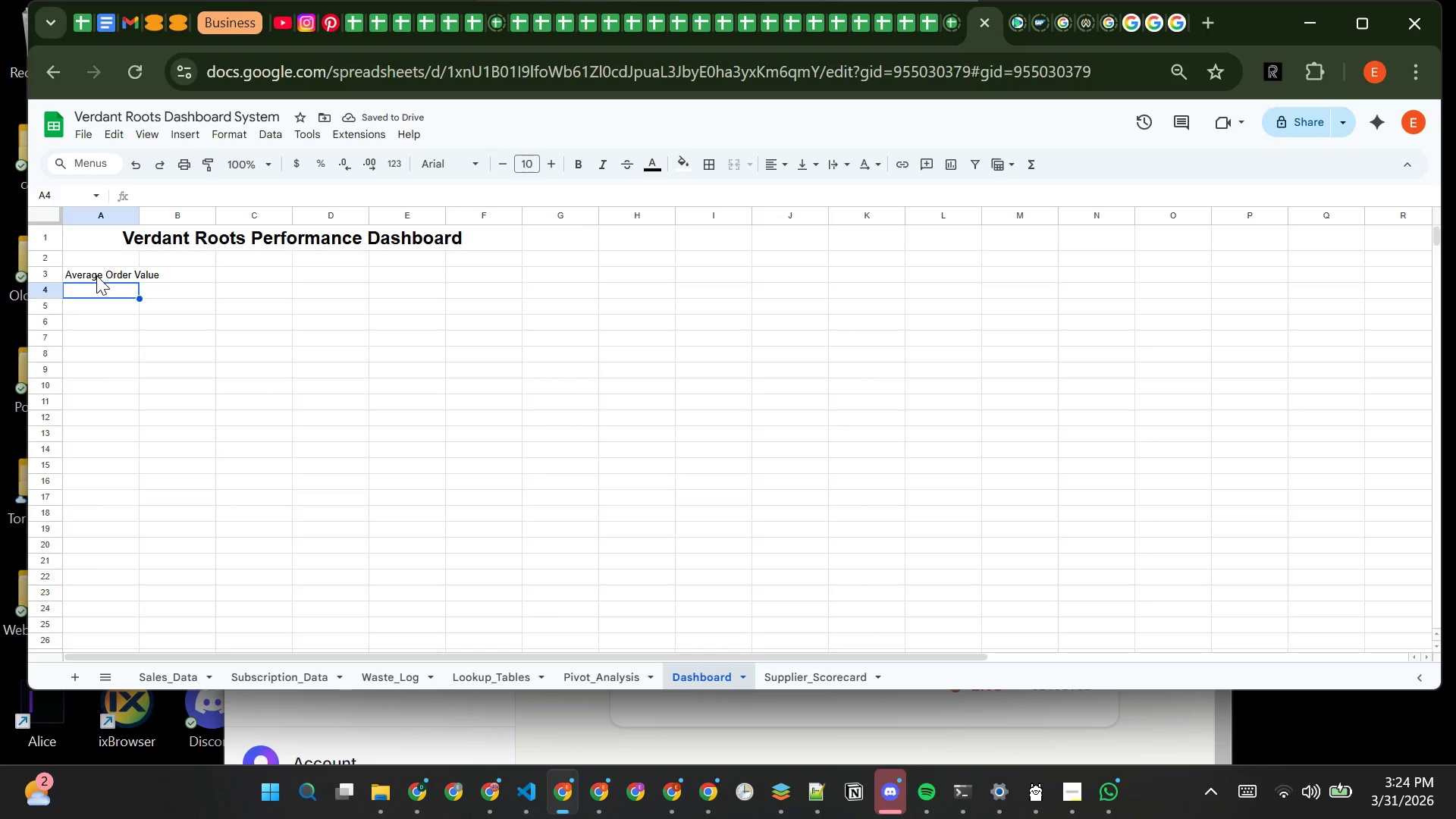 
type(=p)
key(Backspace)
type(Pivot)
 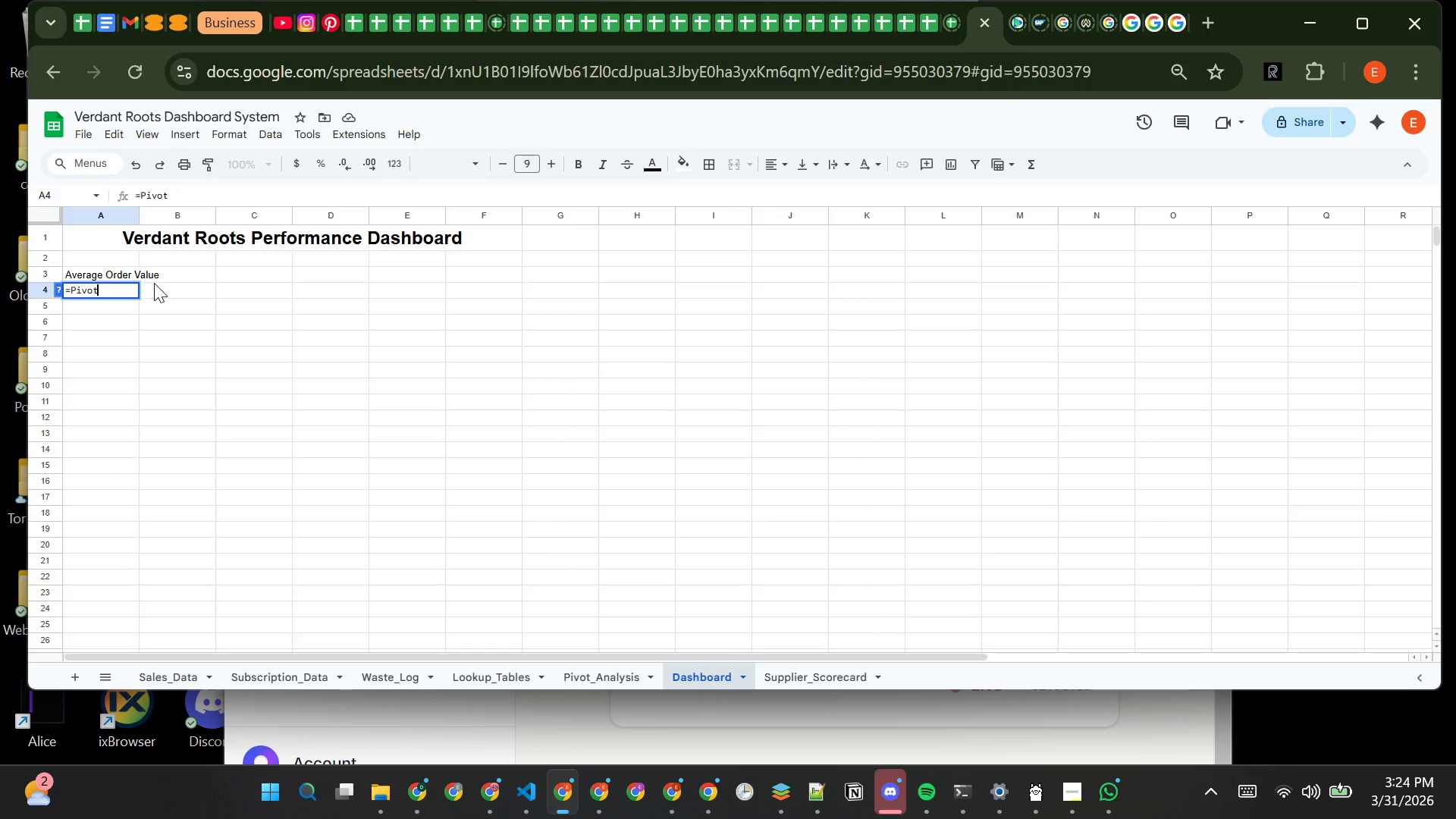 
type(_Anaysis!H2)
 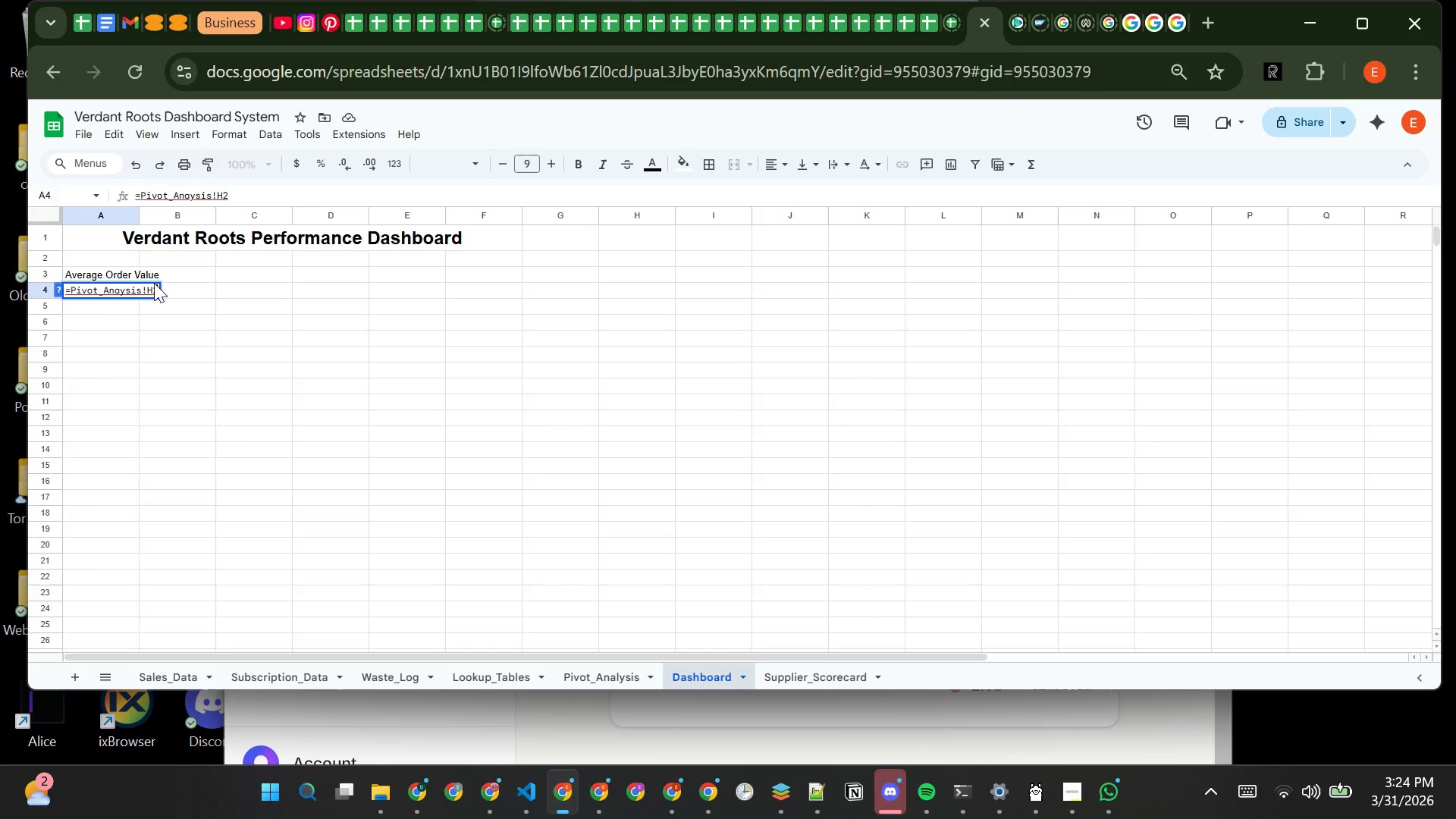 
left_click([121, 291])
 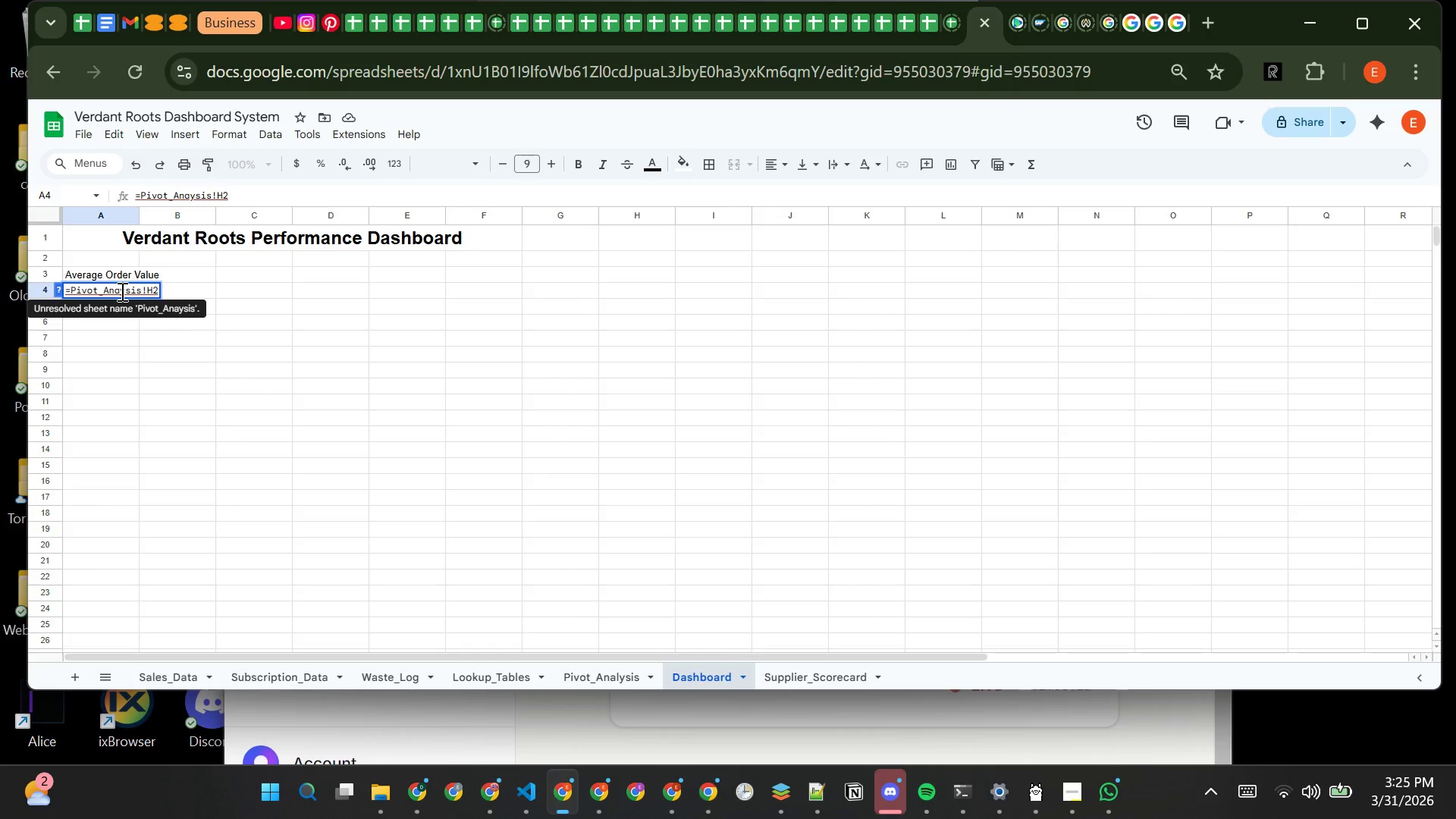 
key(L)
 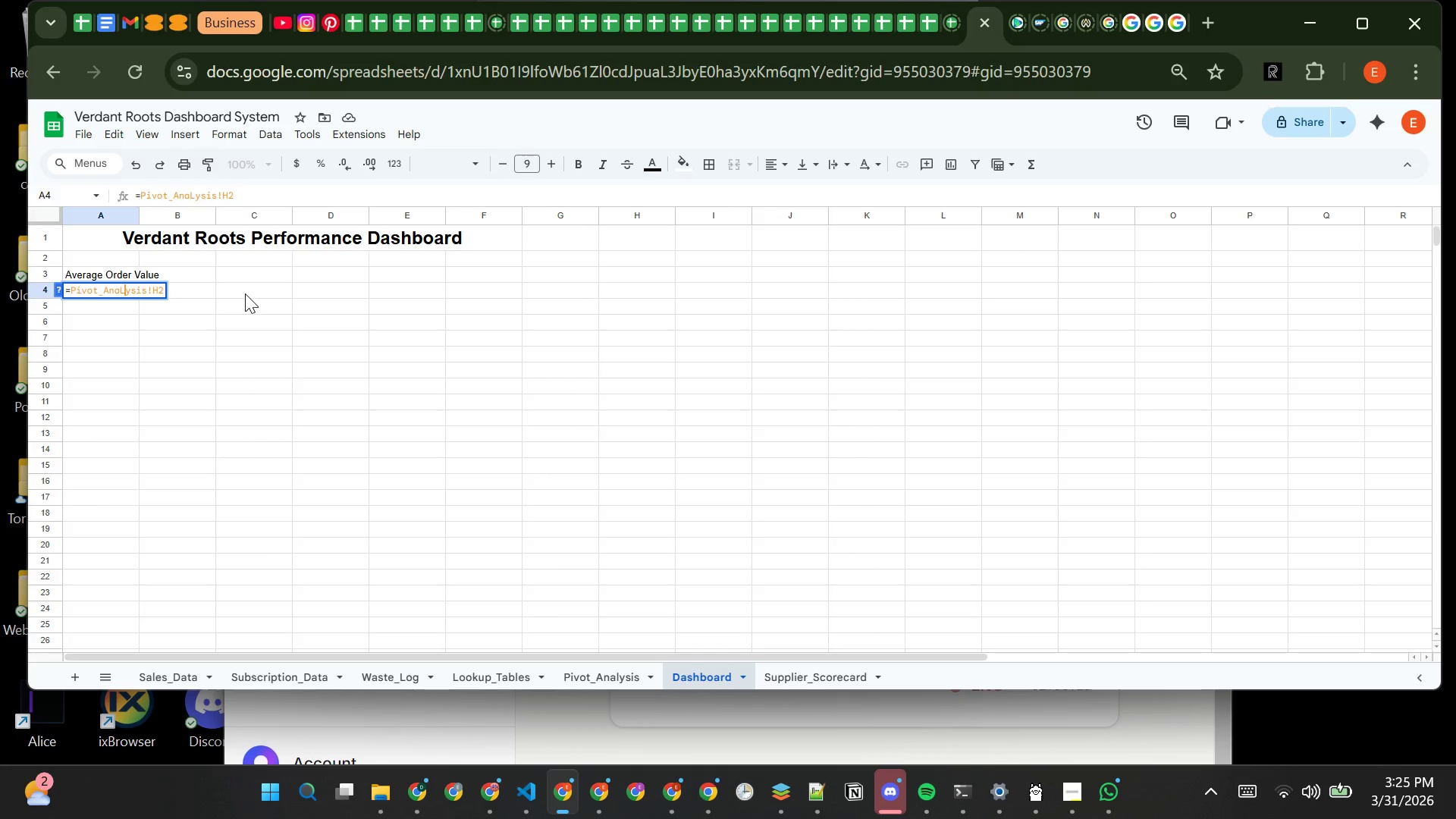 
key(Backspace)
 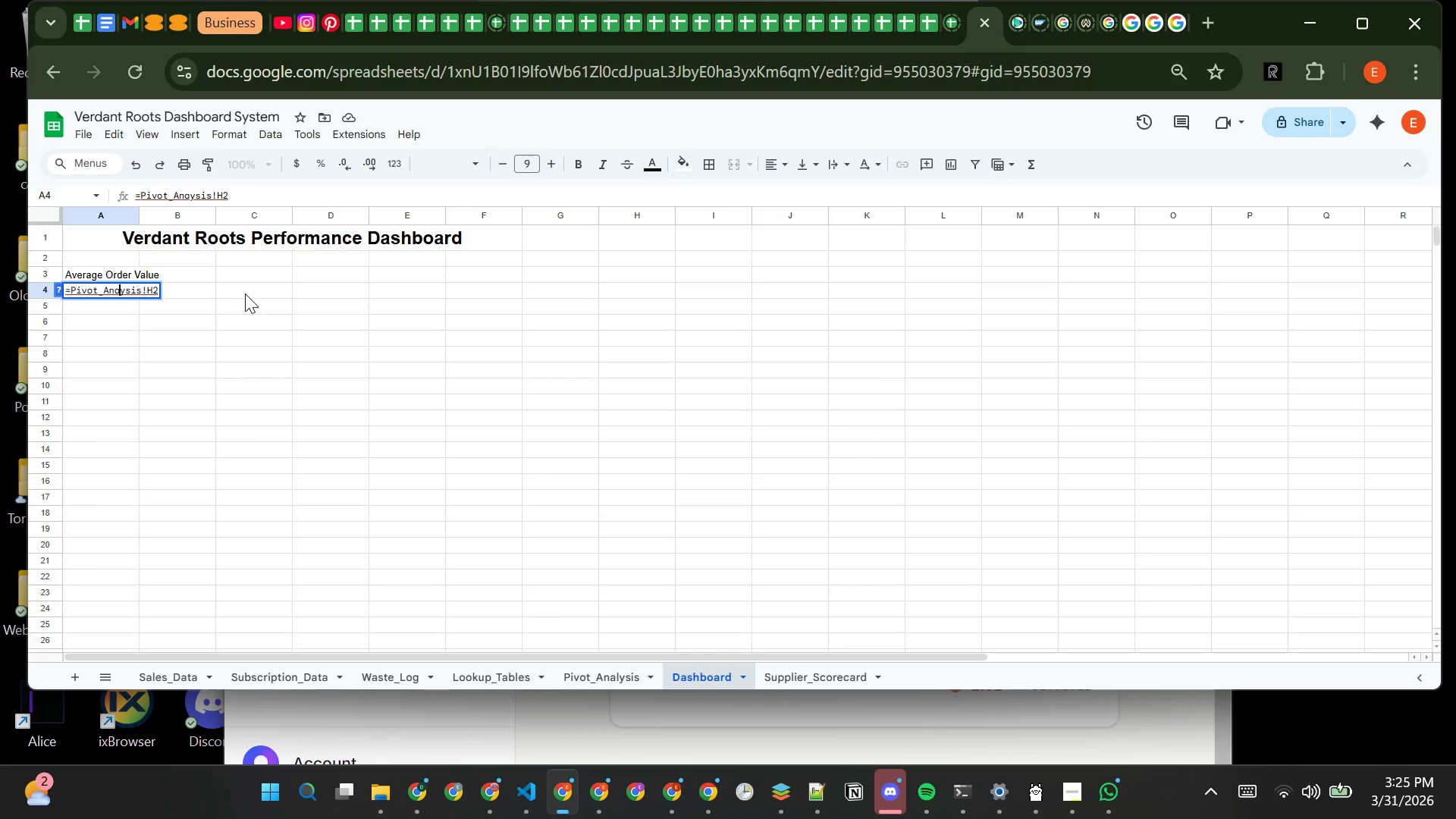 
key(CapsLock)
 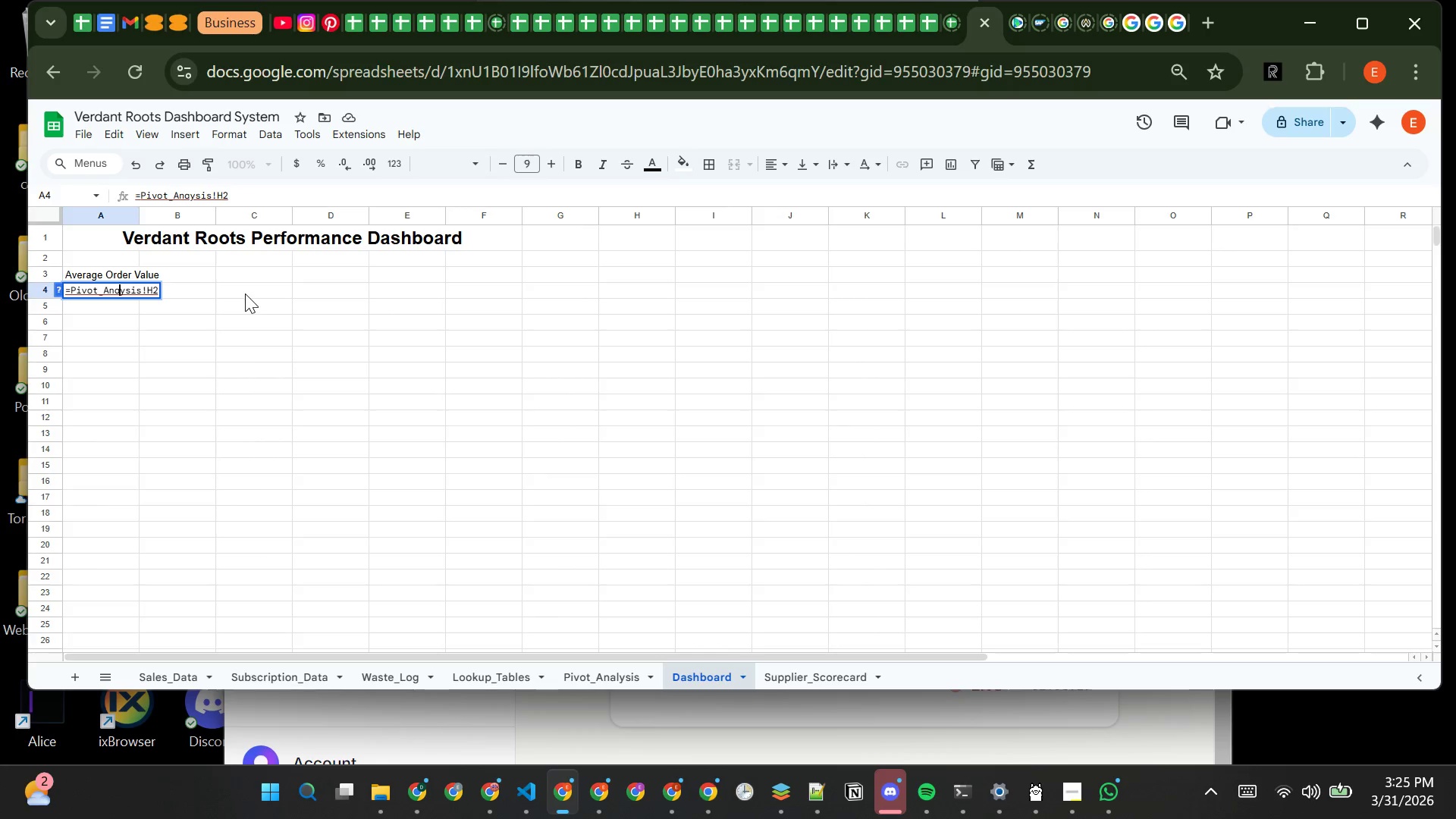 
key(L)
 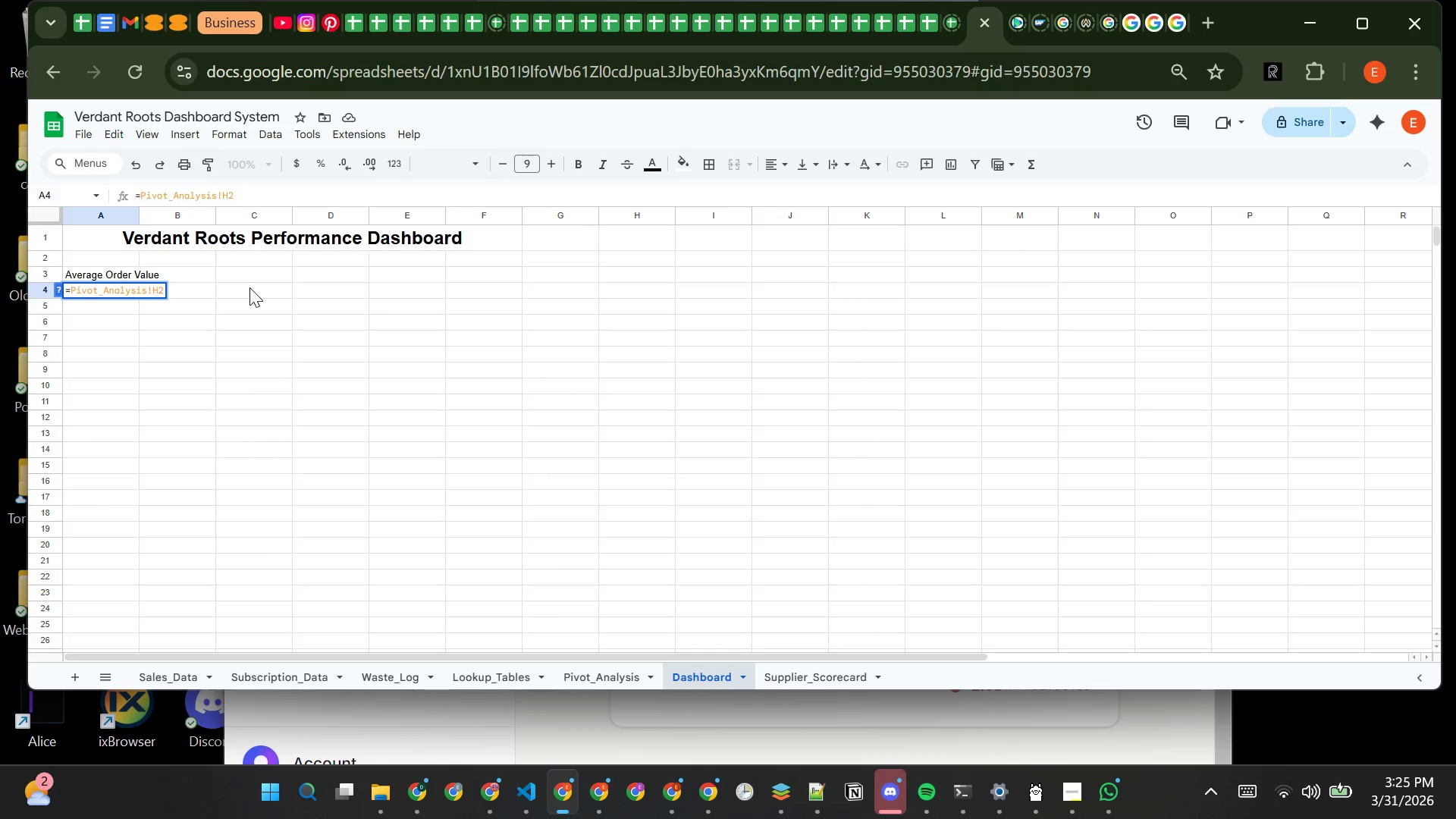 
key(Enter)
 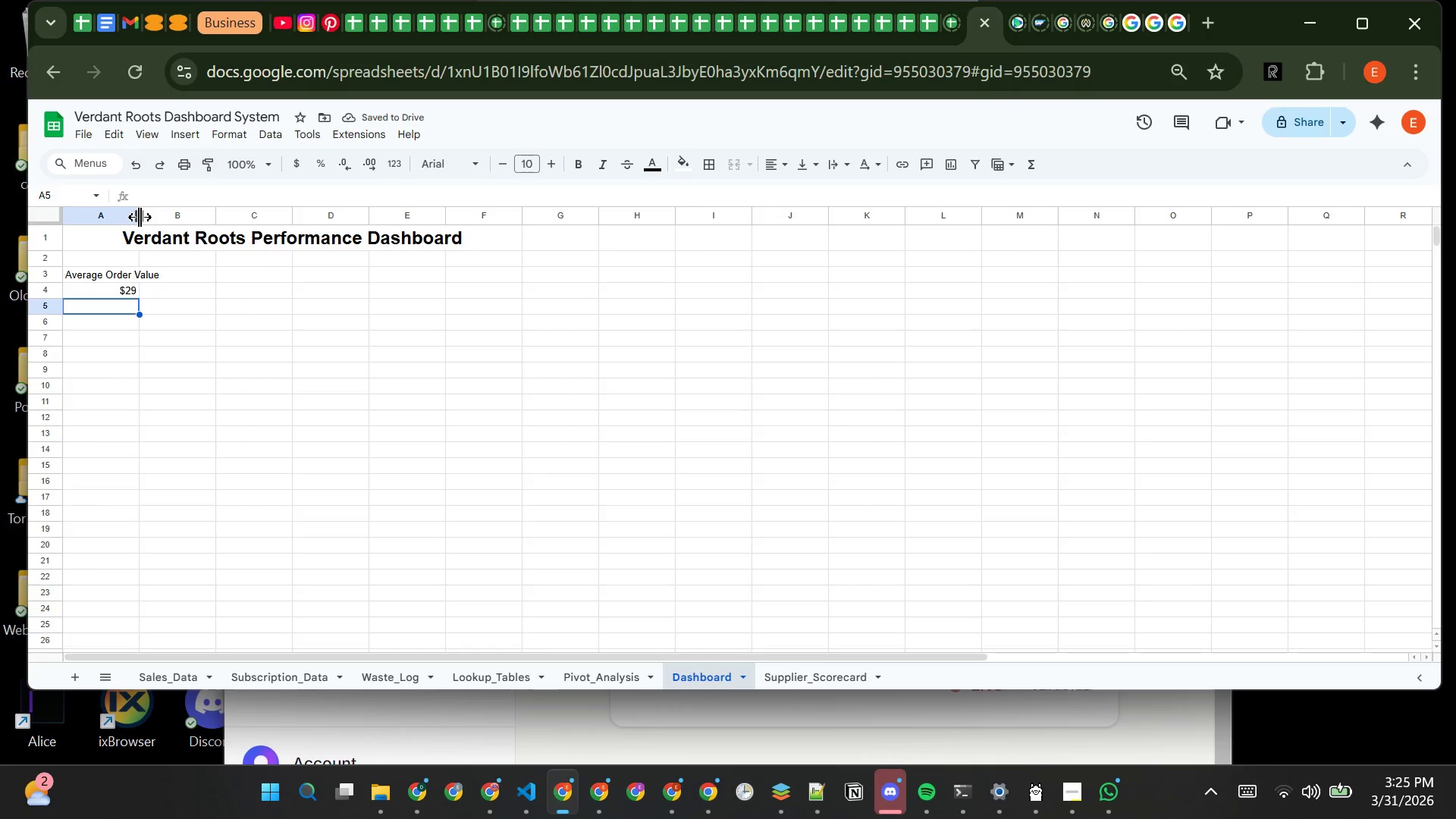 
left_click_drag(start_coordinate=[140, 217], to_coordinate=[165, 212])
 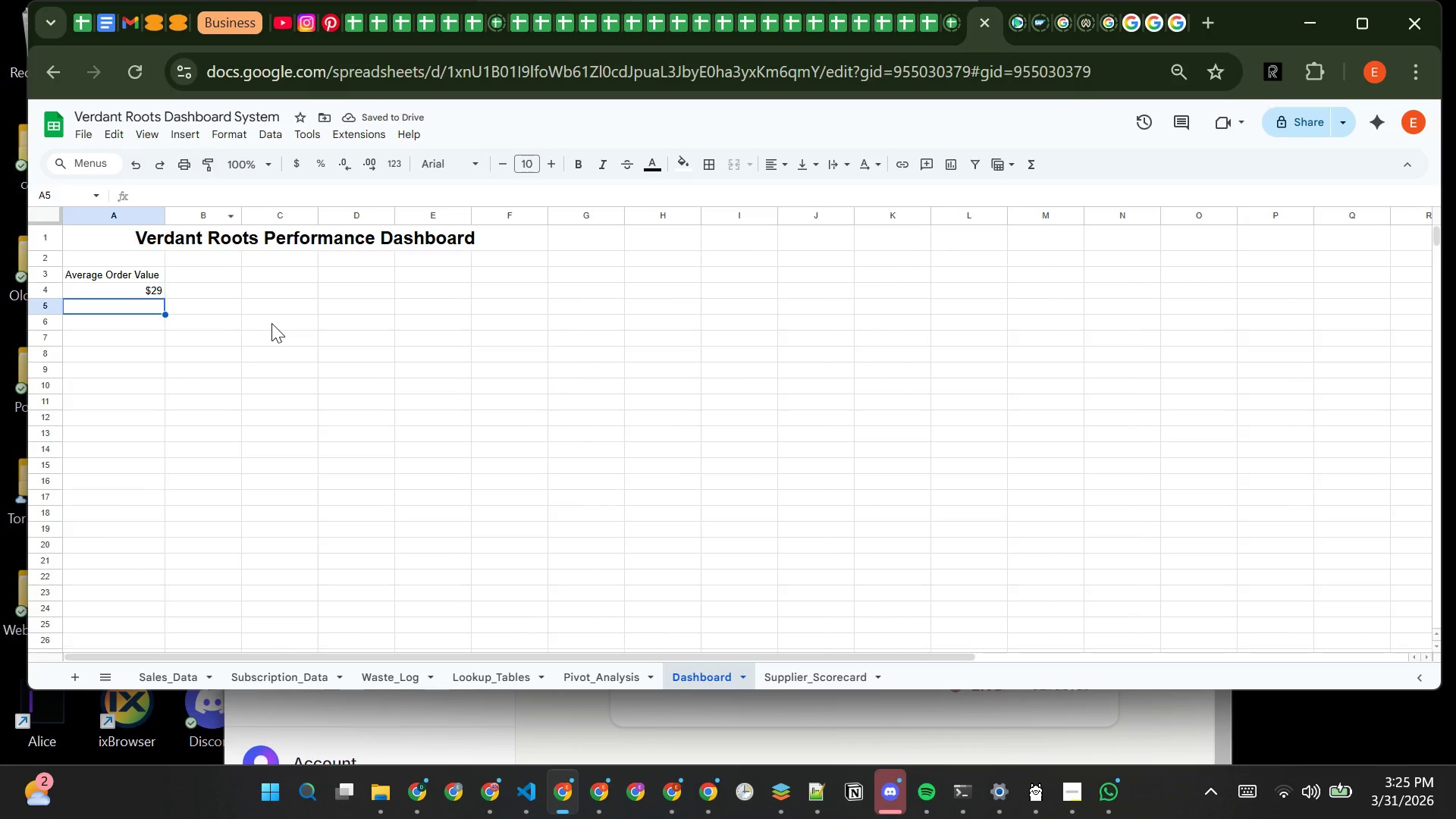 
wait(8.61)
 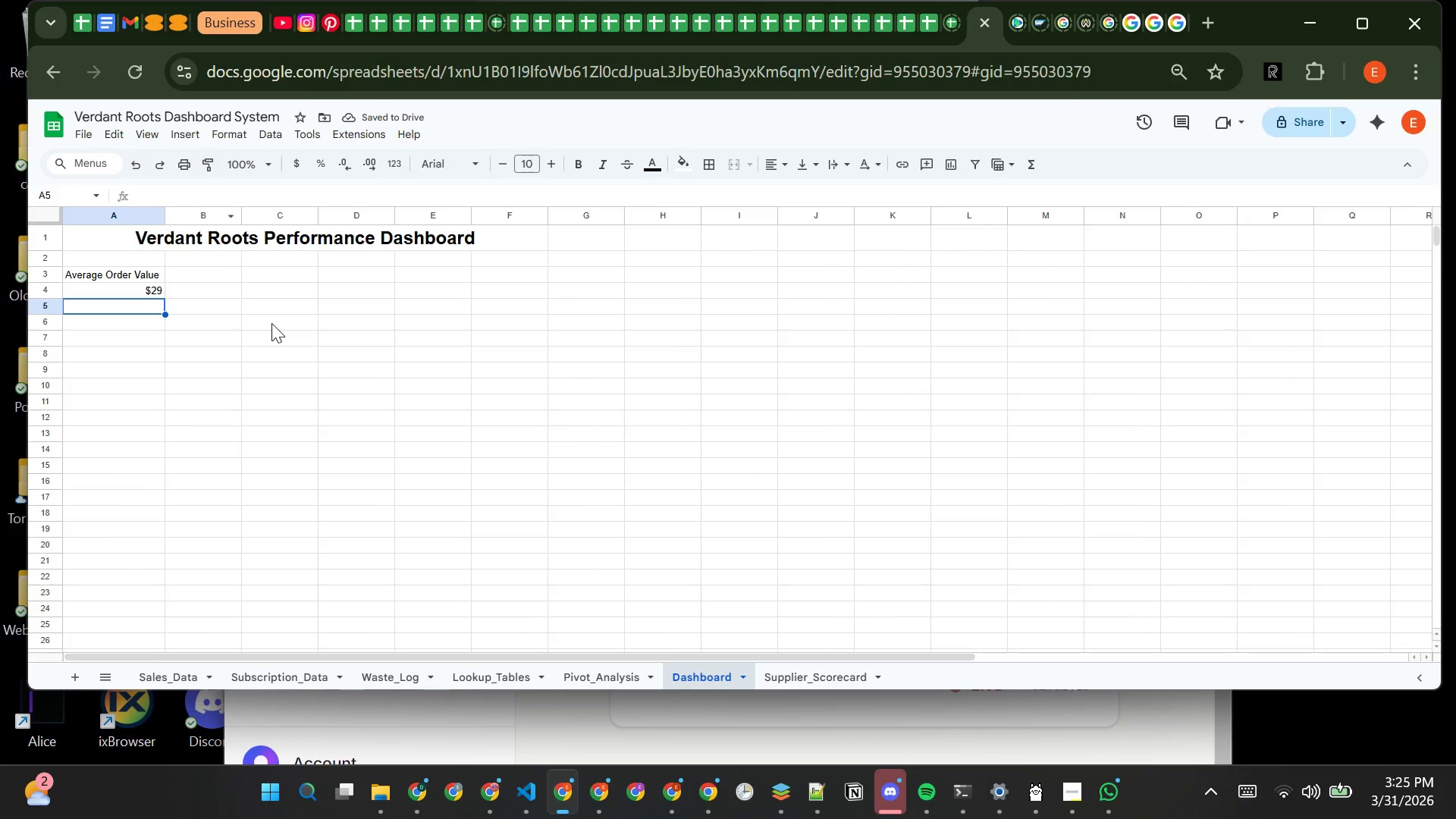 
left_click([274, 275])
 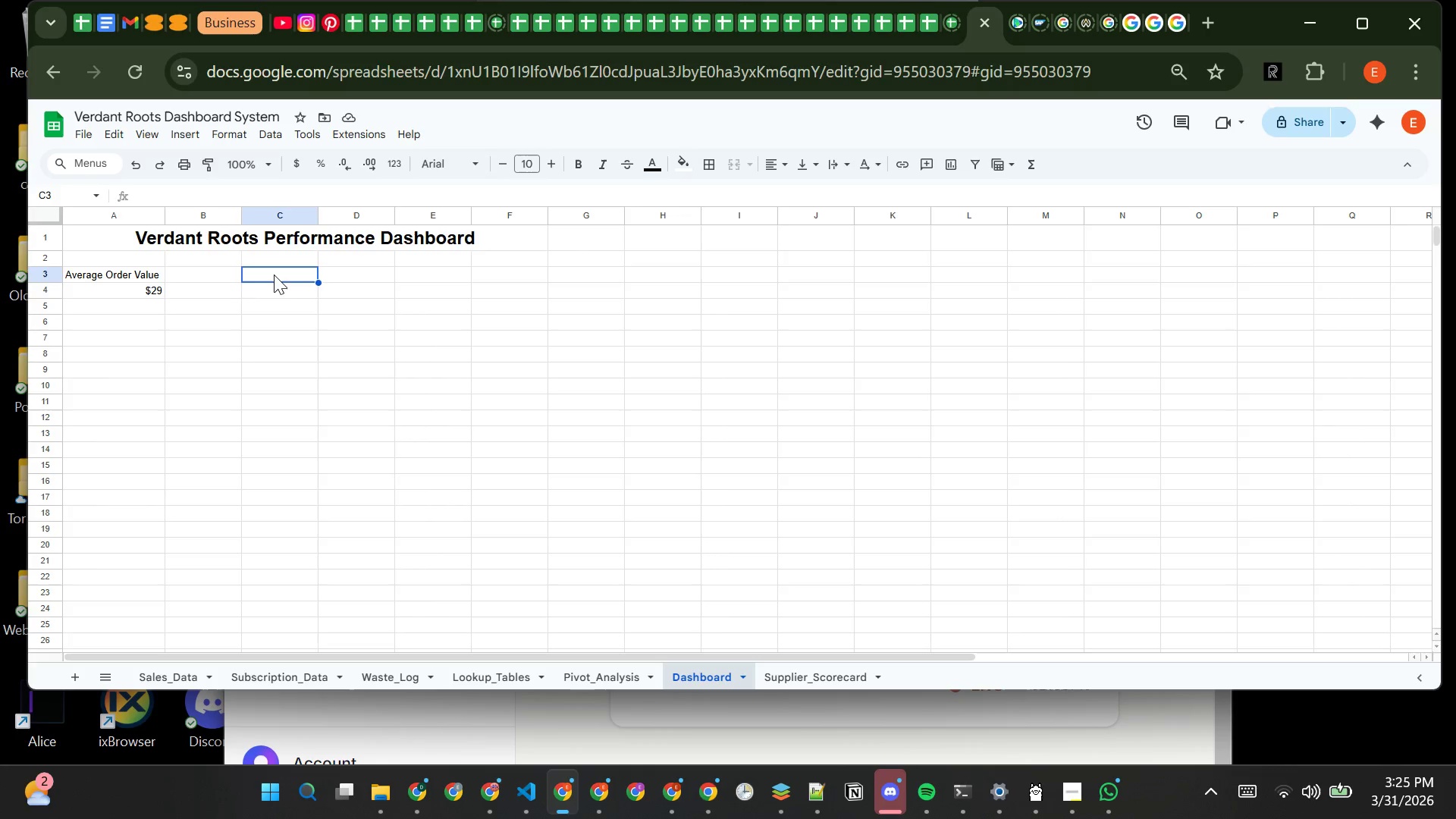 
type(w)
key(Backspace)
type(Waste to Sales %)
 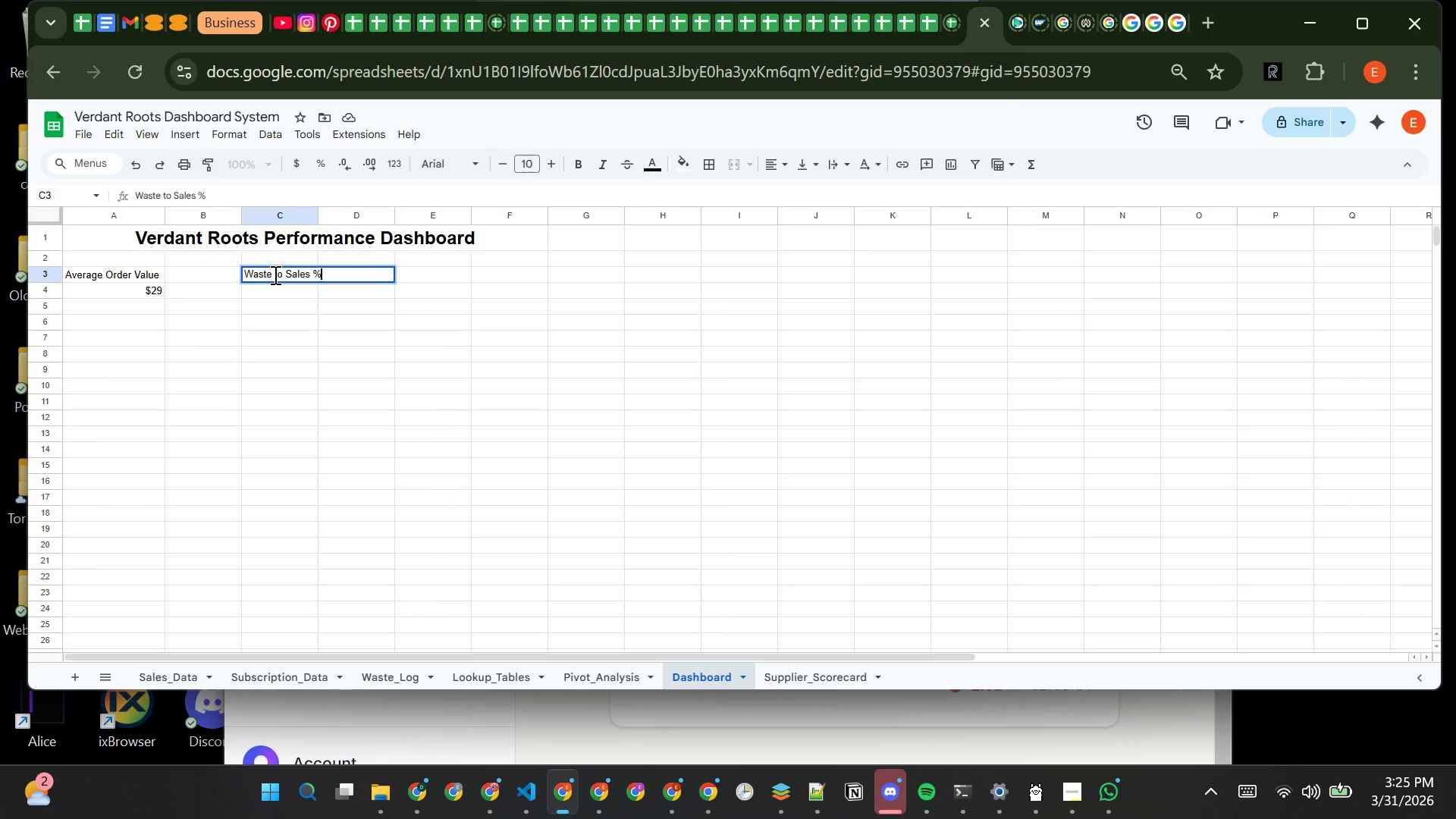 
key(Enter)
 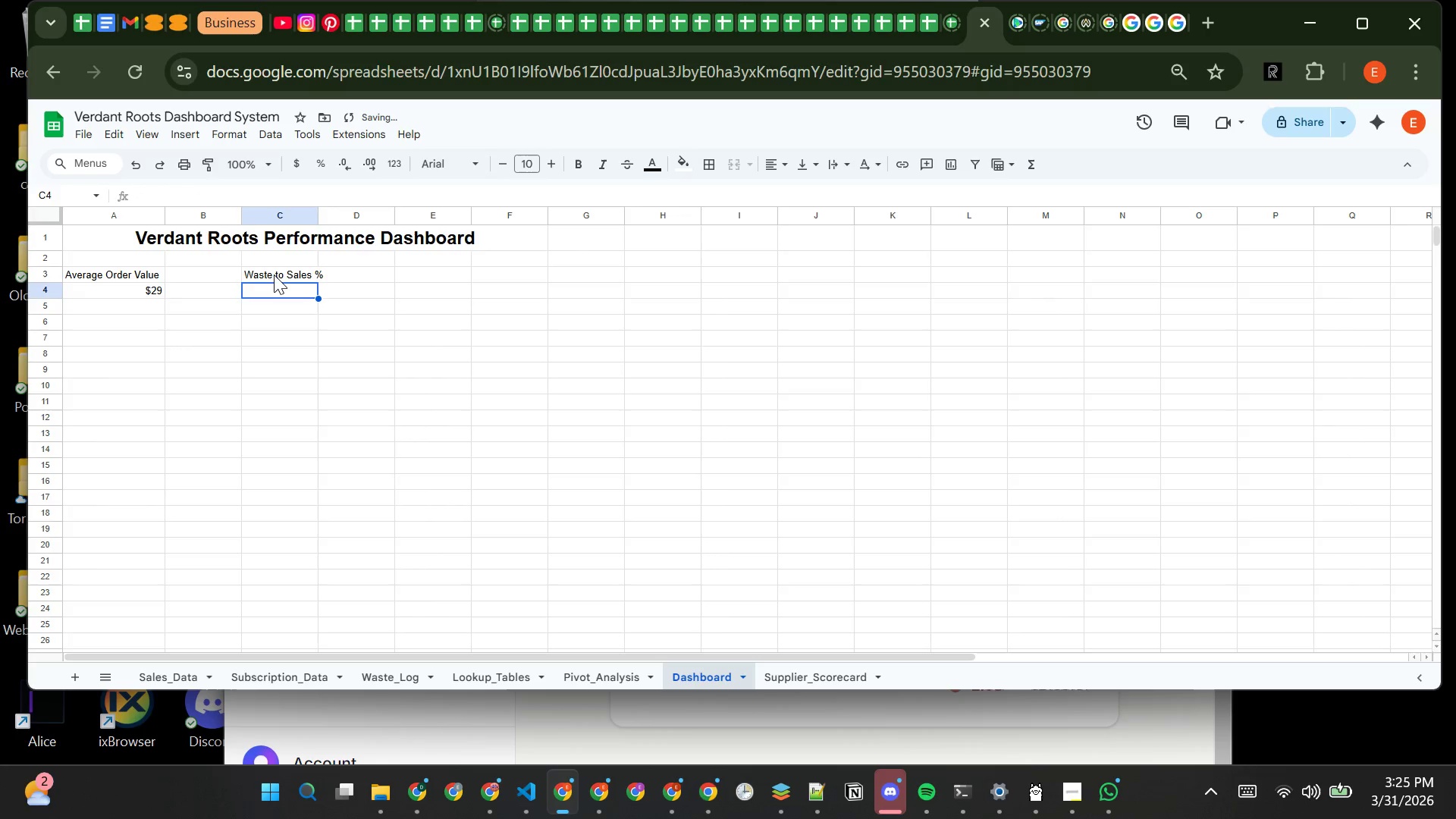 
type(=P)
key(Backspace)
type(Pivot_Analysis!H5)
 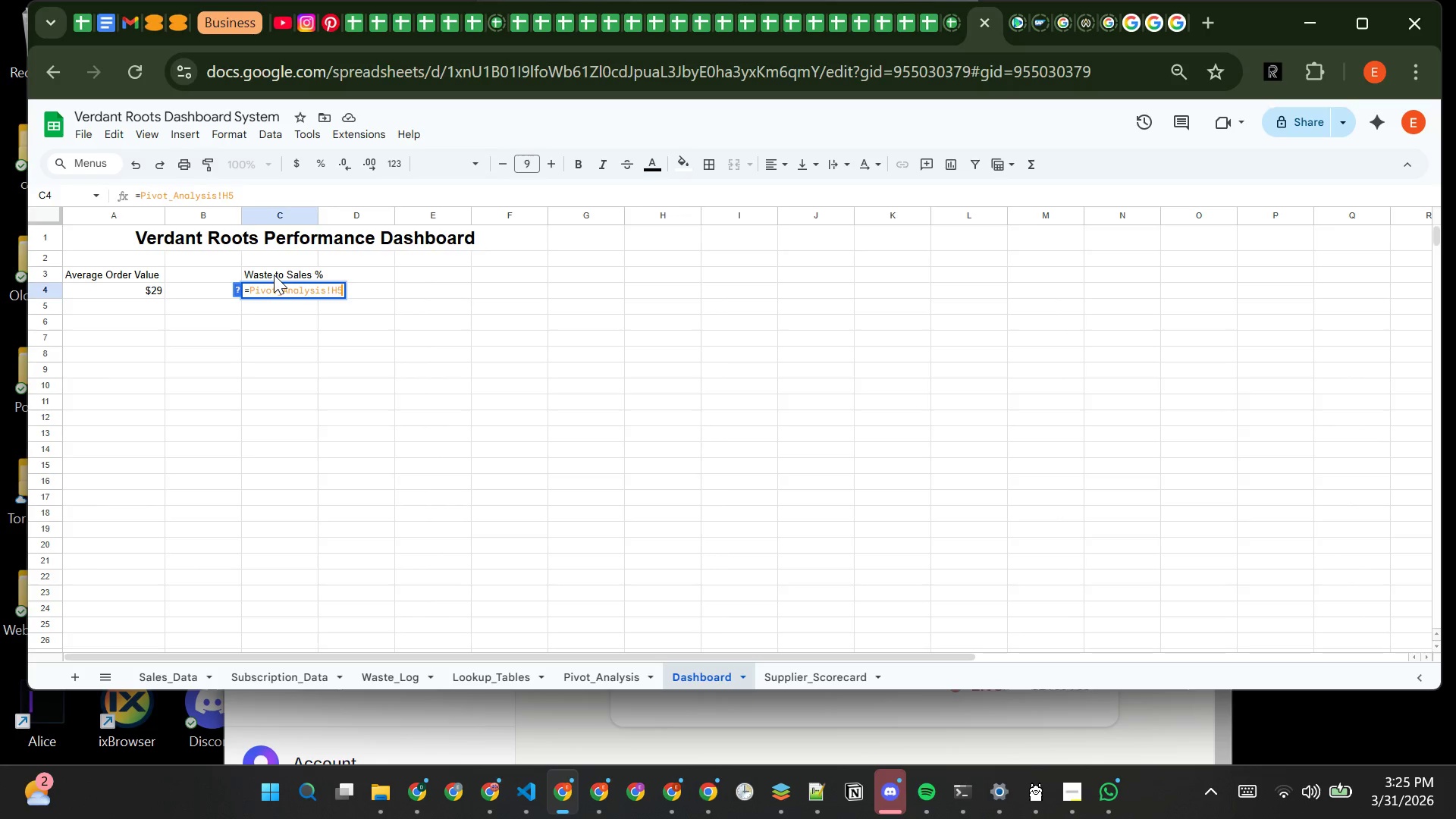 
hold_key(key=CapsLock, duration=0.41)
 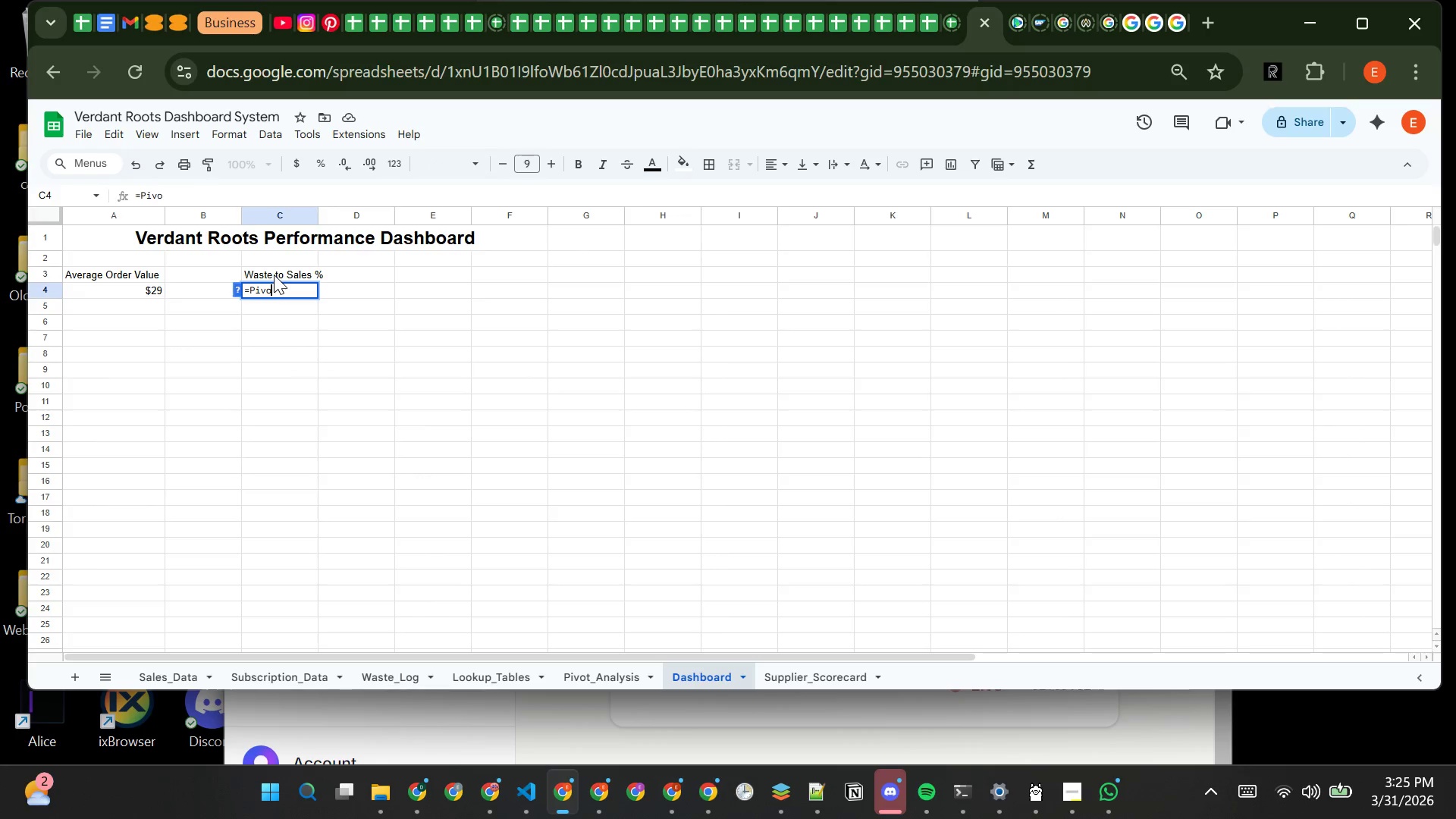 
key(Enter)
 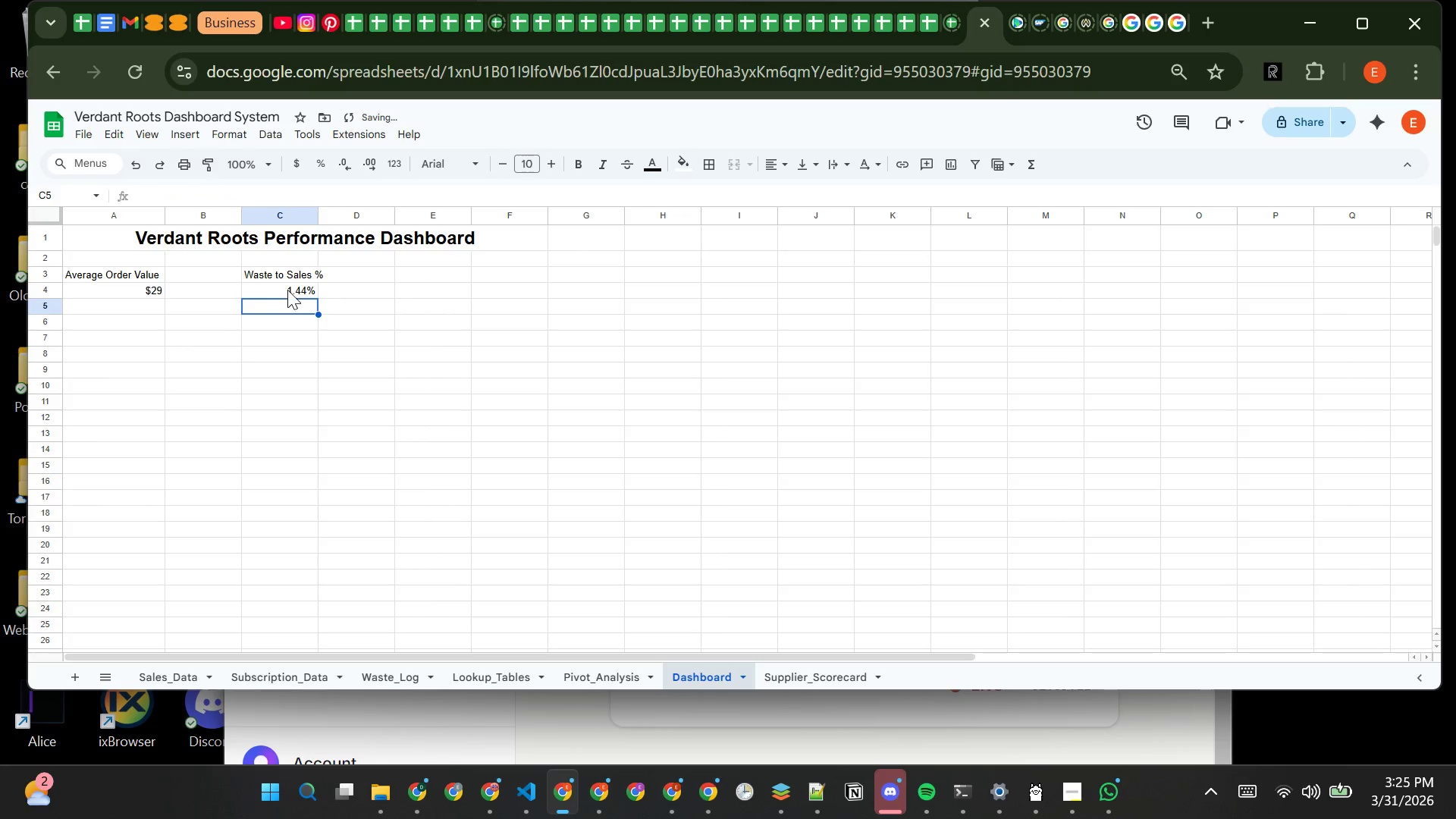 
left_click([289, 289])
 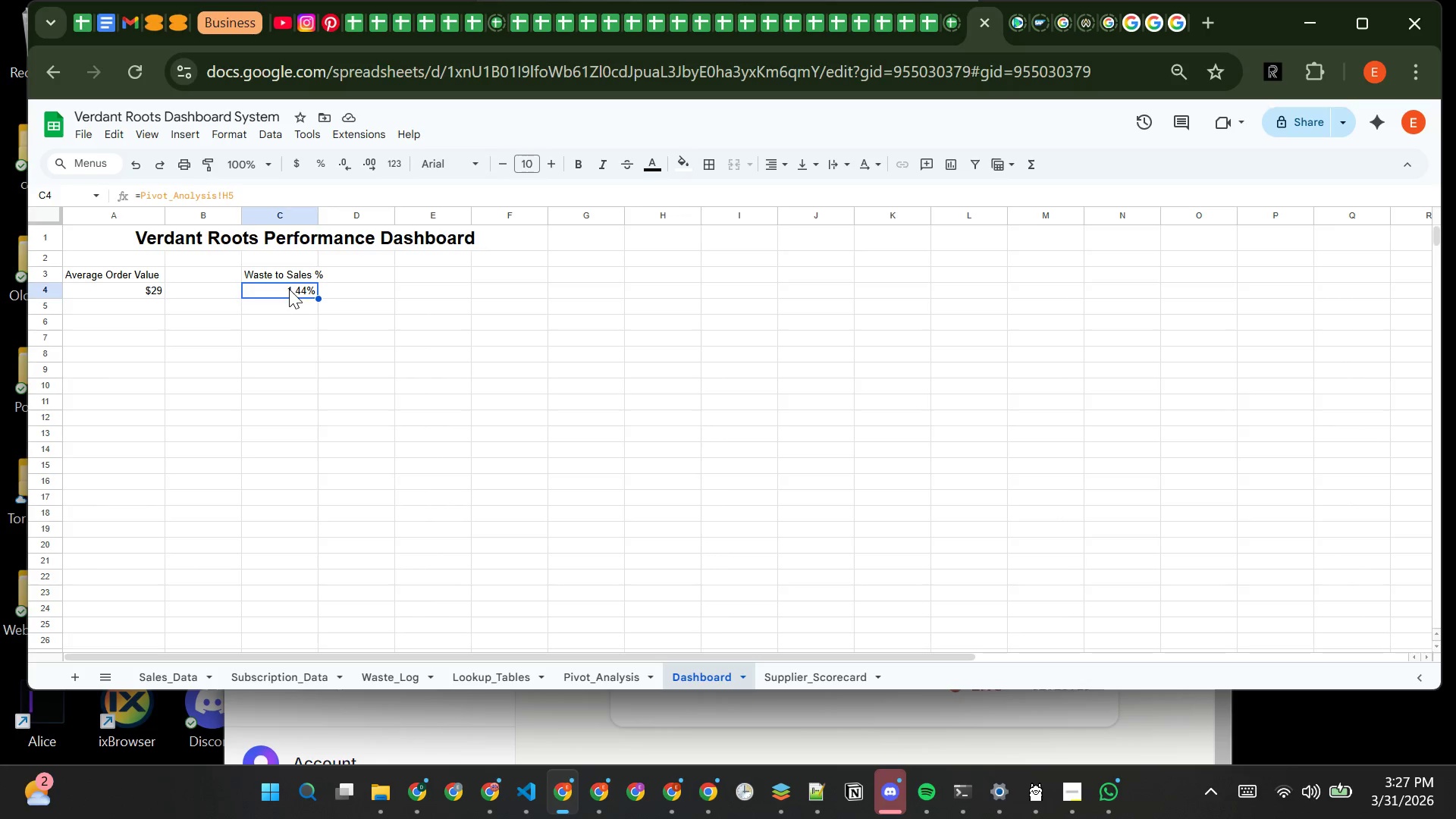 
wait(72.52)
 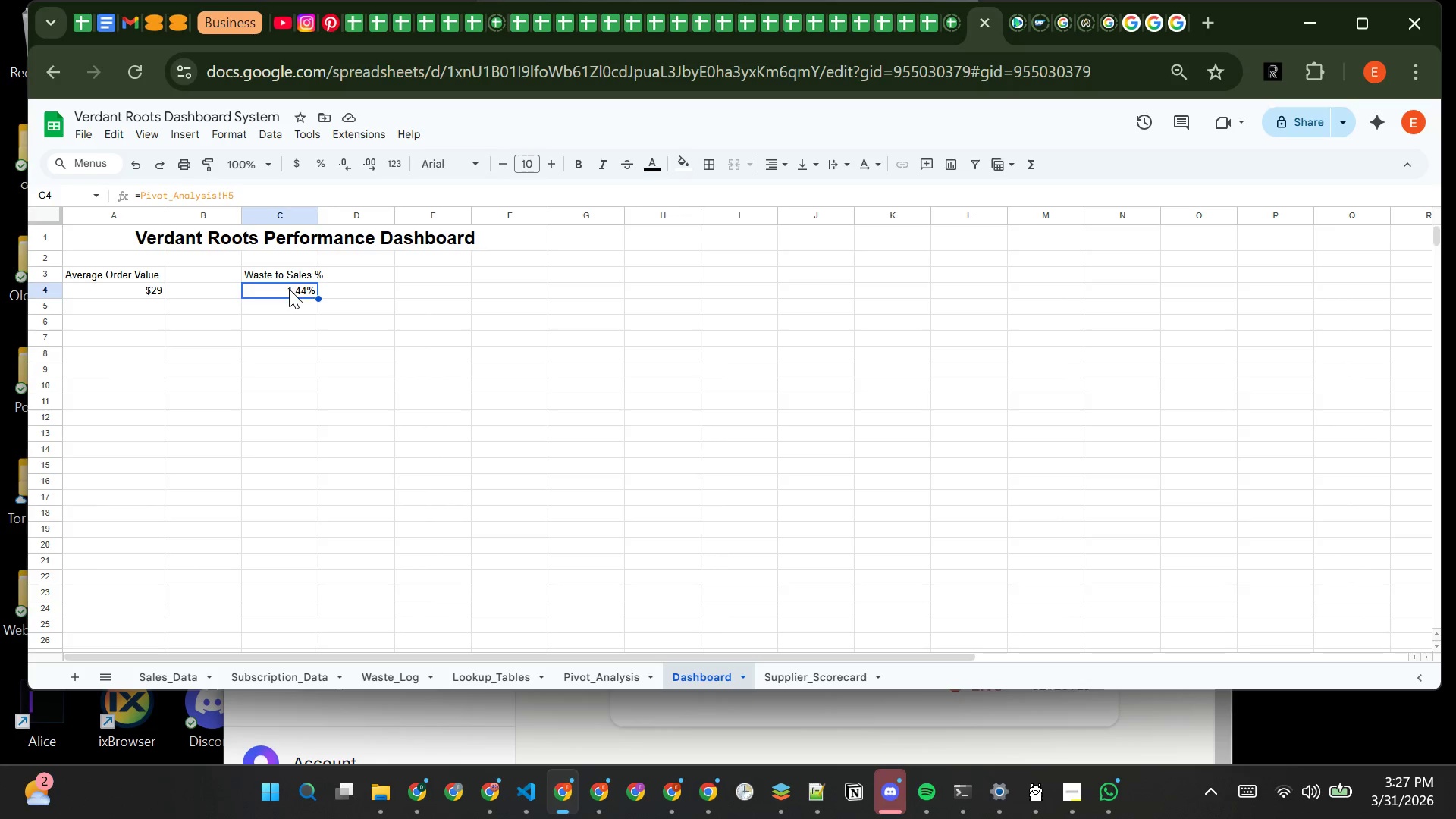 
left_click_drag(start_coordinate=[319, 218], to_coordinate=[335, 227])
 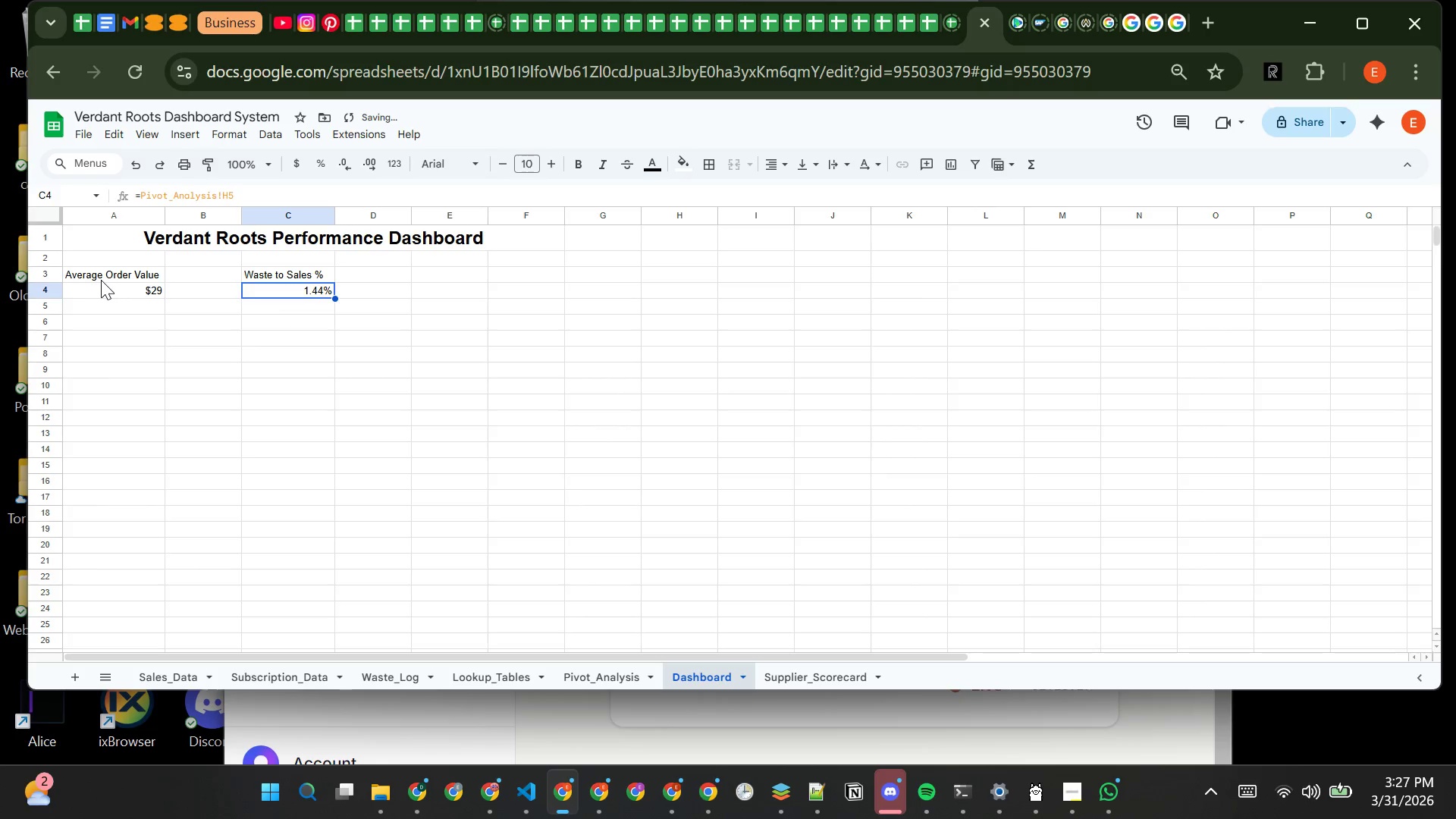 
left_click([96, 275])
 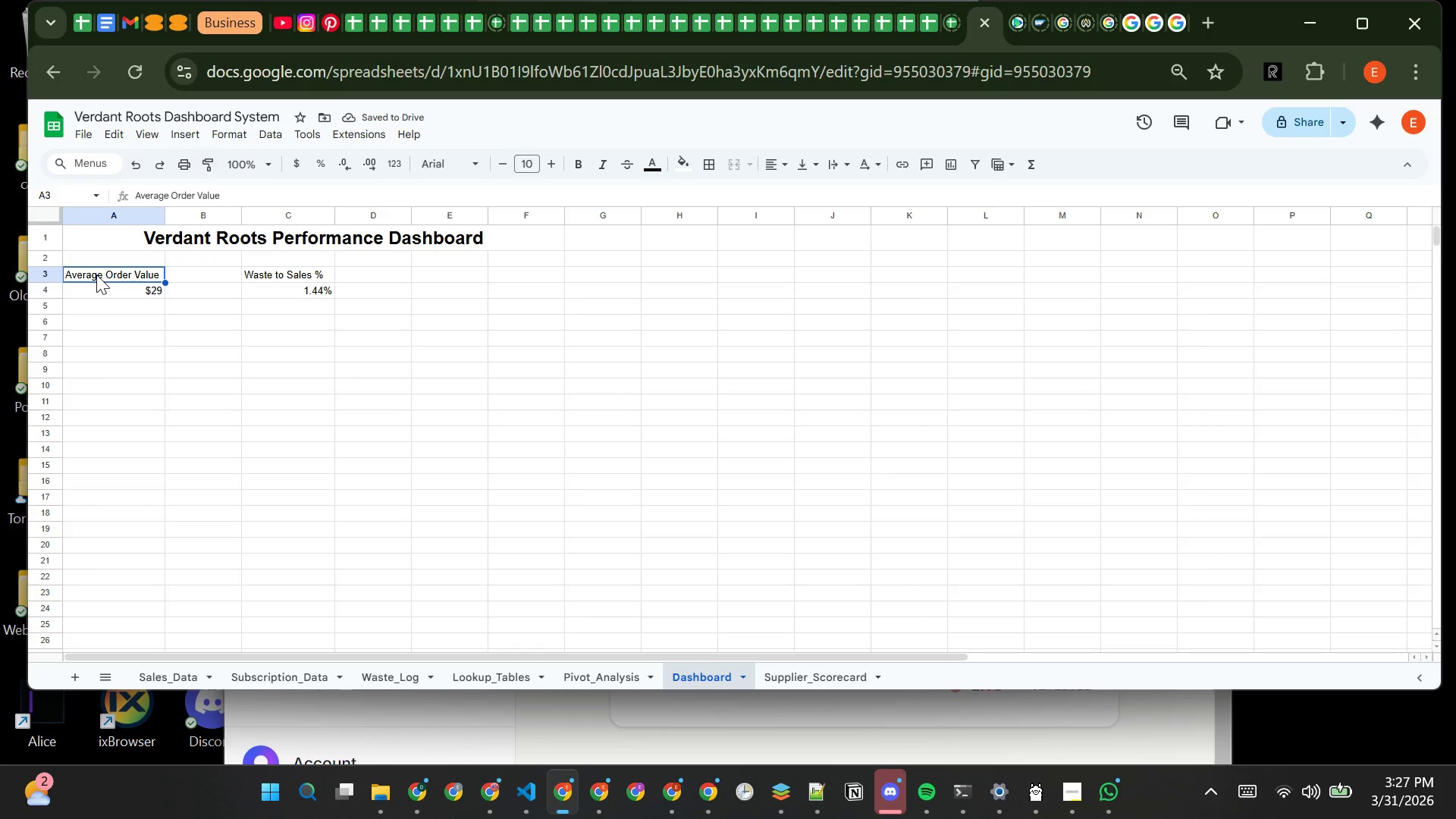 
left_click_drag(start_coordinate=[96, 275], to_coordinate=[293, 296])
 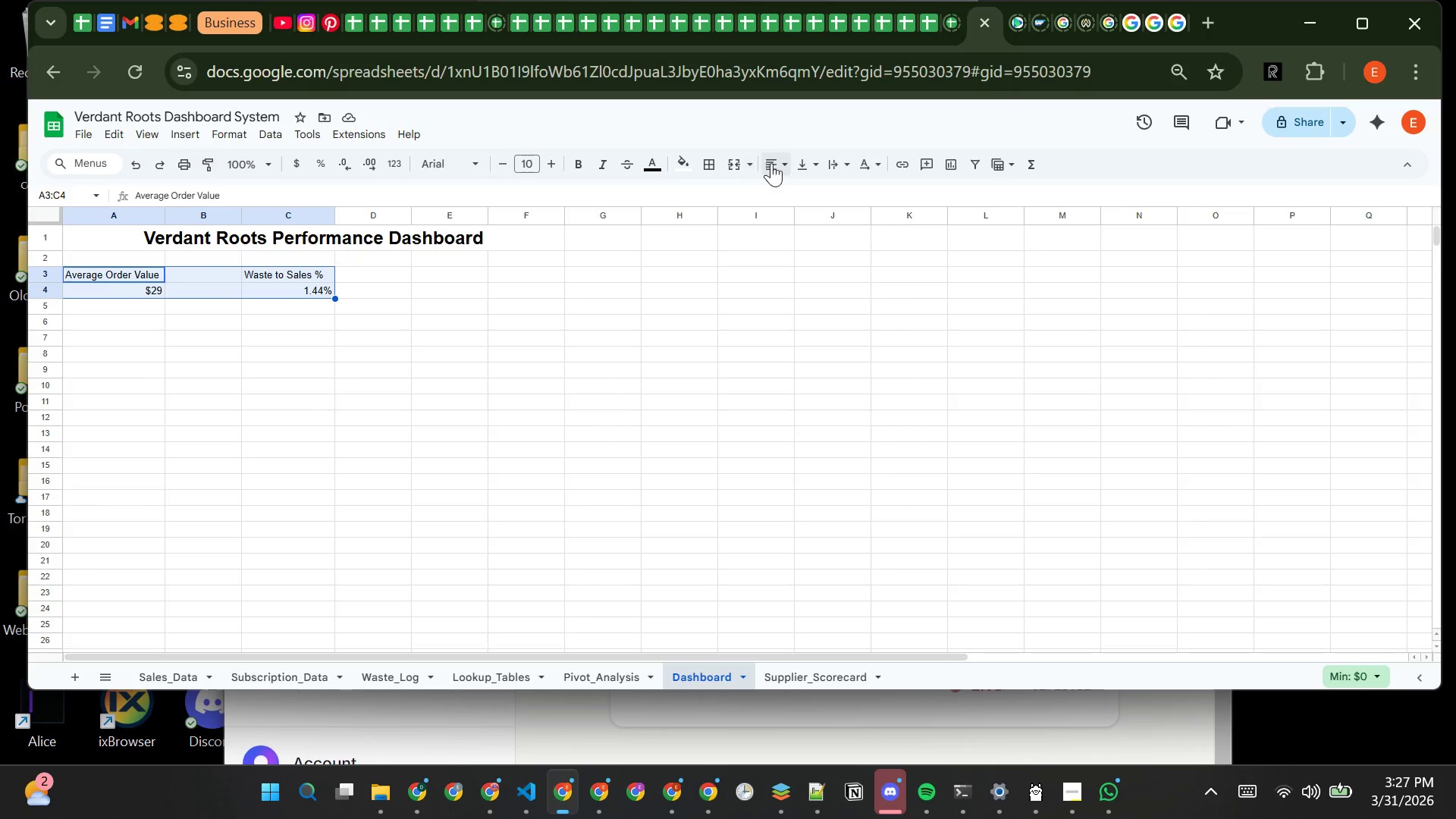 
left_click([779, 162])
 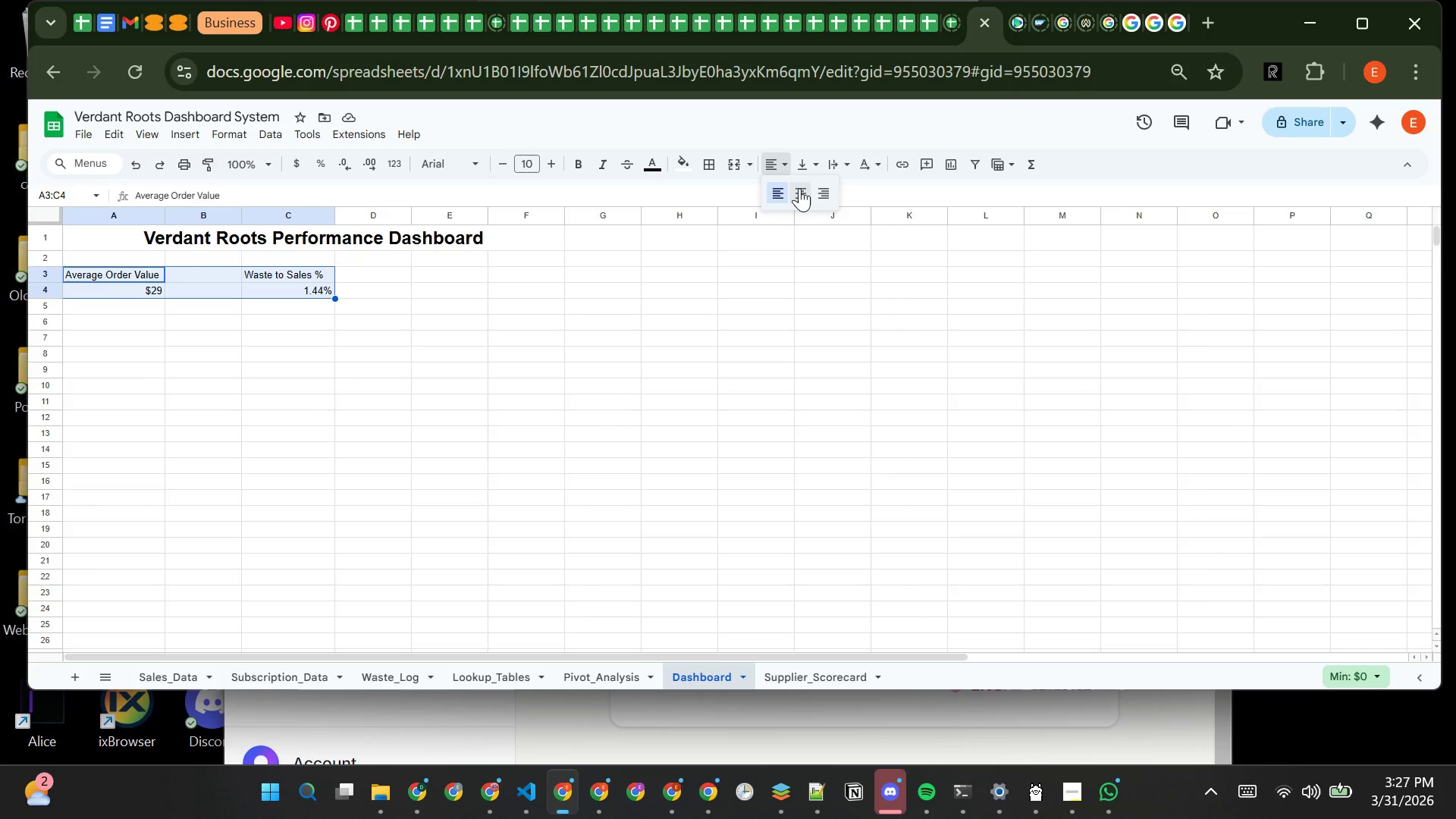 
left_click([799, 188])
 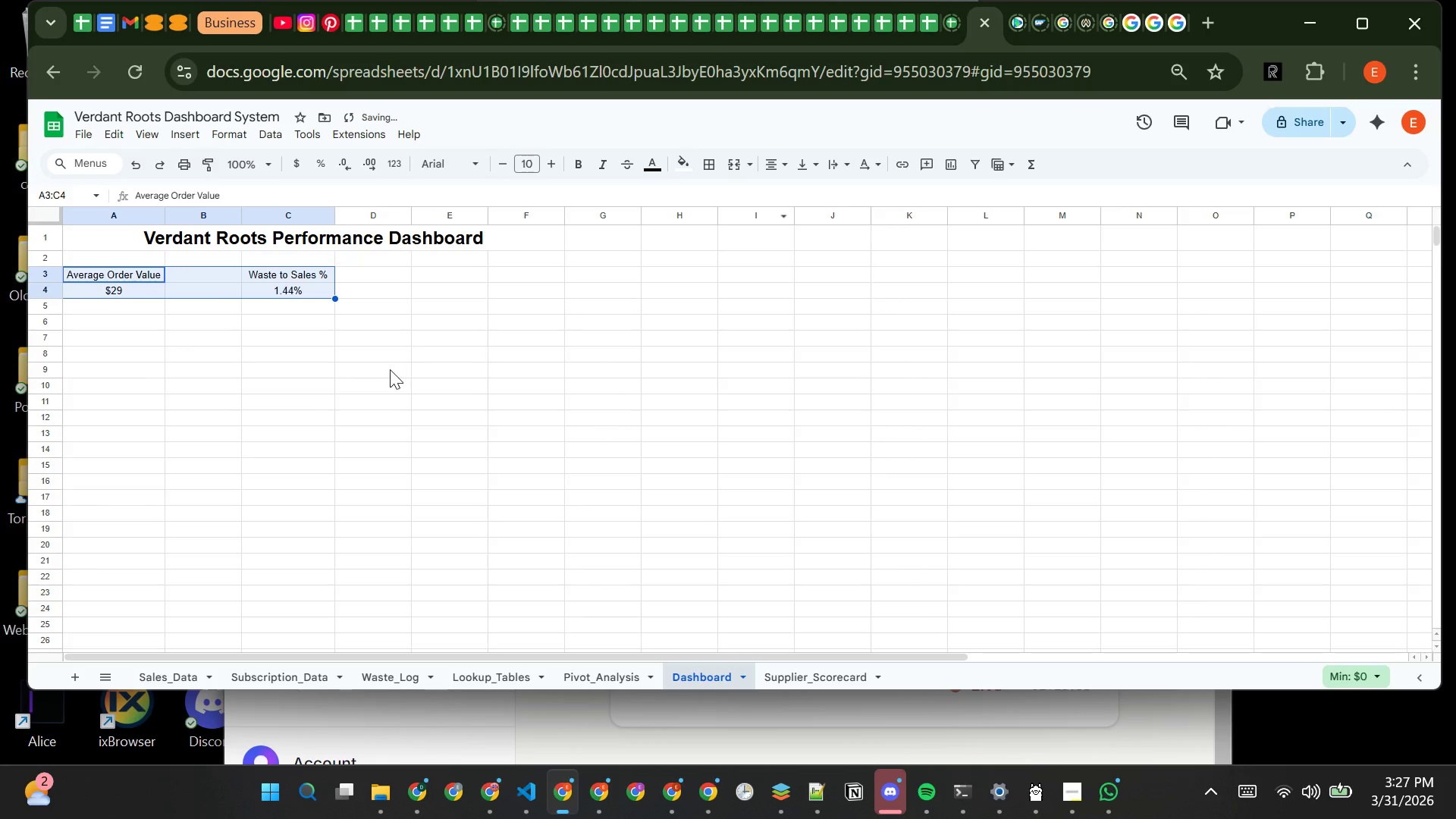 
left_click([390, 369])
 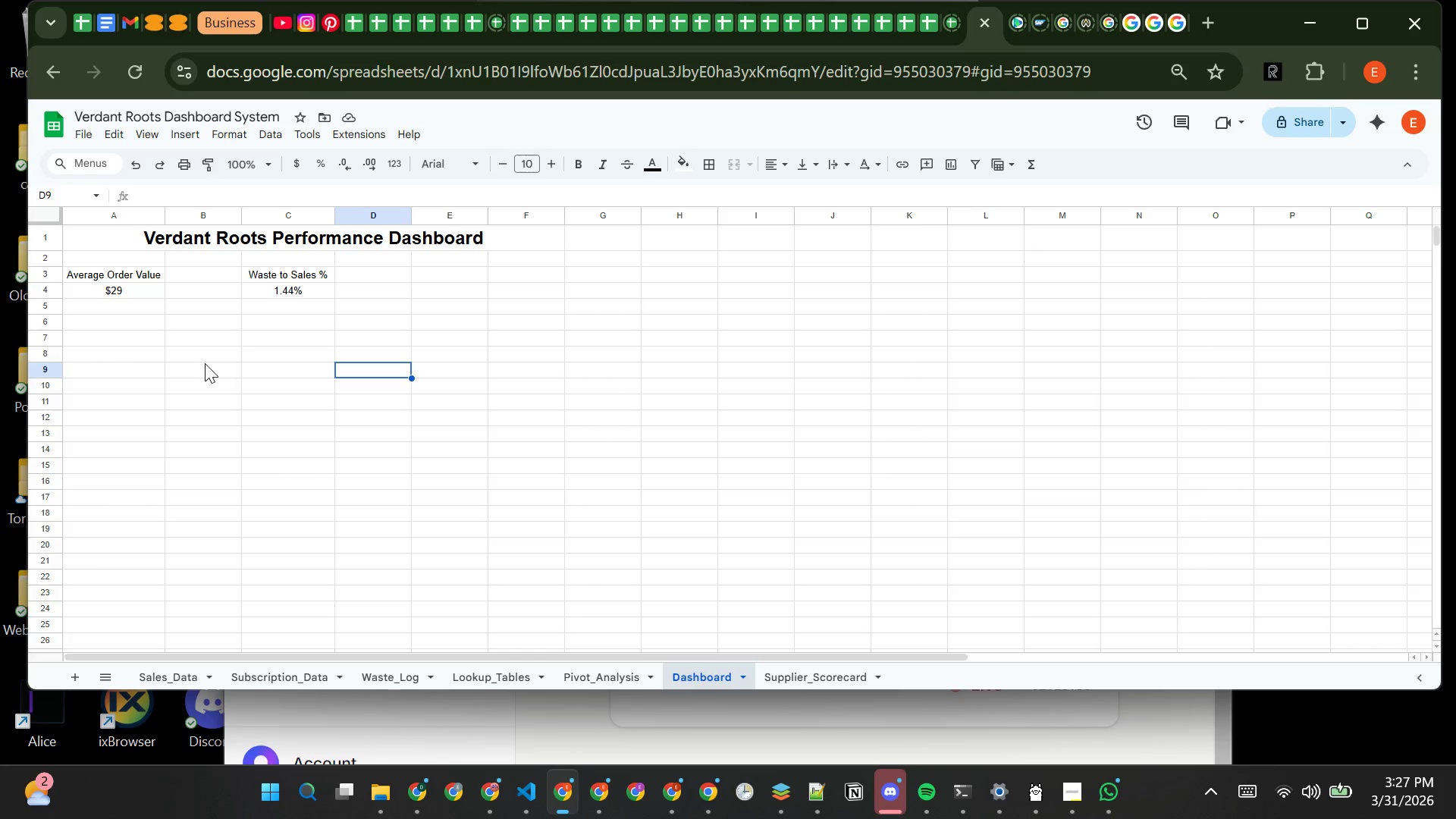 
wait(6.47)
 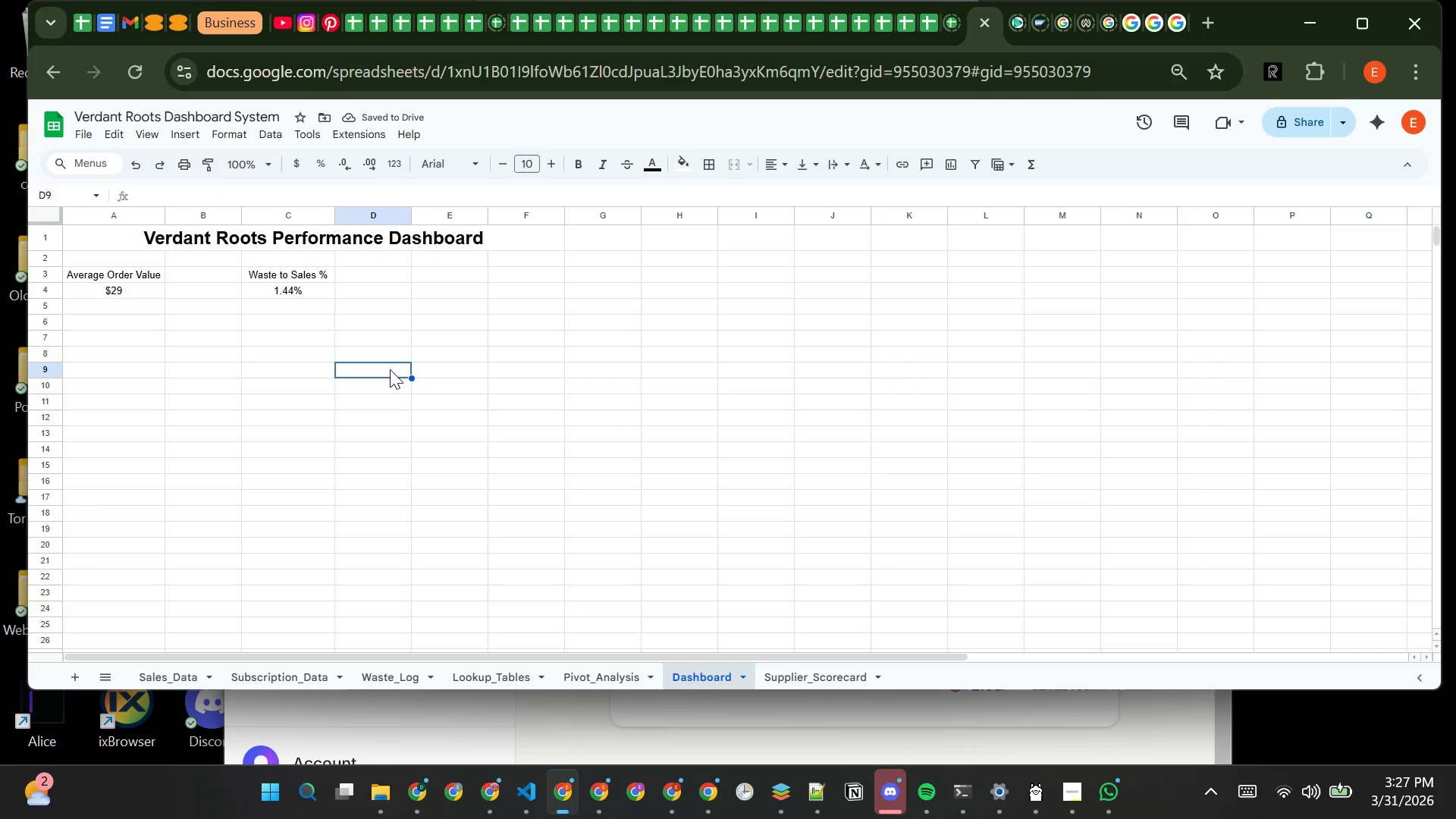 
left_click([417, 278])
 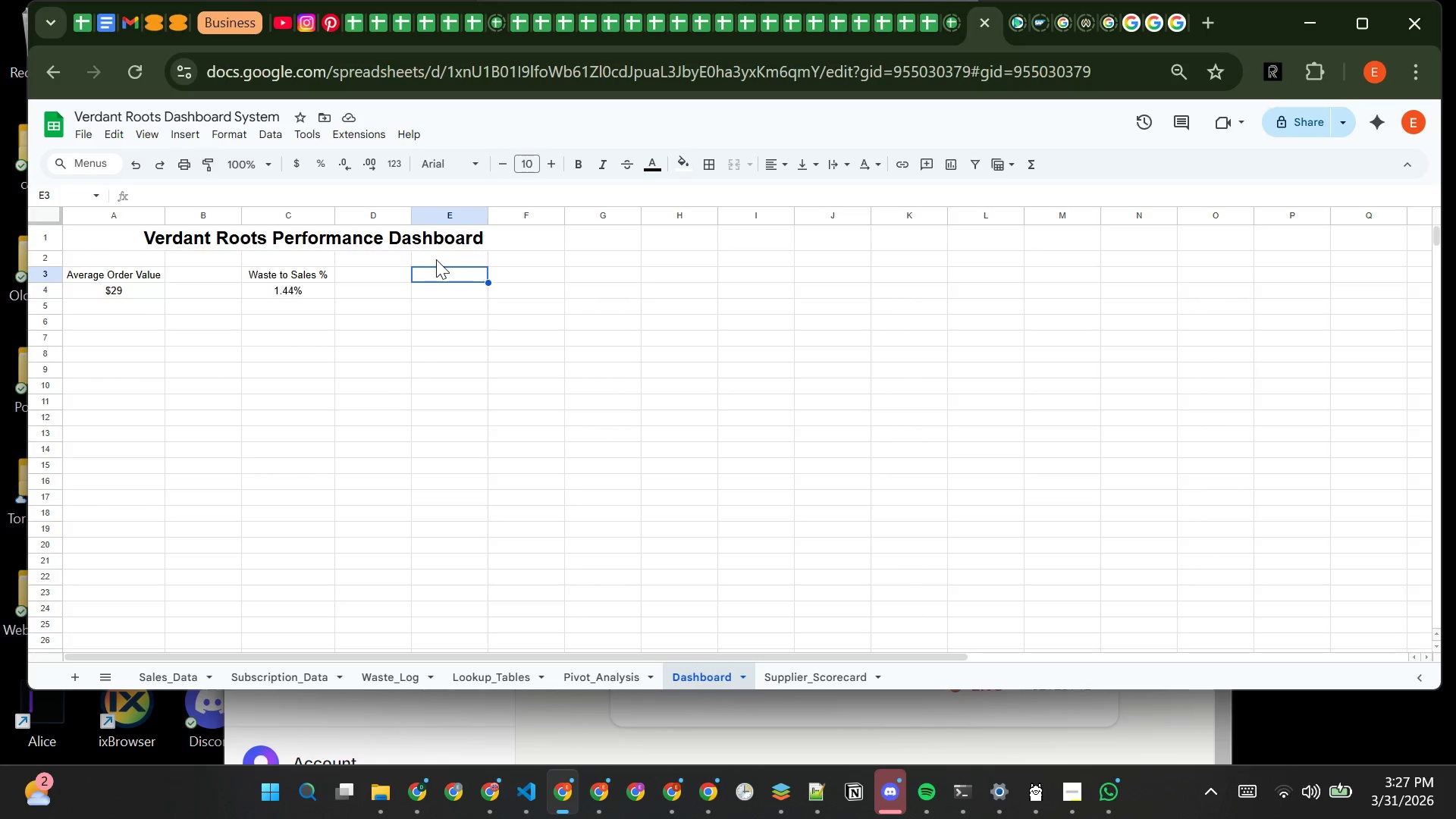 
type(total )
 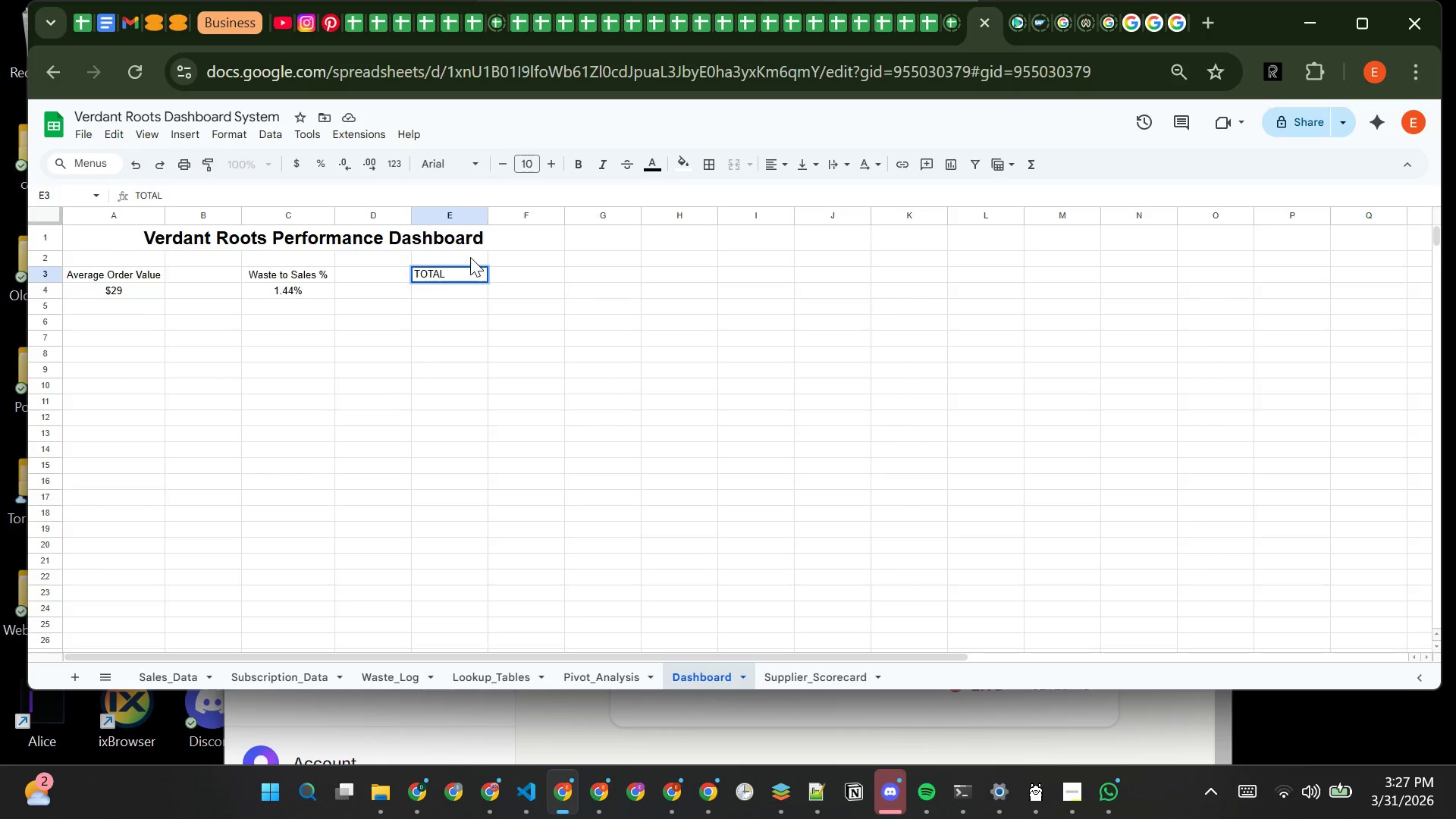 
type([Insert])
key(Backspace)
key(Backspace)
key(Backspace)
key(Backspace)
key(Backspace)
type(O)
key(Backspace)
type(otak )
key(Backspace)
key(Backspace)
type(K )
key(Backspace)
key(Backspace)
type(l Reb)
key(Backspace)
type(venue)
 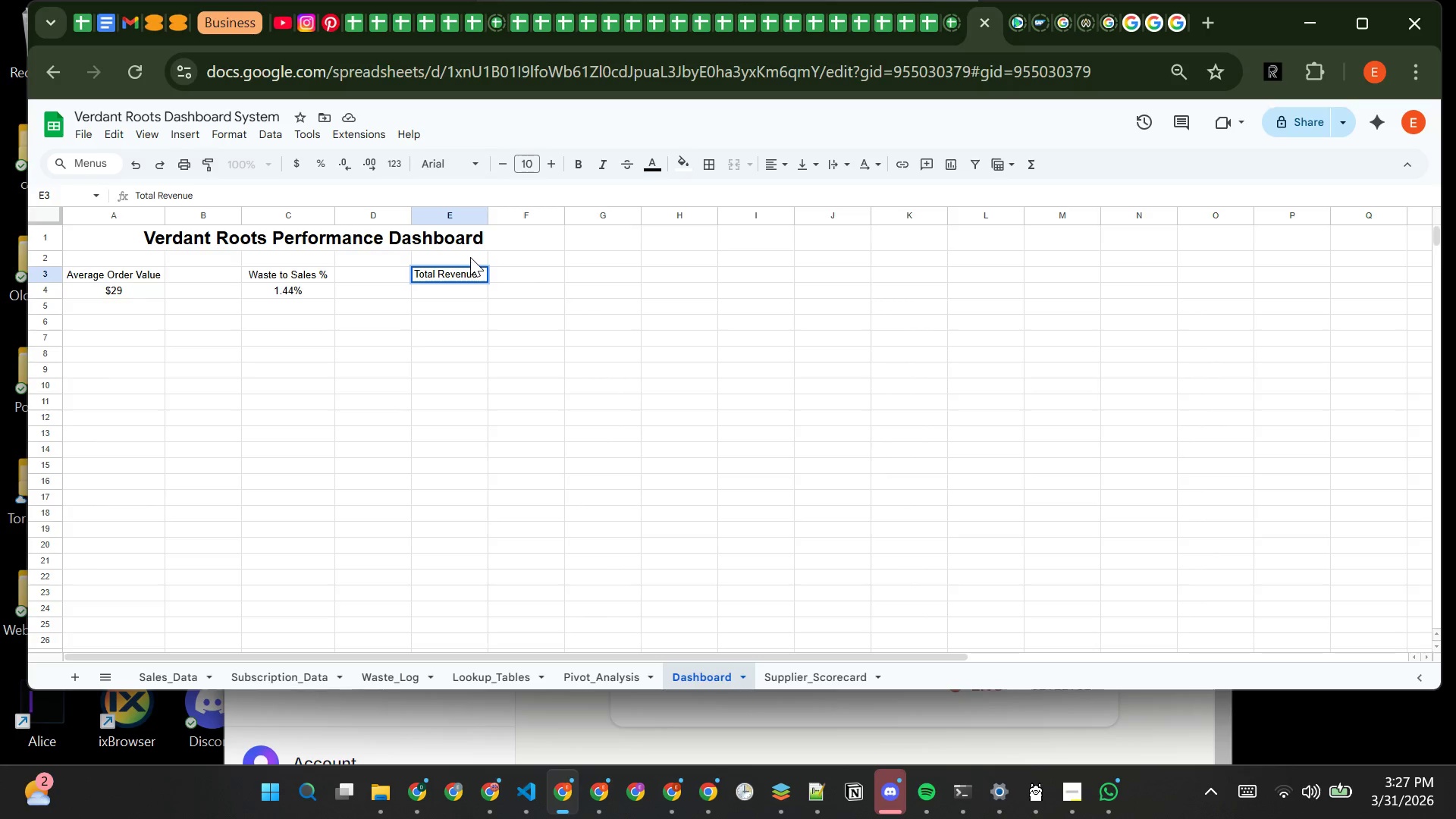 
key(Enter)
 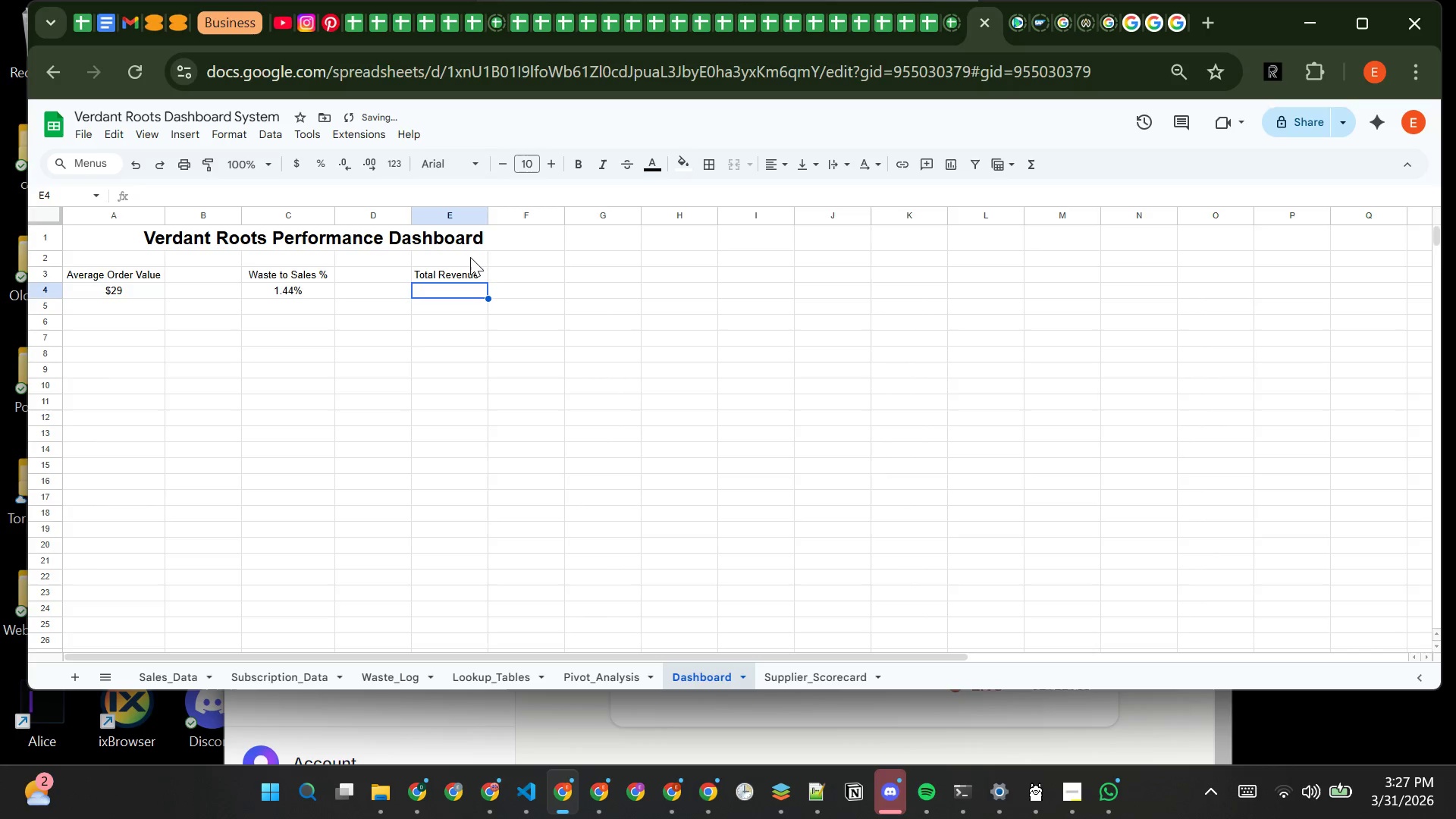 
type(=sum(Sales_Data!I2:I))
 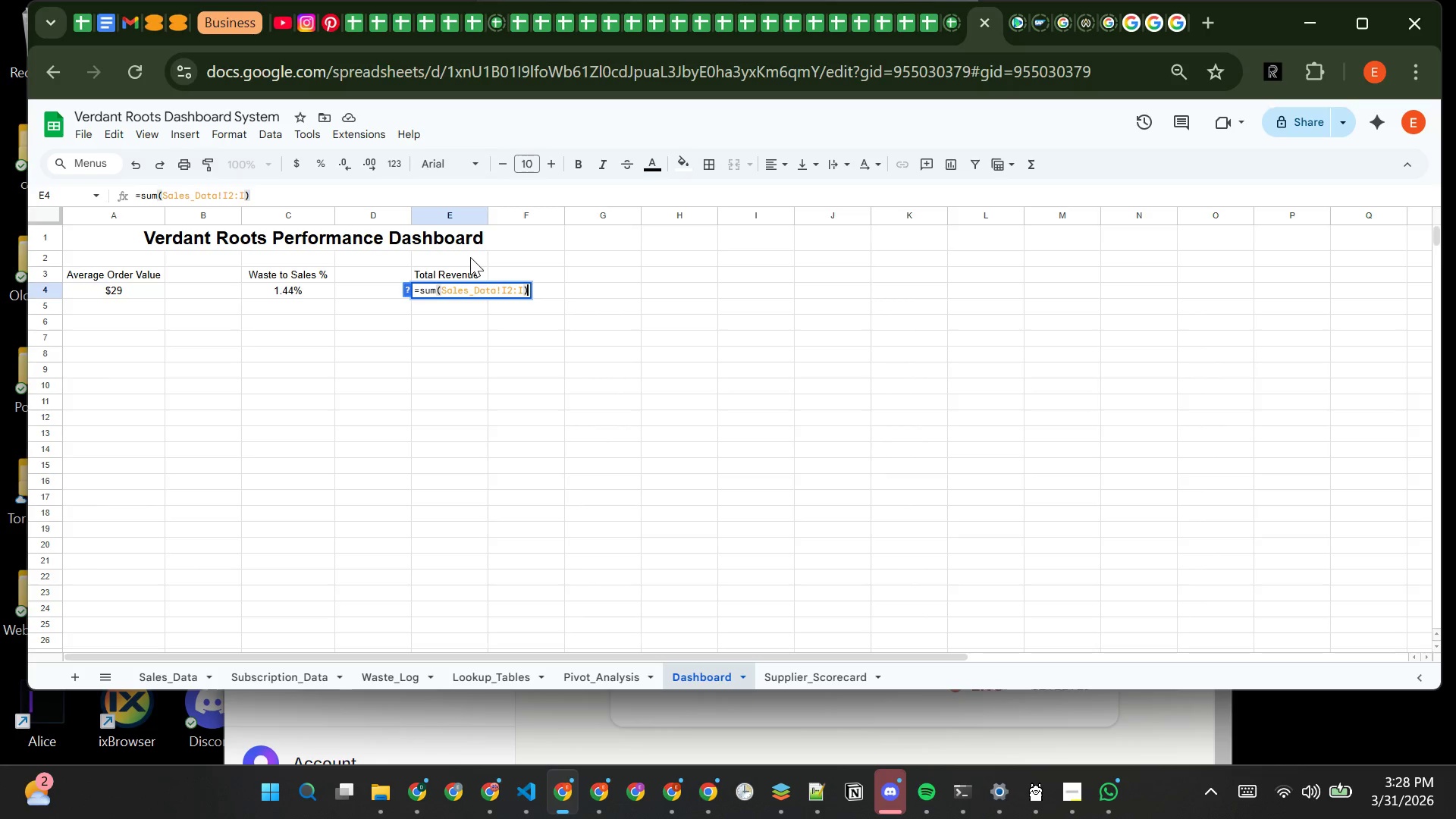 
key(Enter)
 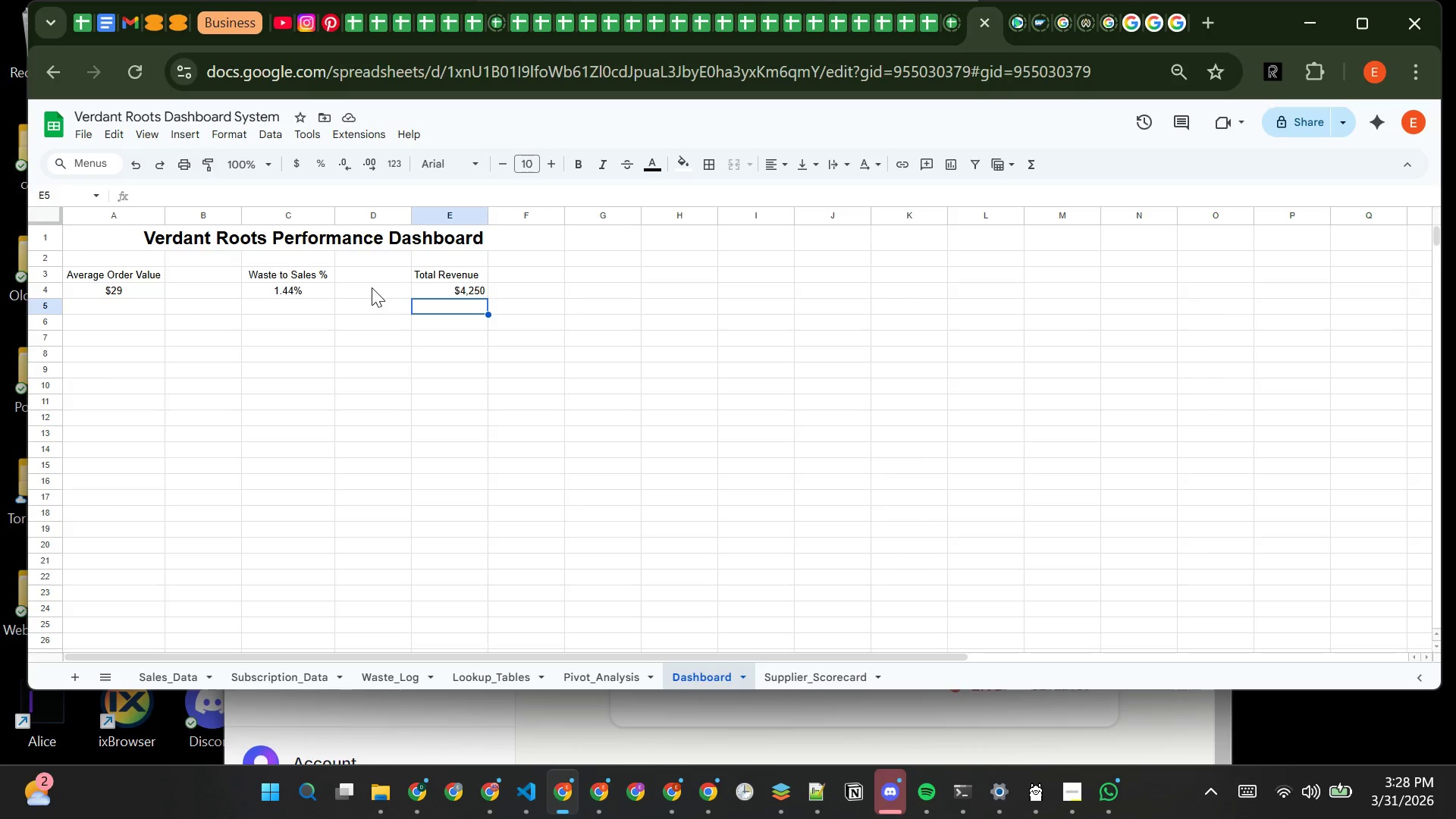 
wait(15.19)
 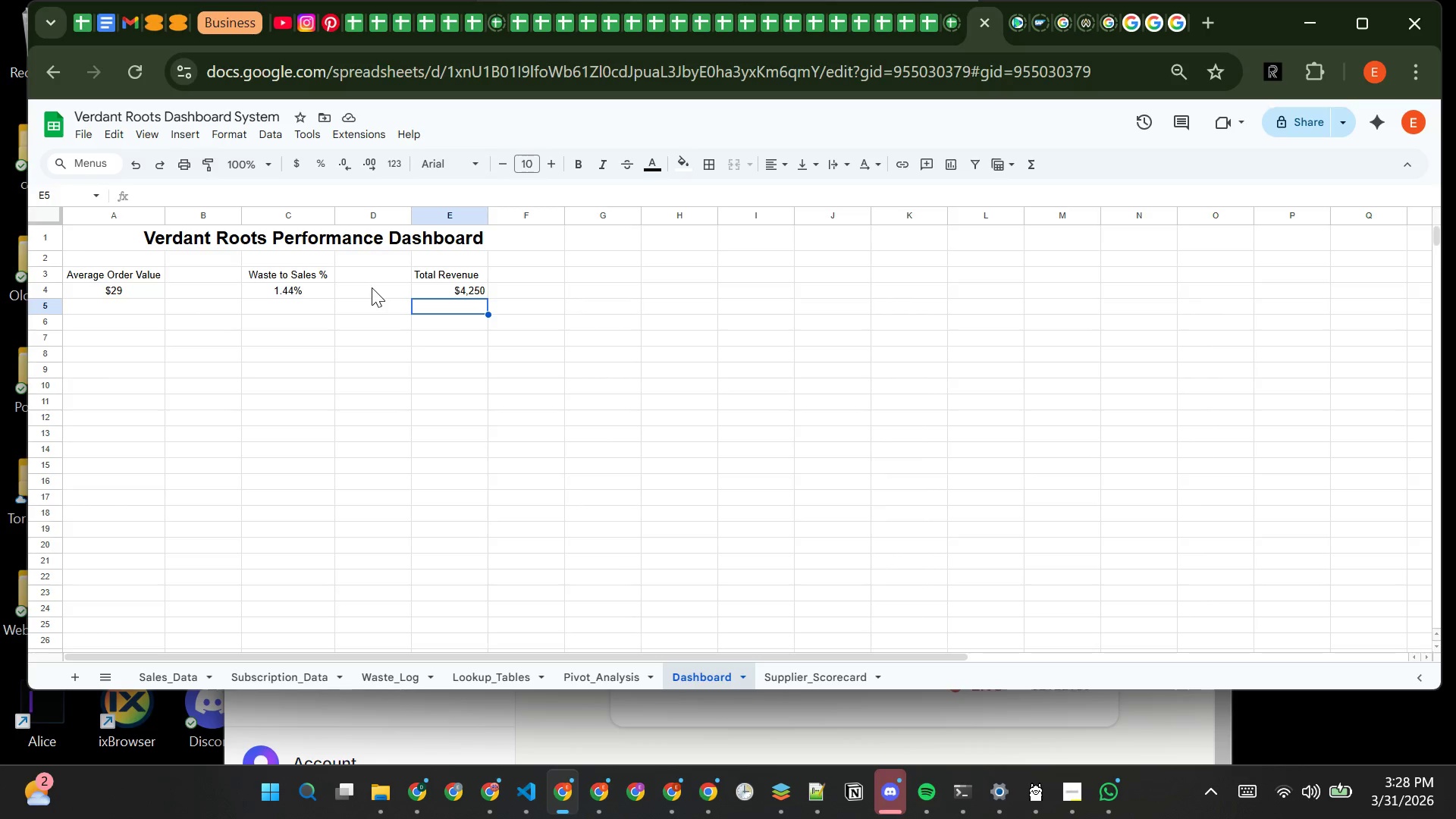 
left_click([121, 272])
 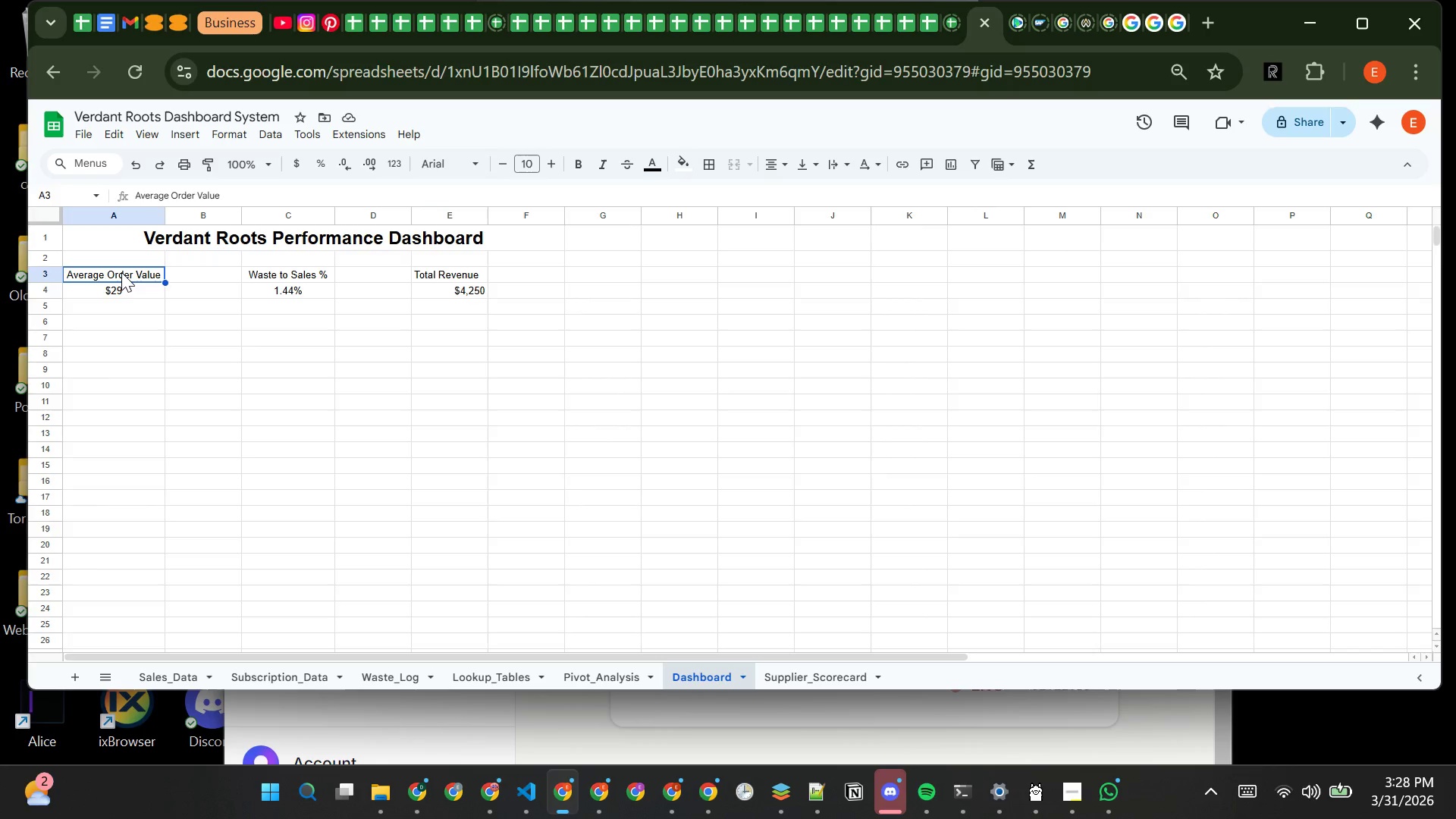 
left_click_drag(start_coordinate=[121, 272], to_coordinate=[124, 287])
 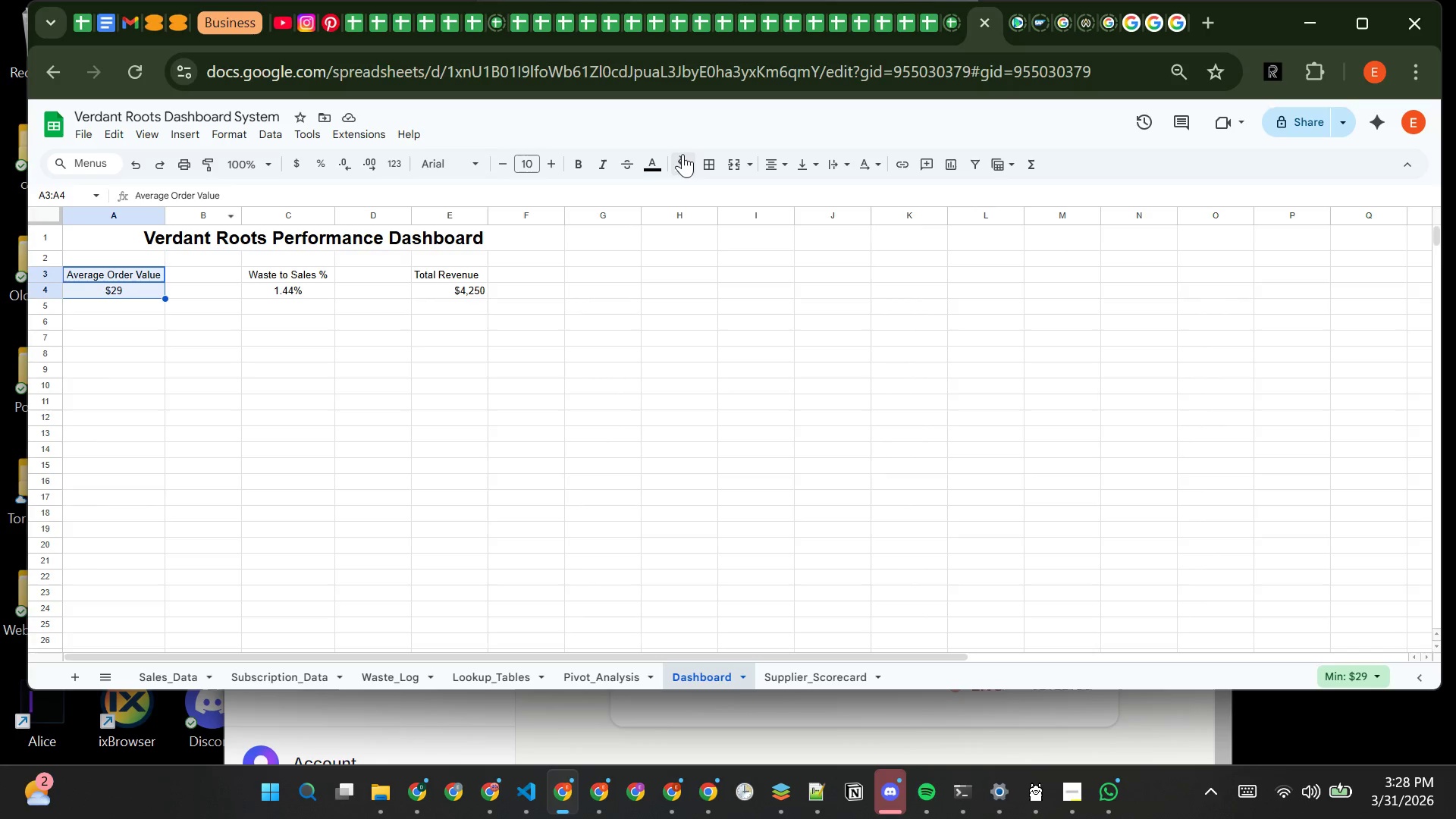 
left_click([682, 159])
 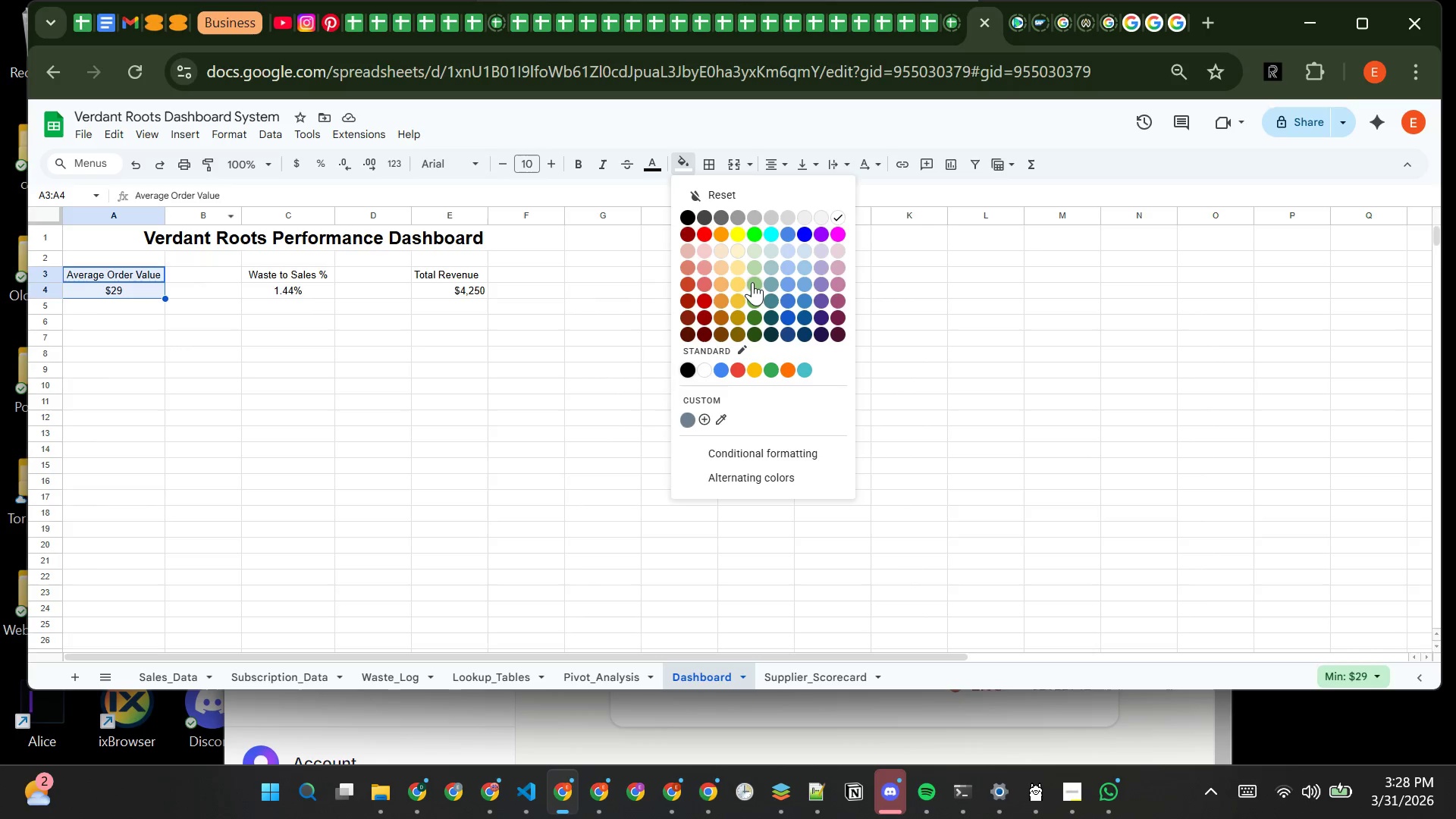 
left_click([754, 279])
 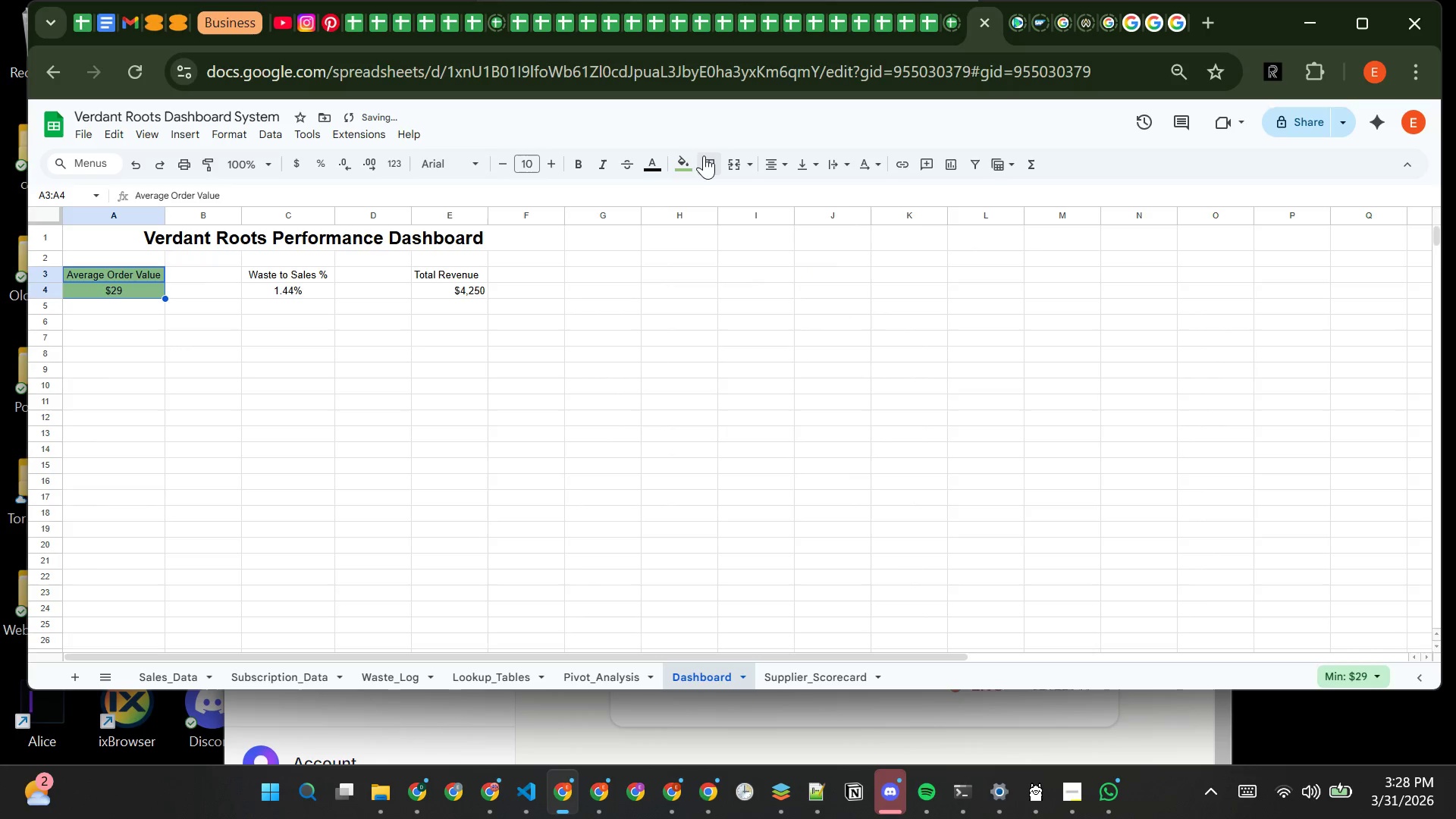 
left_click([688, 165])
 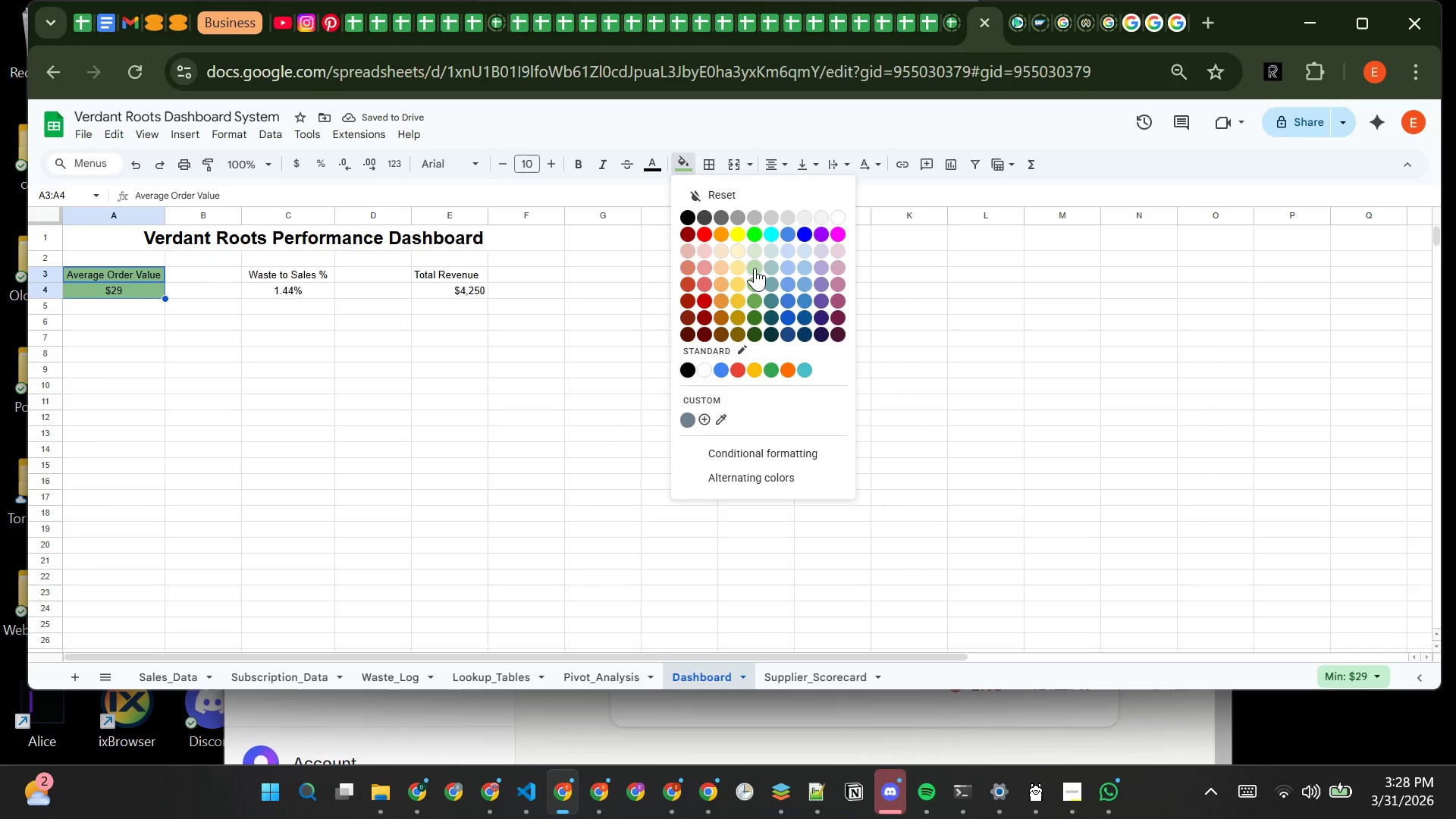 
left_click([755, 268])
 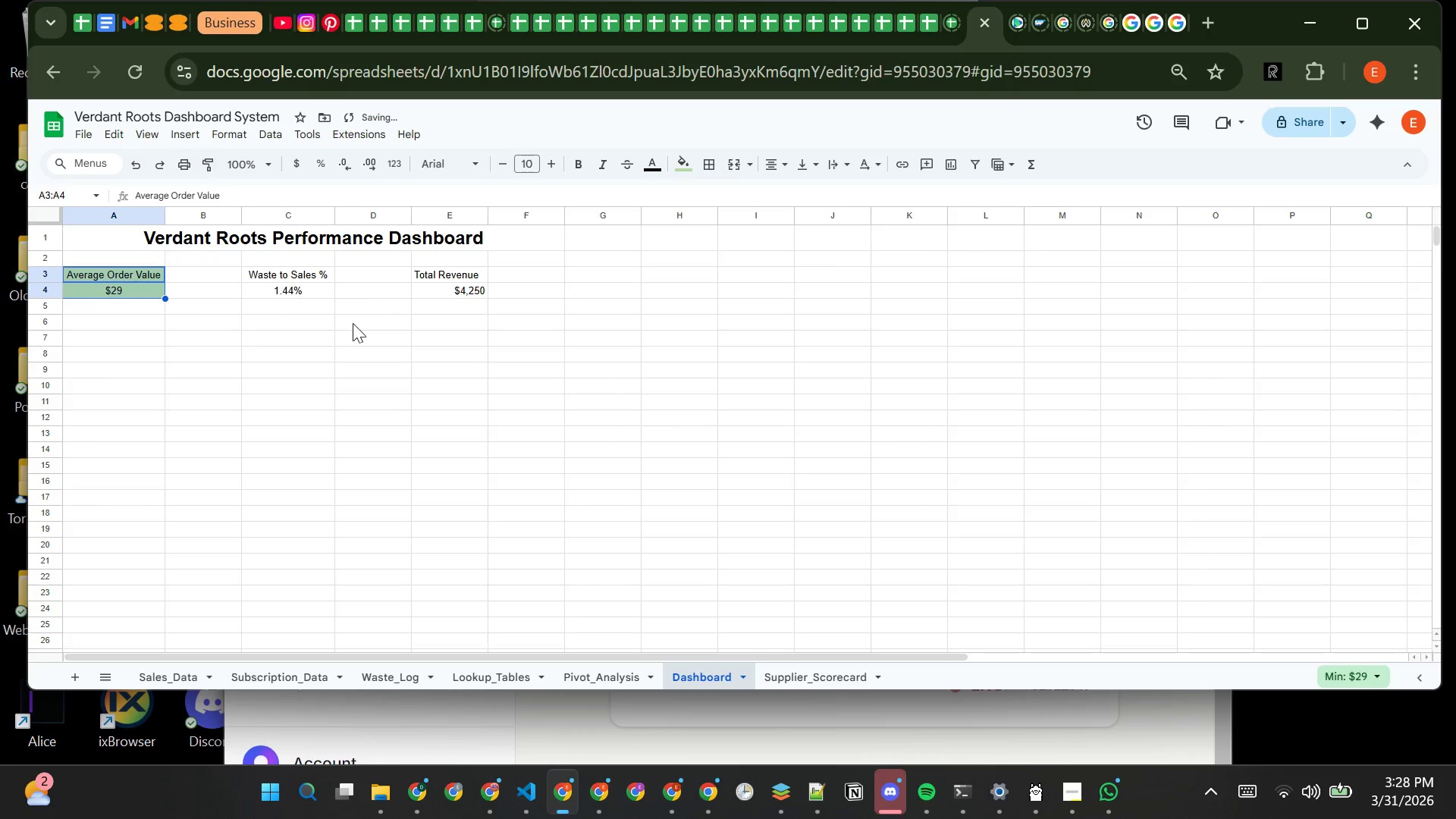 
left_click([331, 328])
 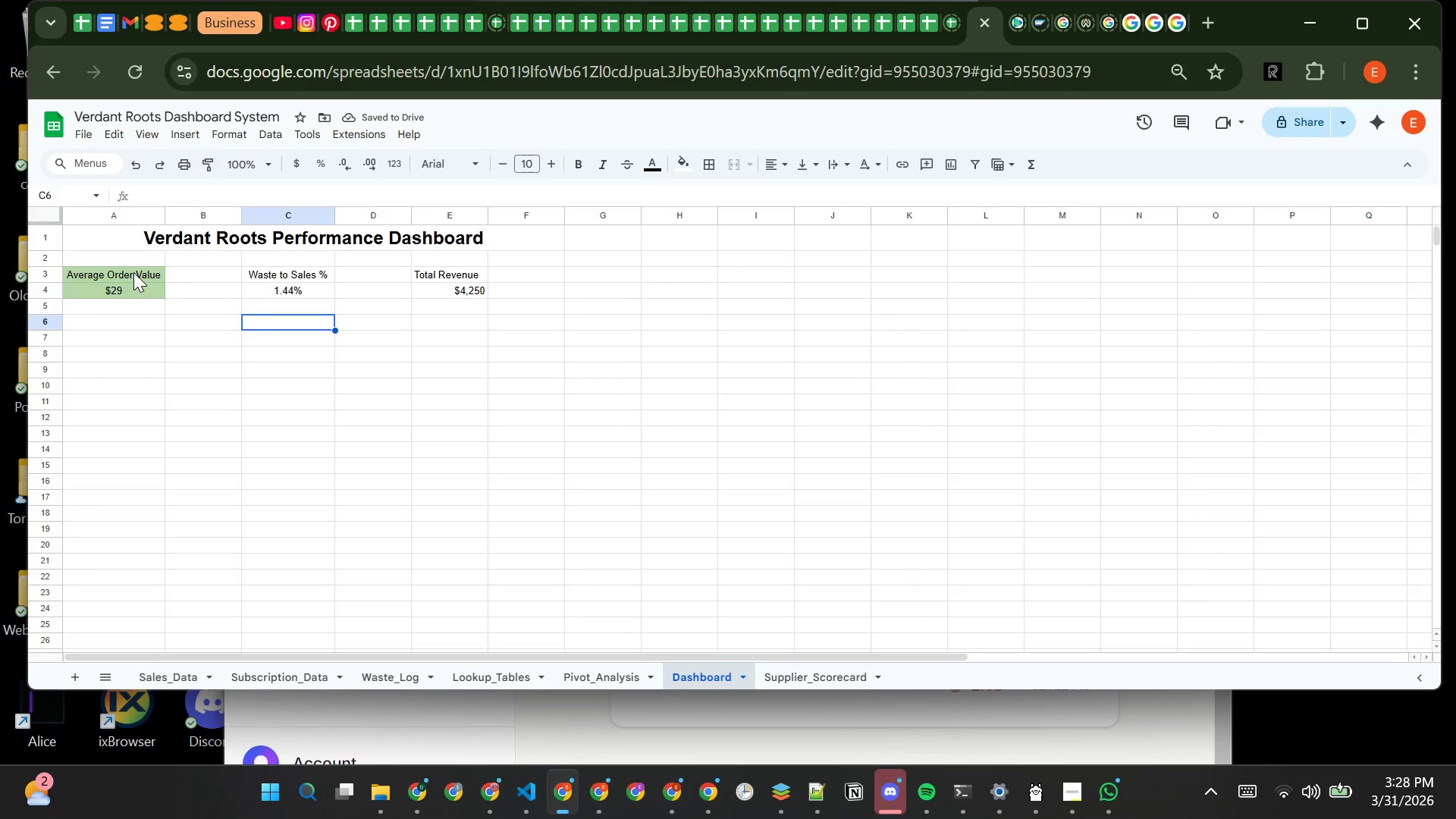 
left_click([133, 271])
 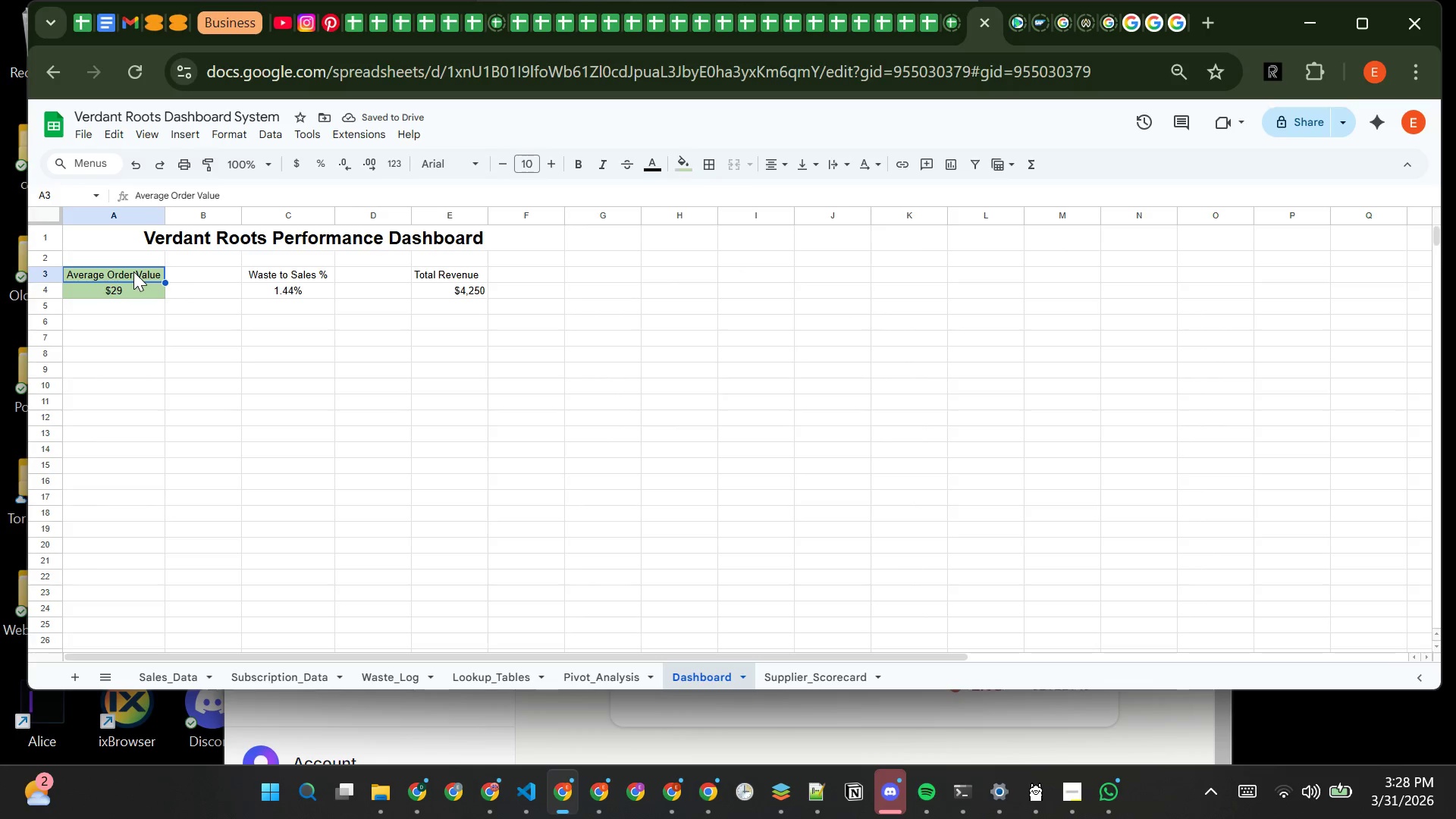 
left_click_drag(start_coordinate=[133, 271], to_coordinate=[149, 296])
 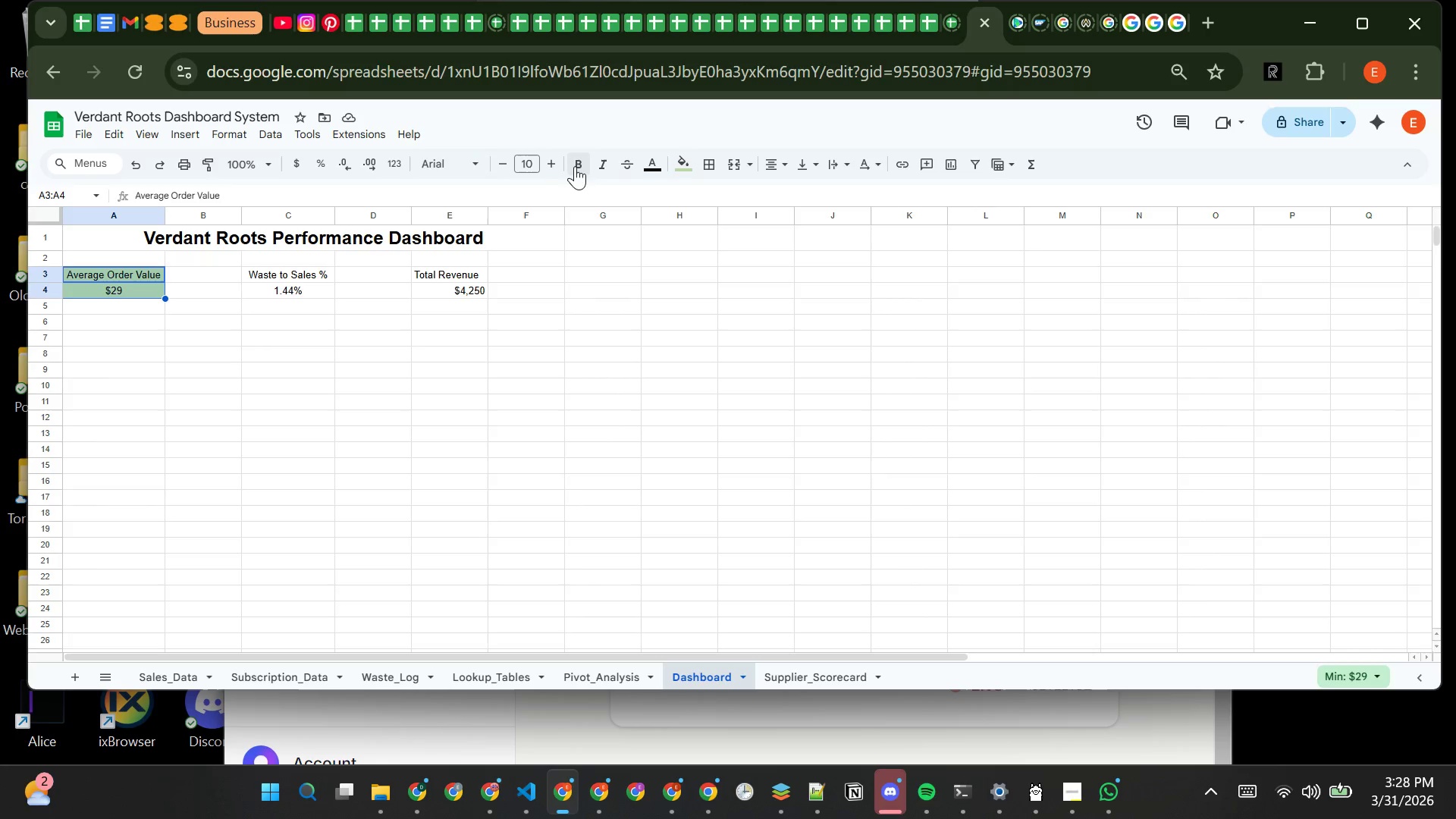 
left_click([576, 165])
 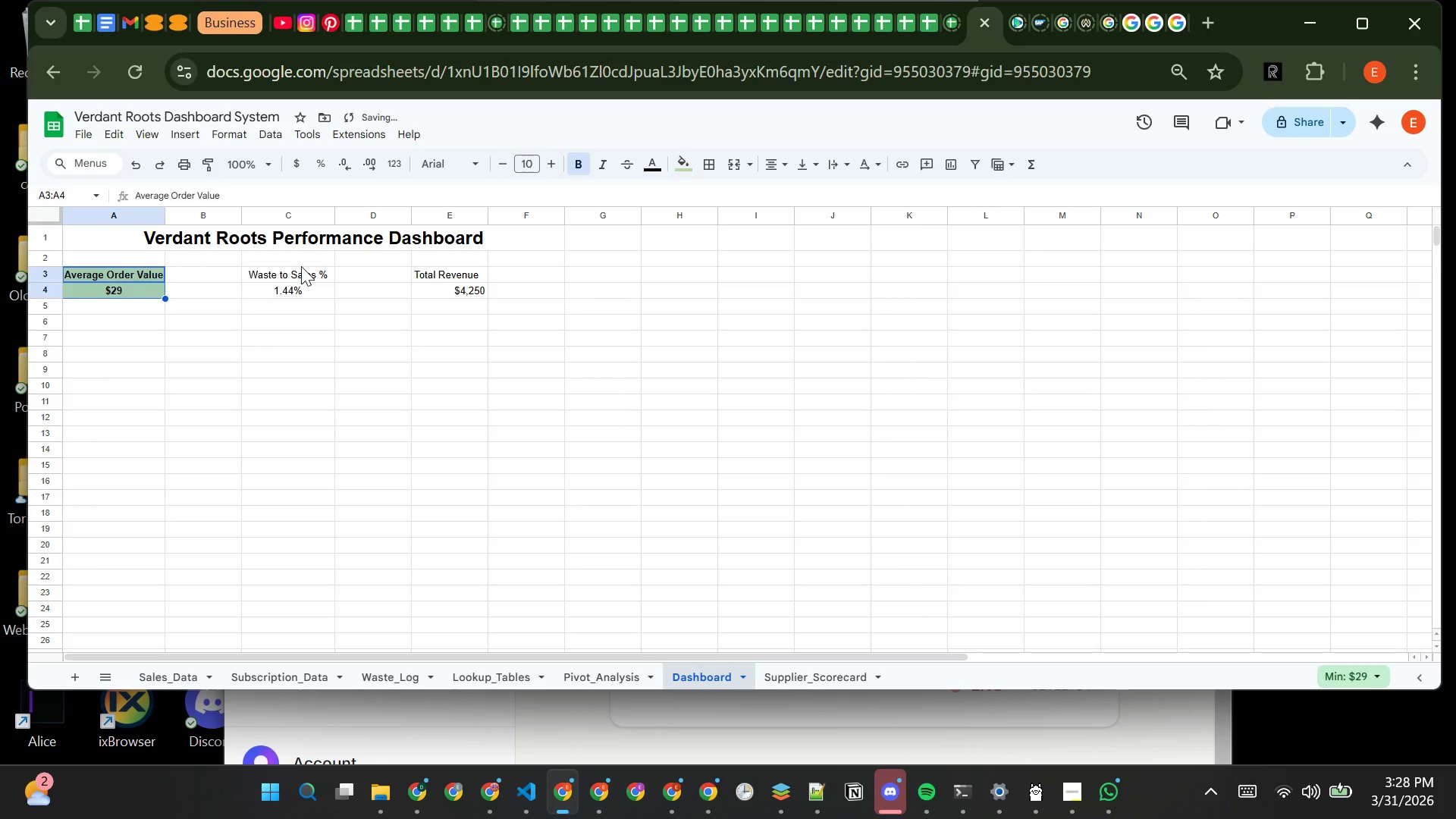 
left_click([289, 270])
 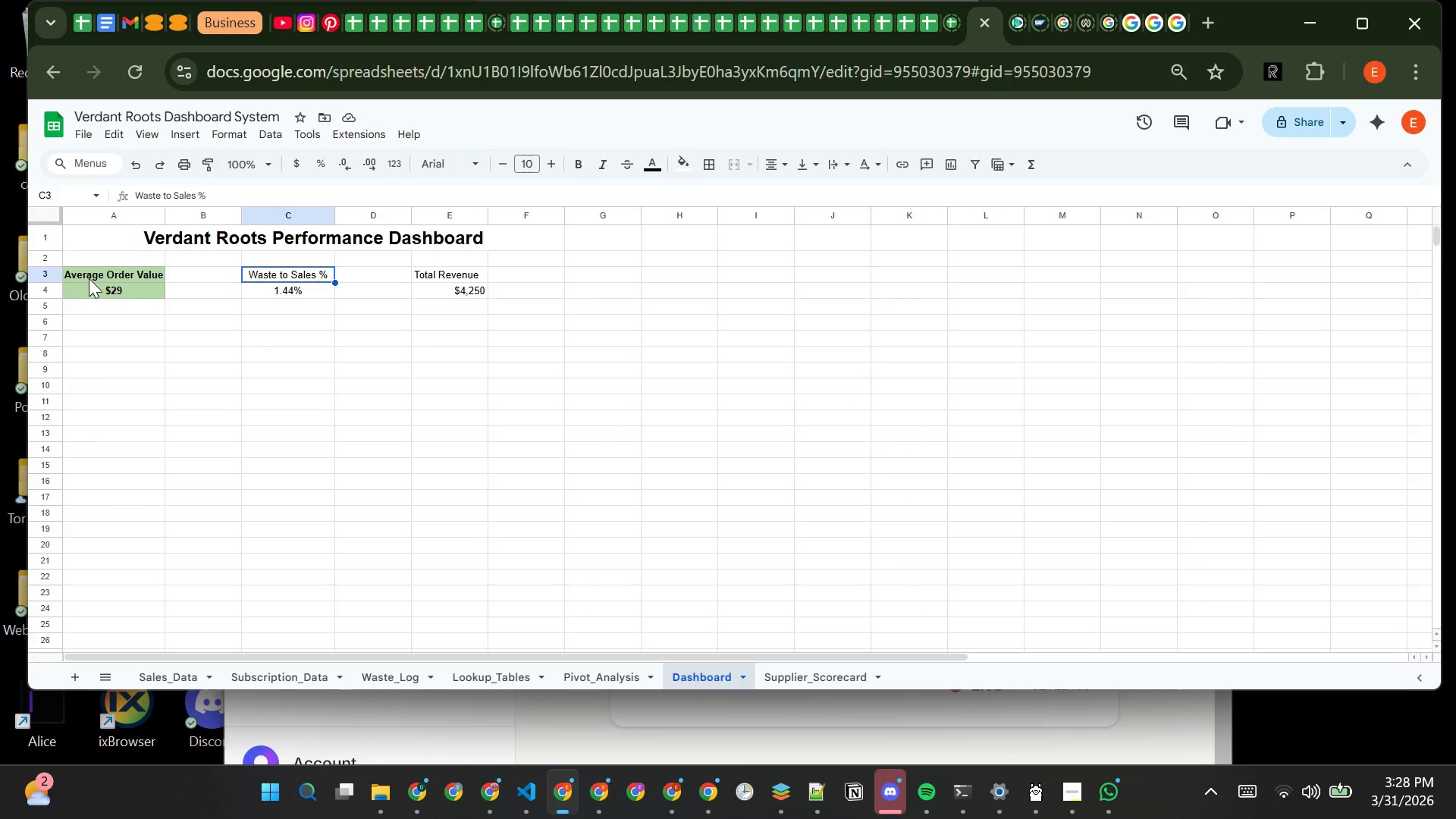 
wait(6.14)
 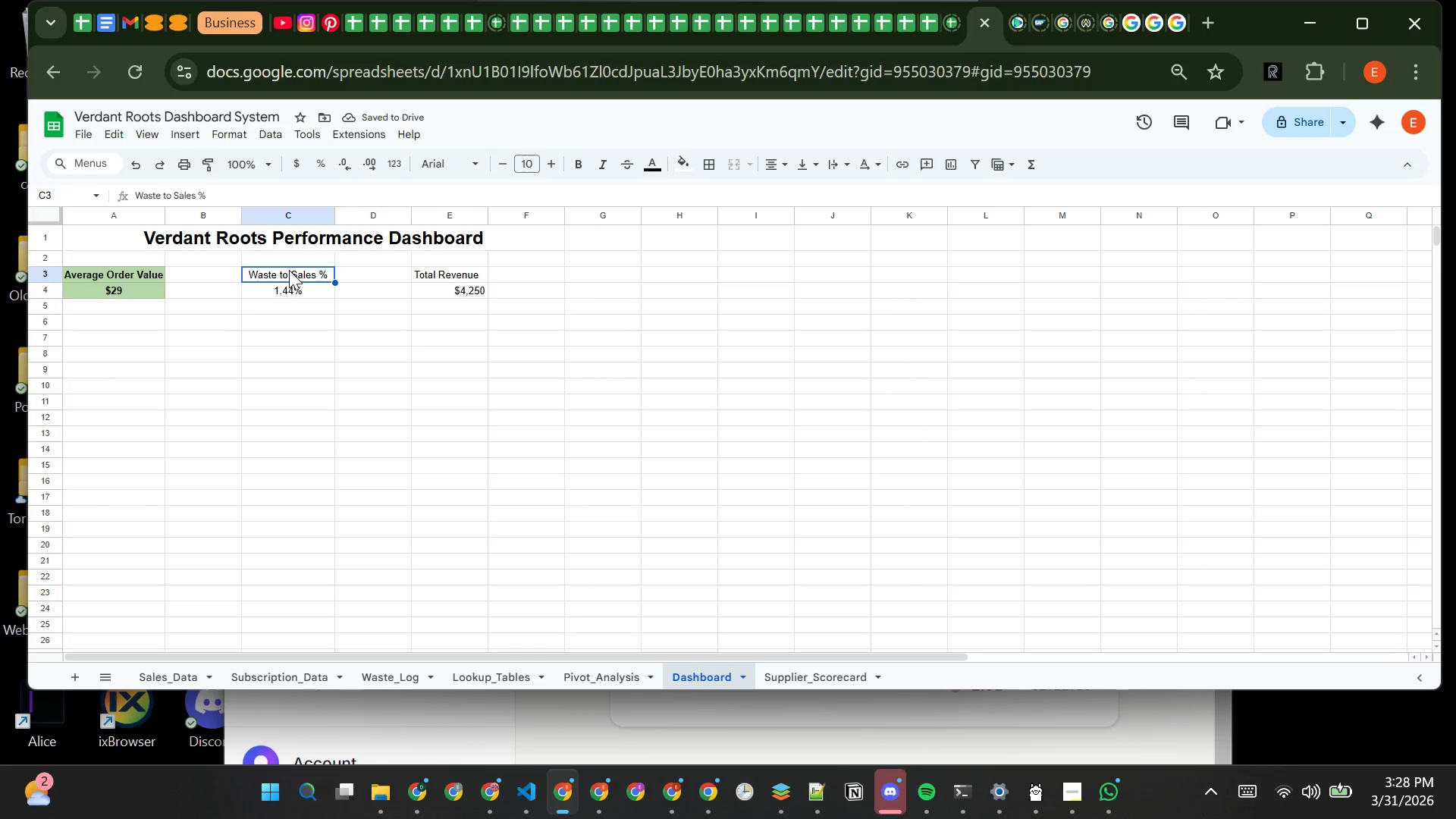 
left_click([101, 272])
 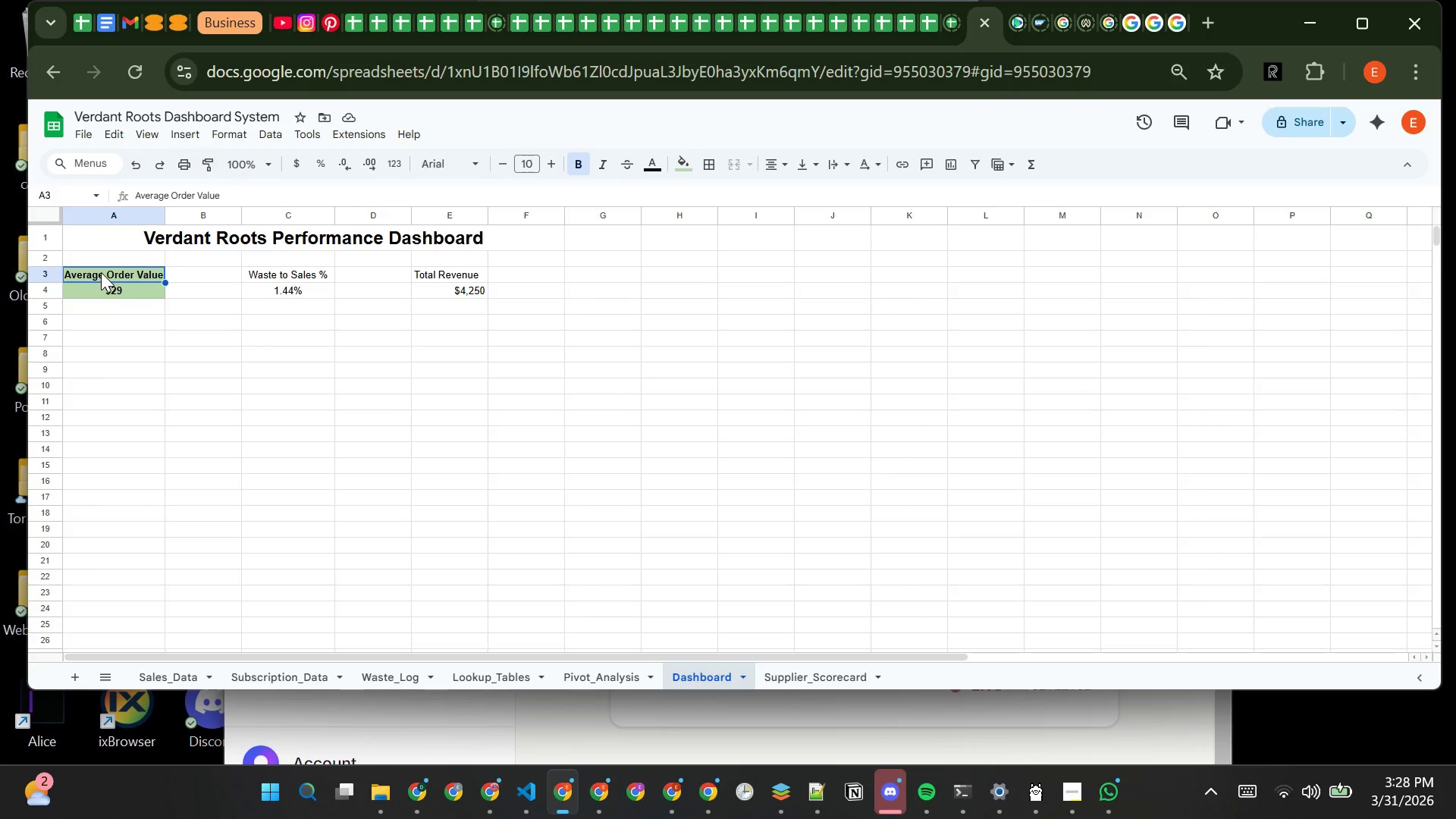 
left_click_drag(start_coordinate=[101, 272], to_coordinate=[105, 292])
 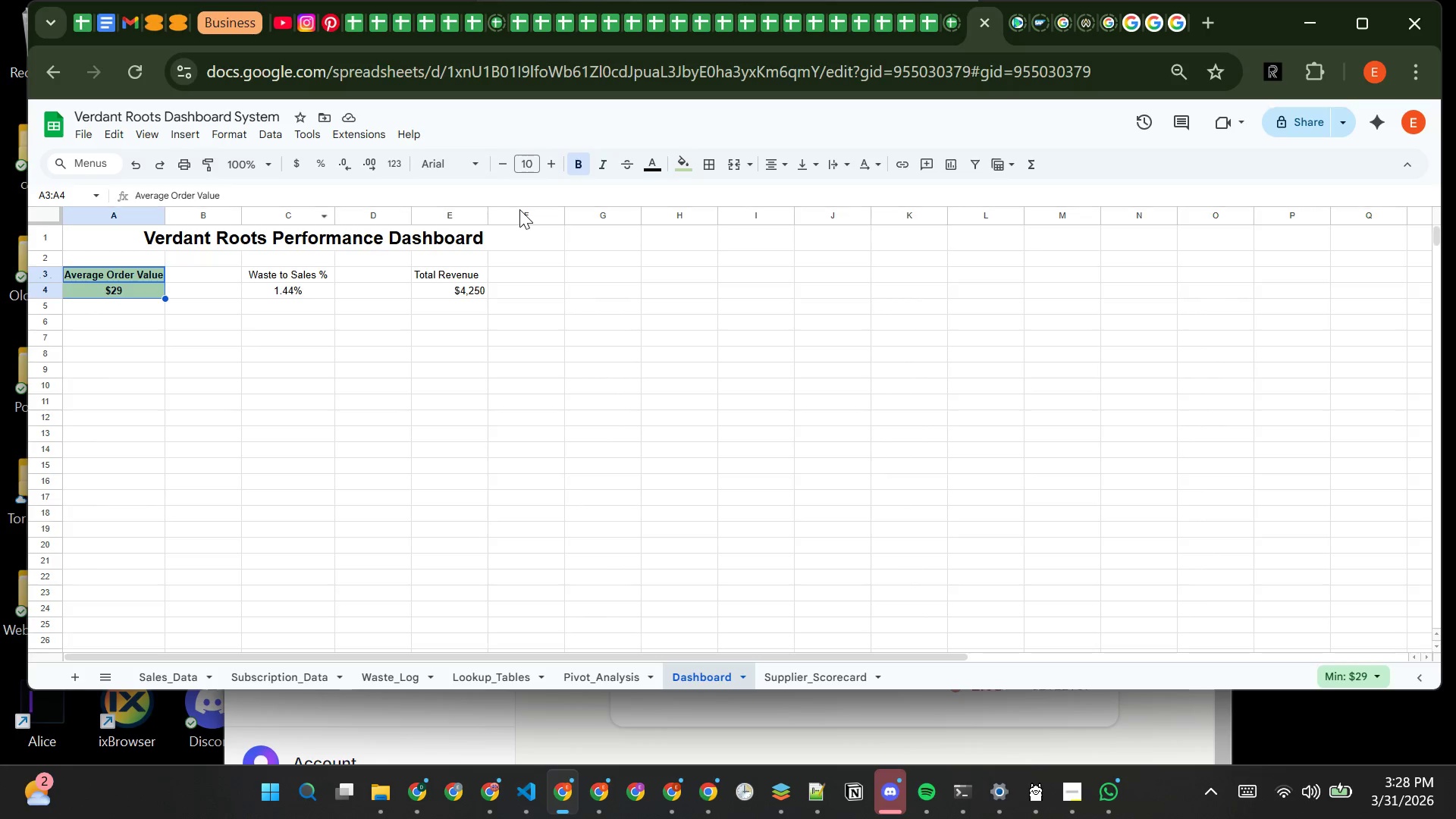 
wait(5.33)
 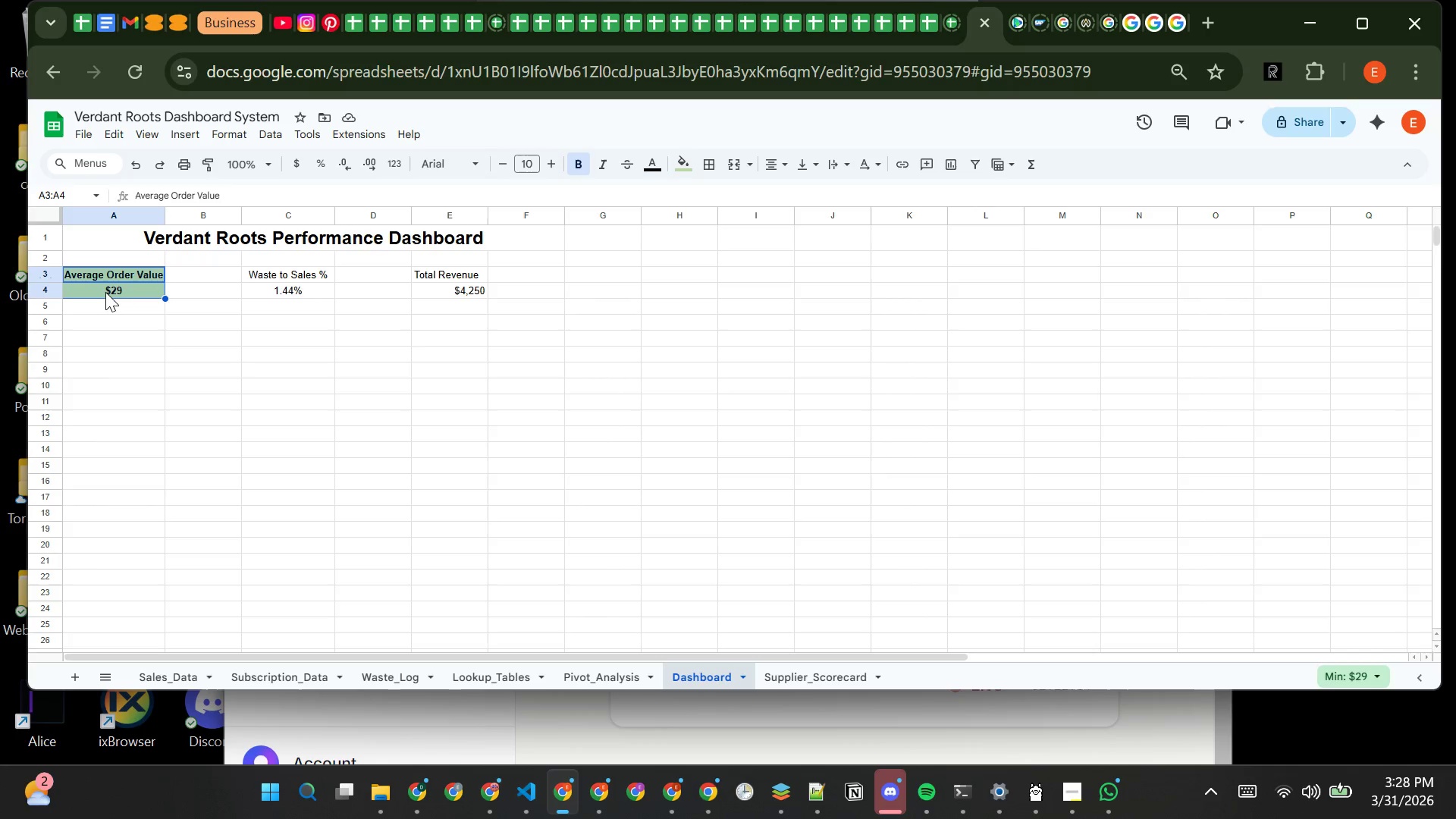 
left_click([714, 170])
 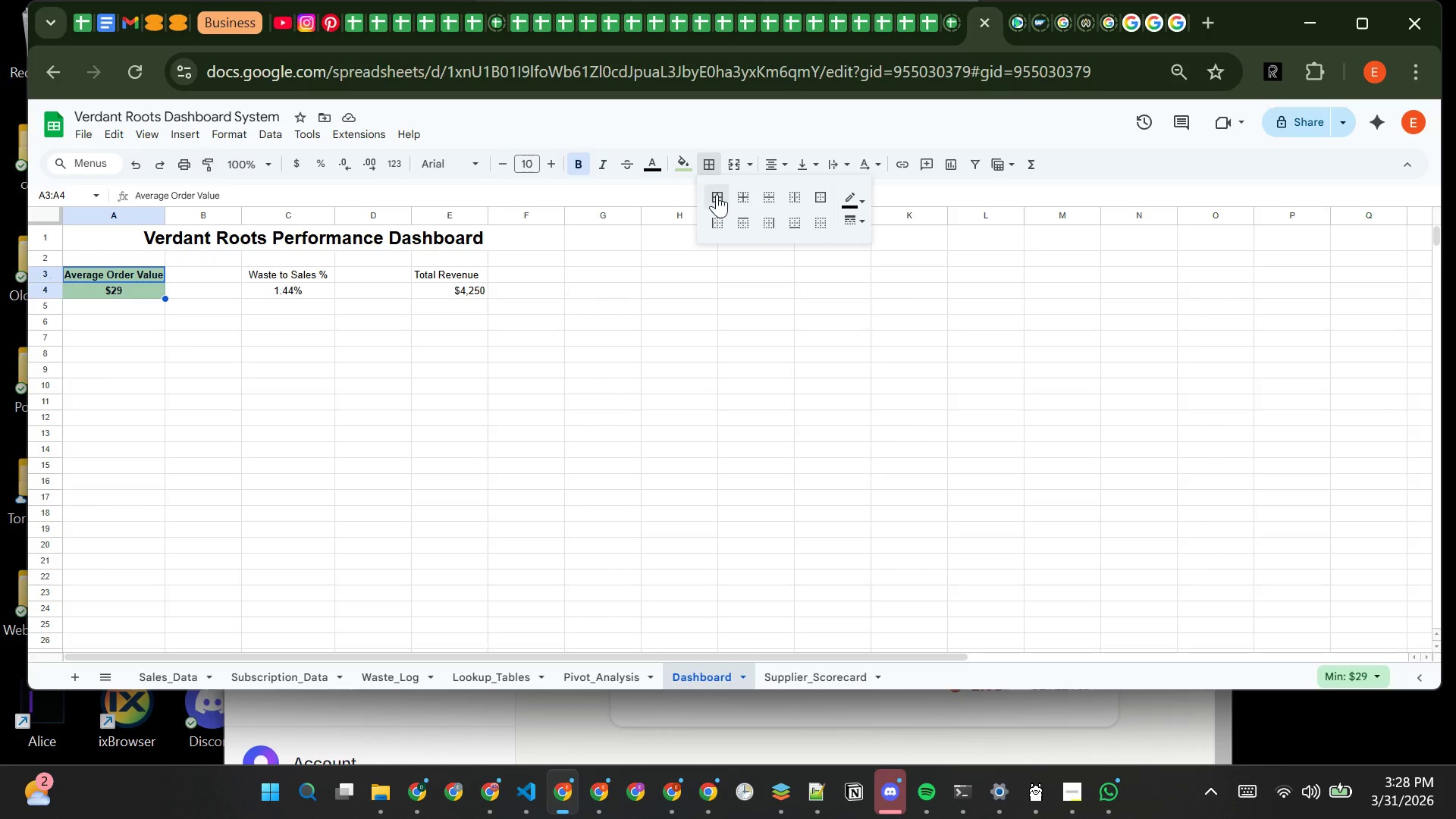 
left_click([717, 196])
 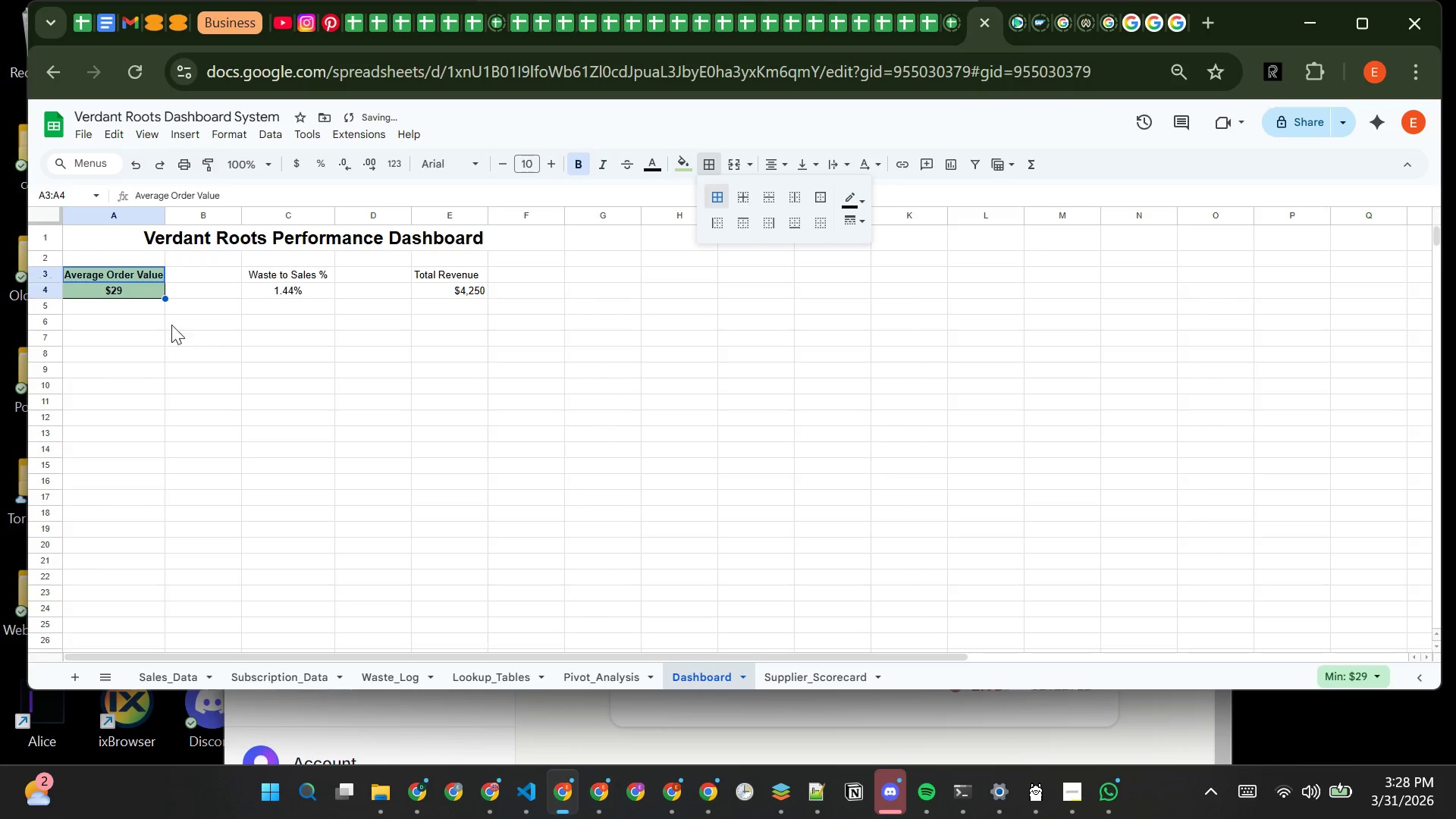 
left_click([128, 302])
 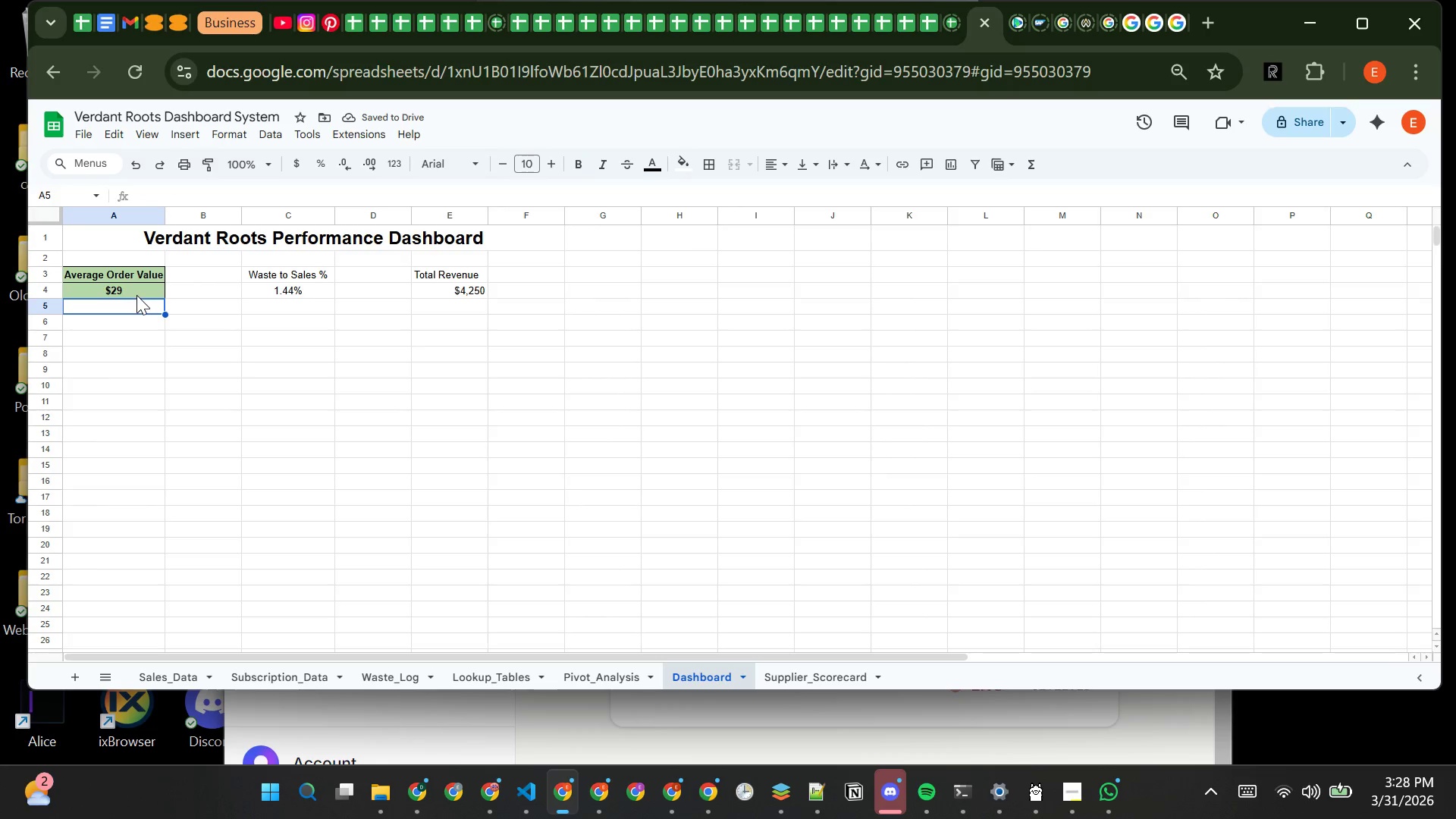 
left_click([136, 295])
 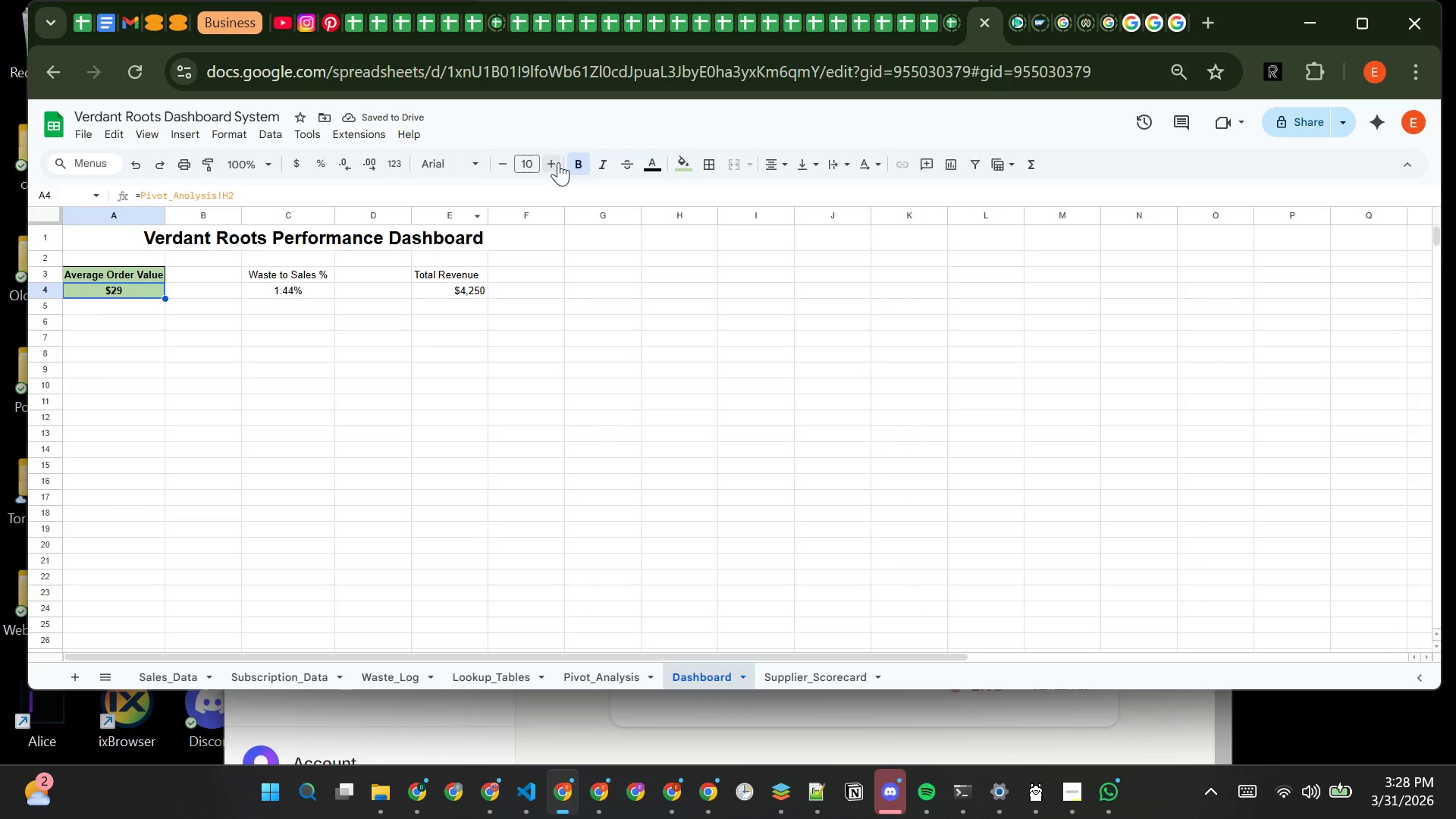 
double_click([560, 163])
 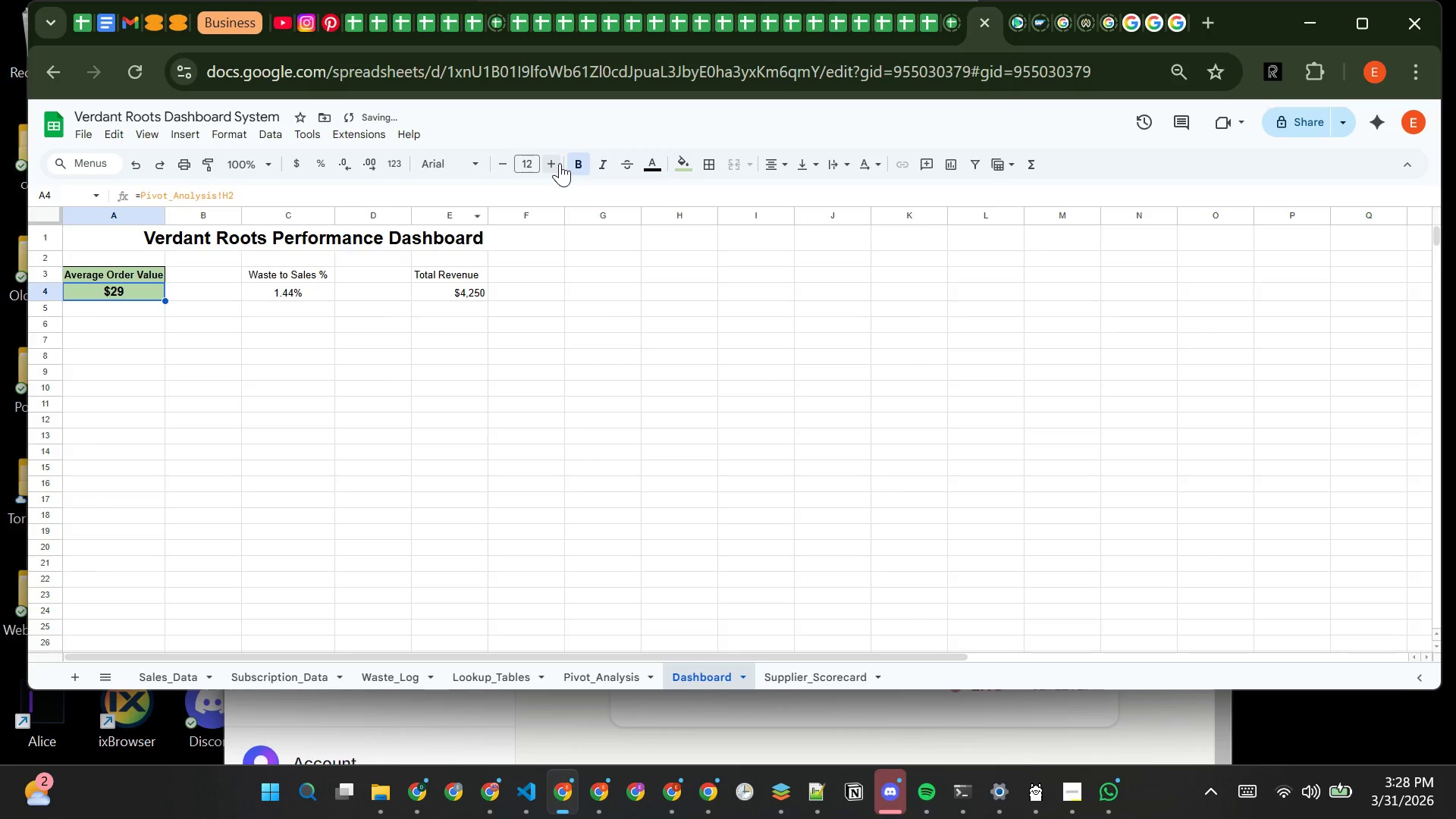 
double_click([560, 163])
 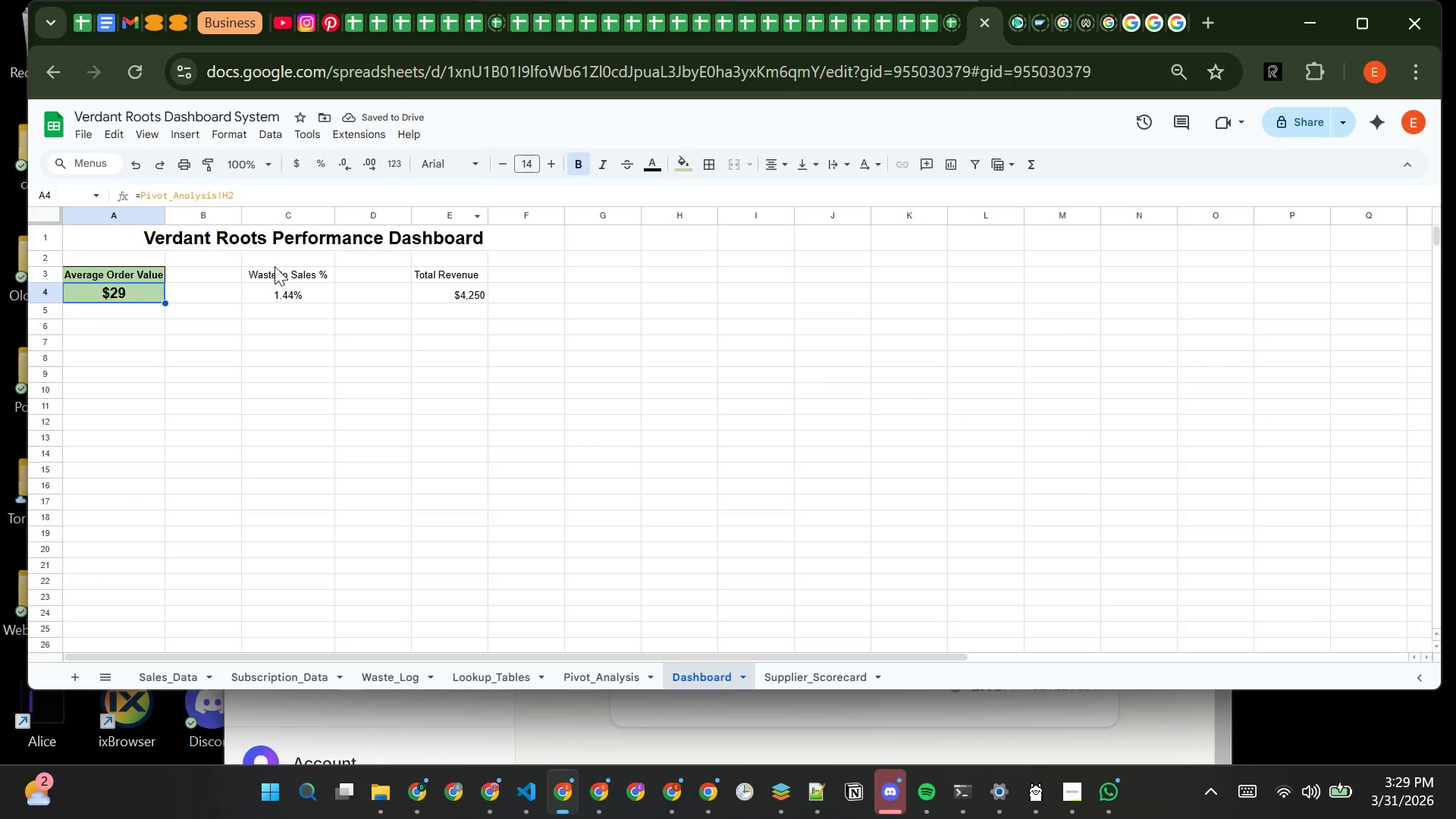 
left_click([284, 276])
 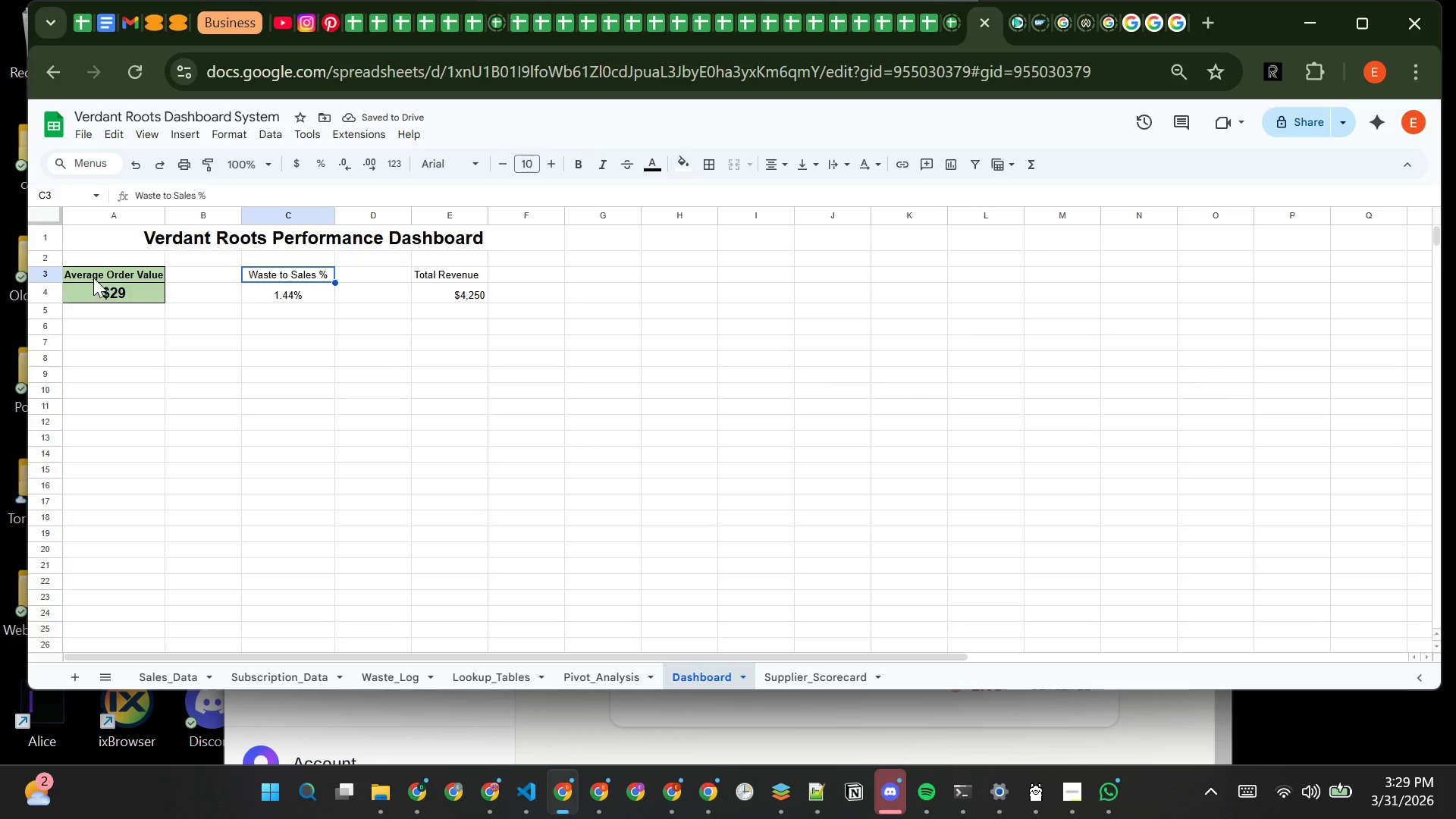 
left_click([99, 276])
 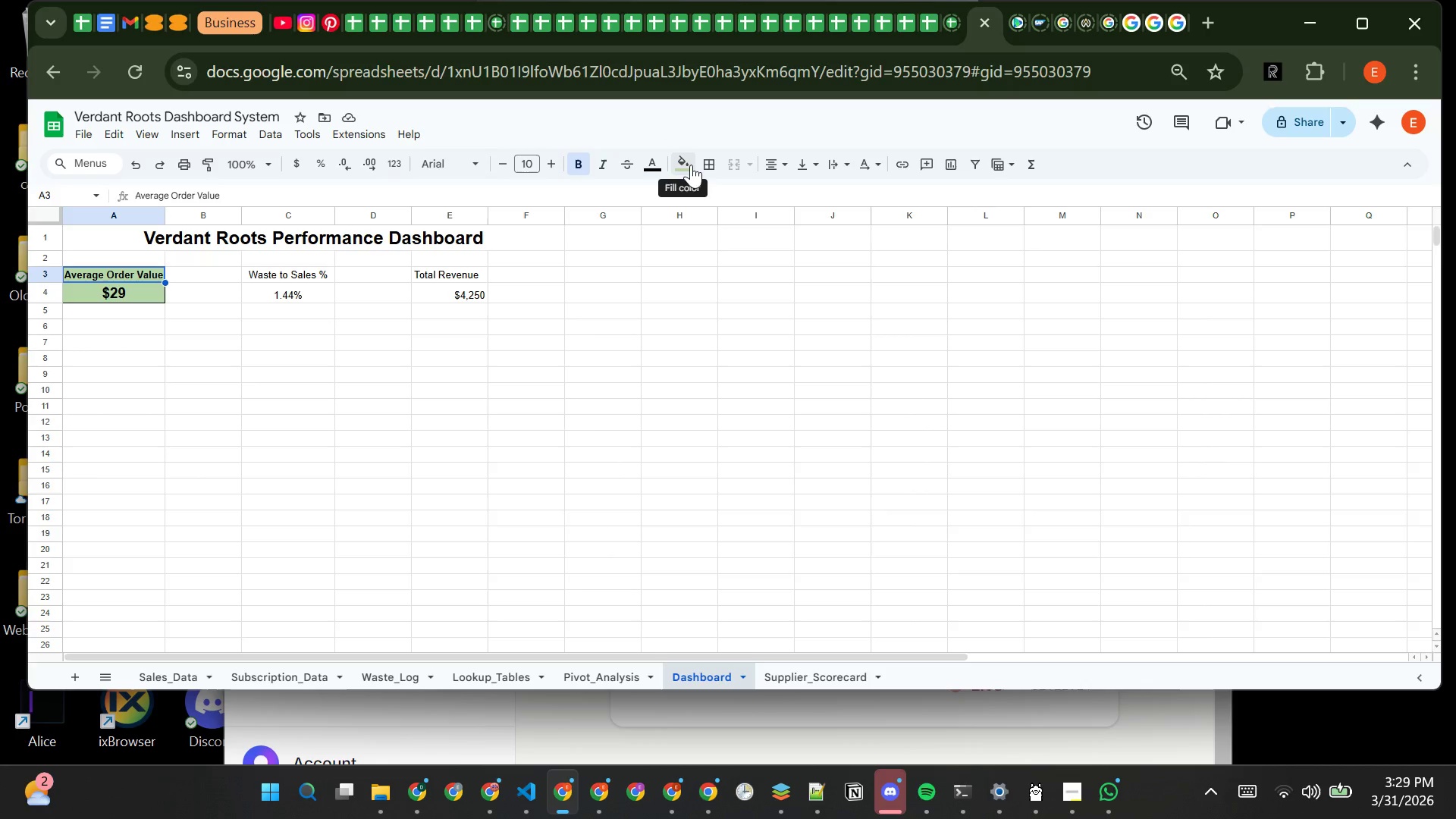 
left_click([686, 164])
 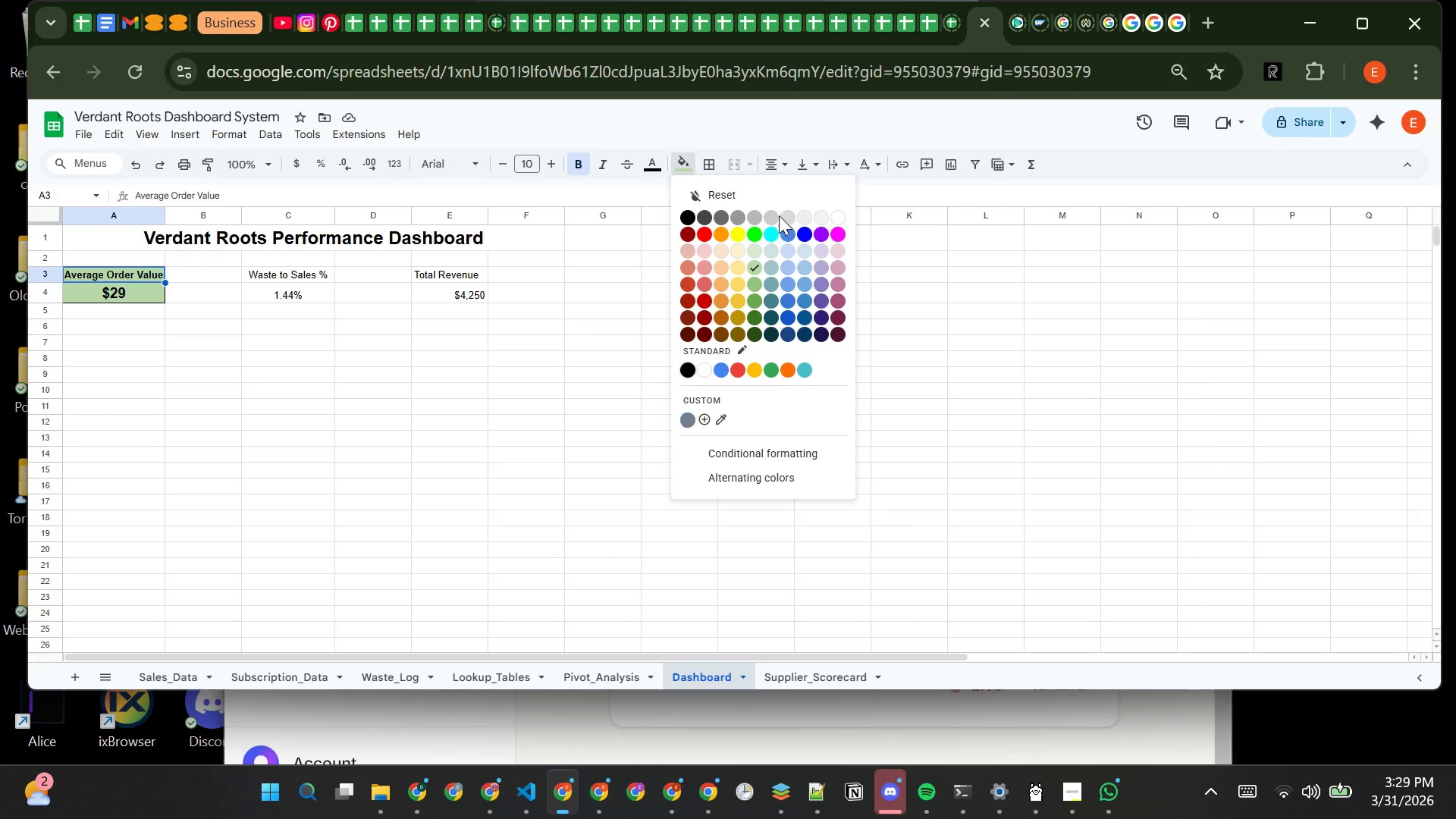 
left_click([776, 215])
 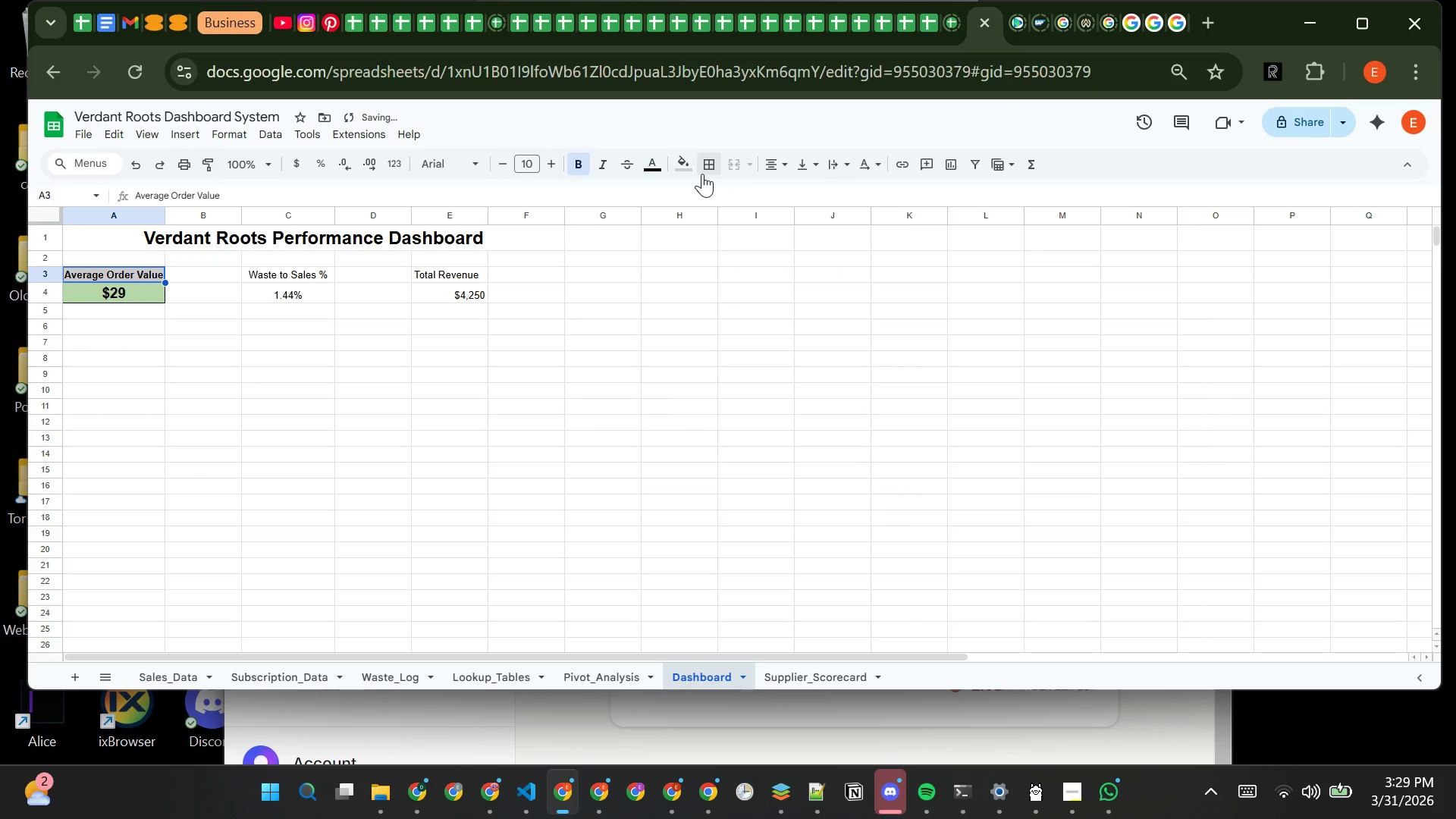 
left_click([689, 165])
 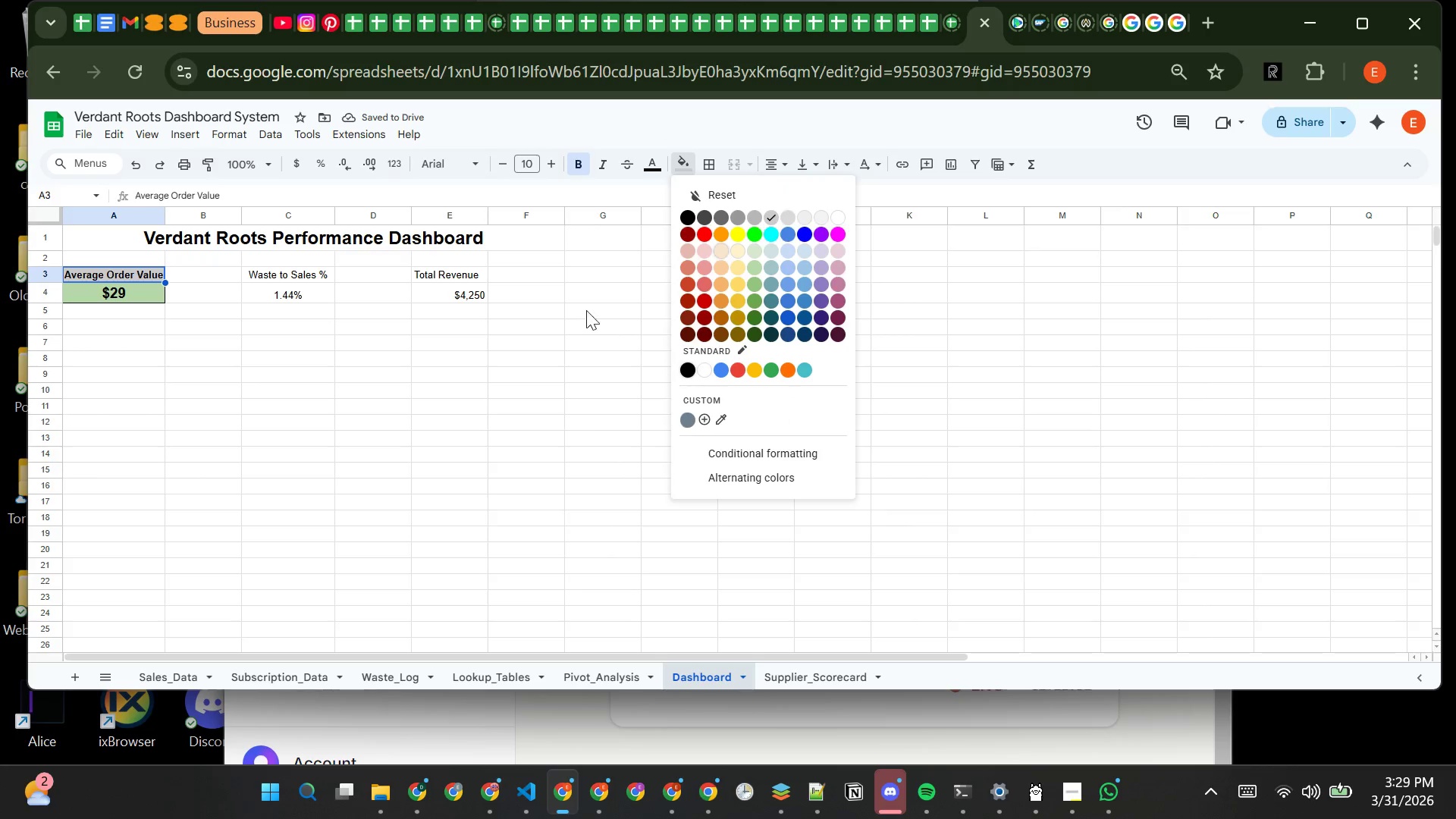 
left_click([459, 337])
 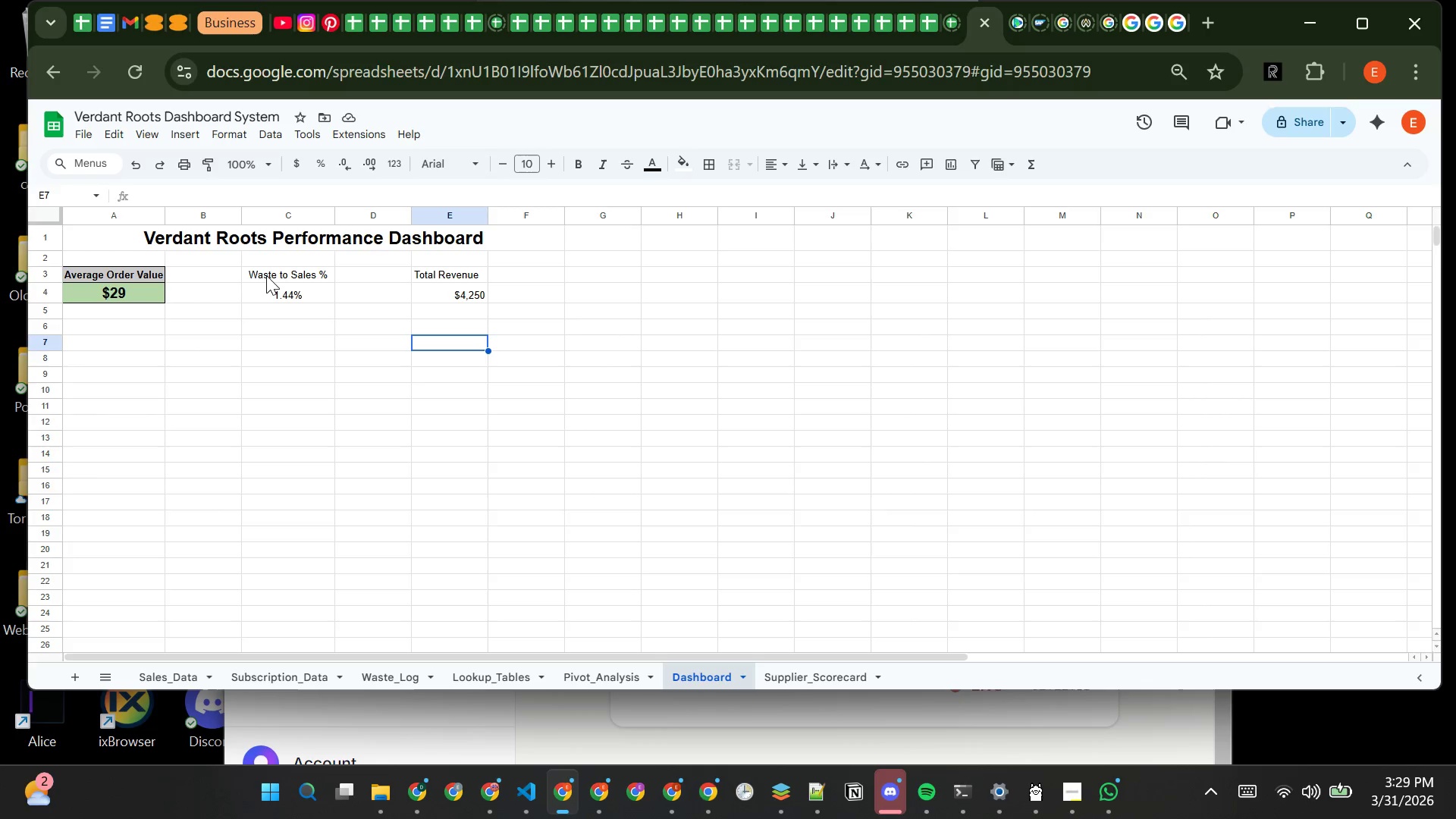 
left_click([266, 275])
 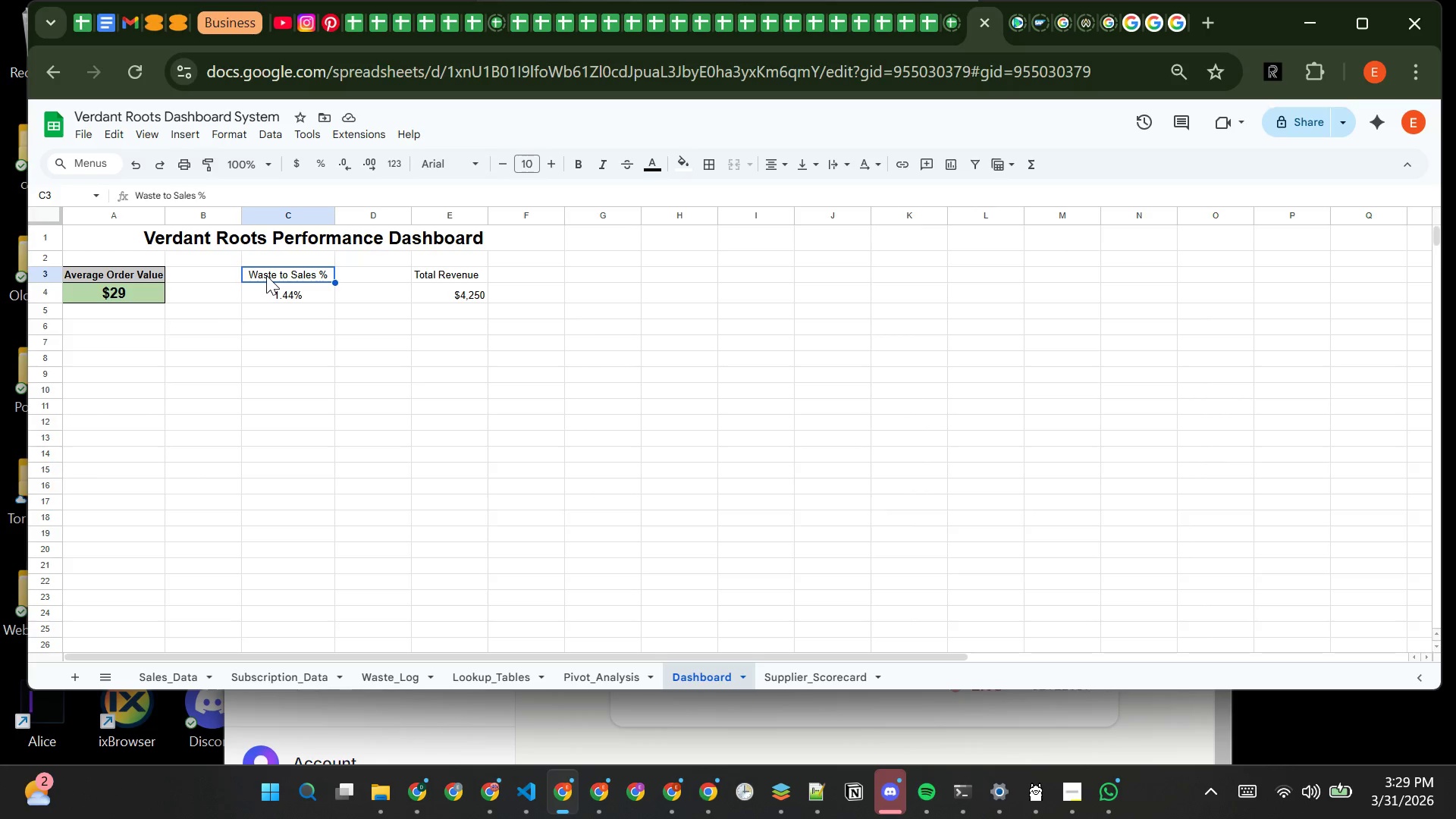 
left_click_drag(start_coordinate=[266, 275], to_coordinate=[272, 289])
 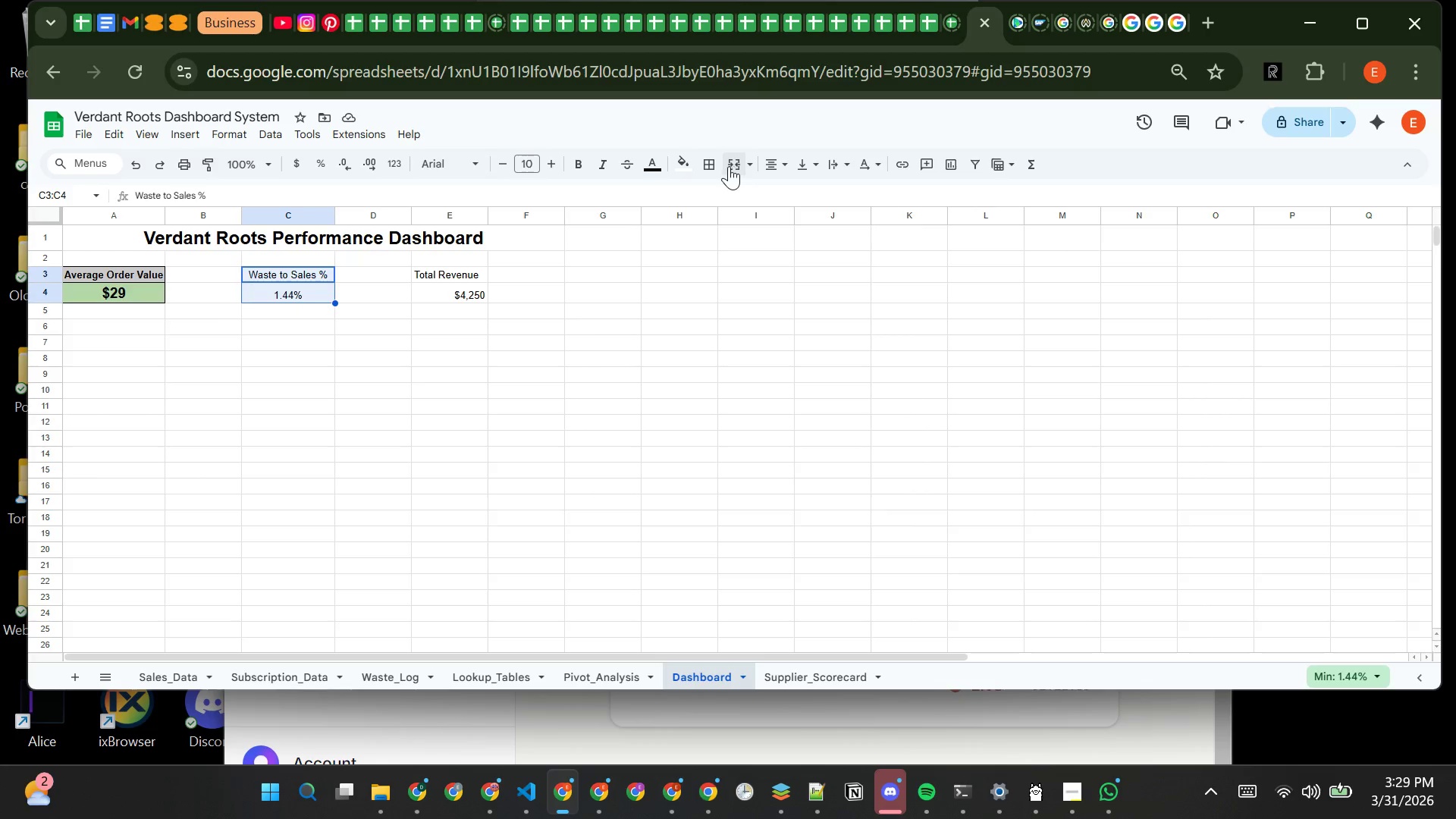 
left_click_drag(start_coordinate=[716, 164], to_coordinate=[719, 197])
 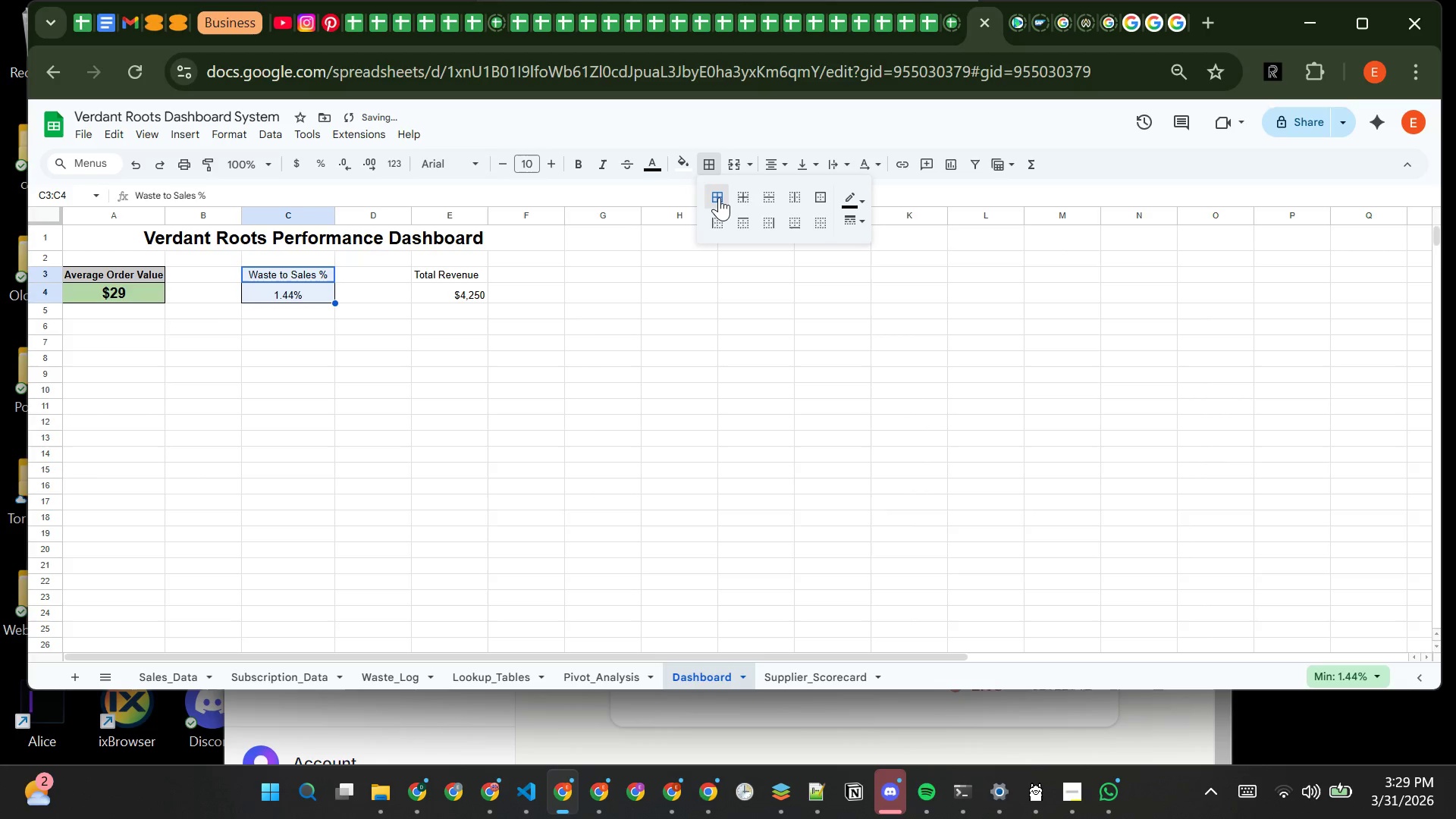 
left_click([719, 197])
 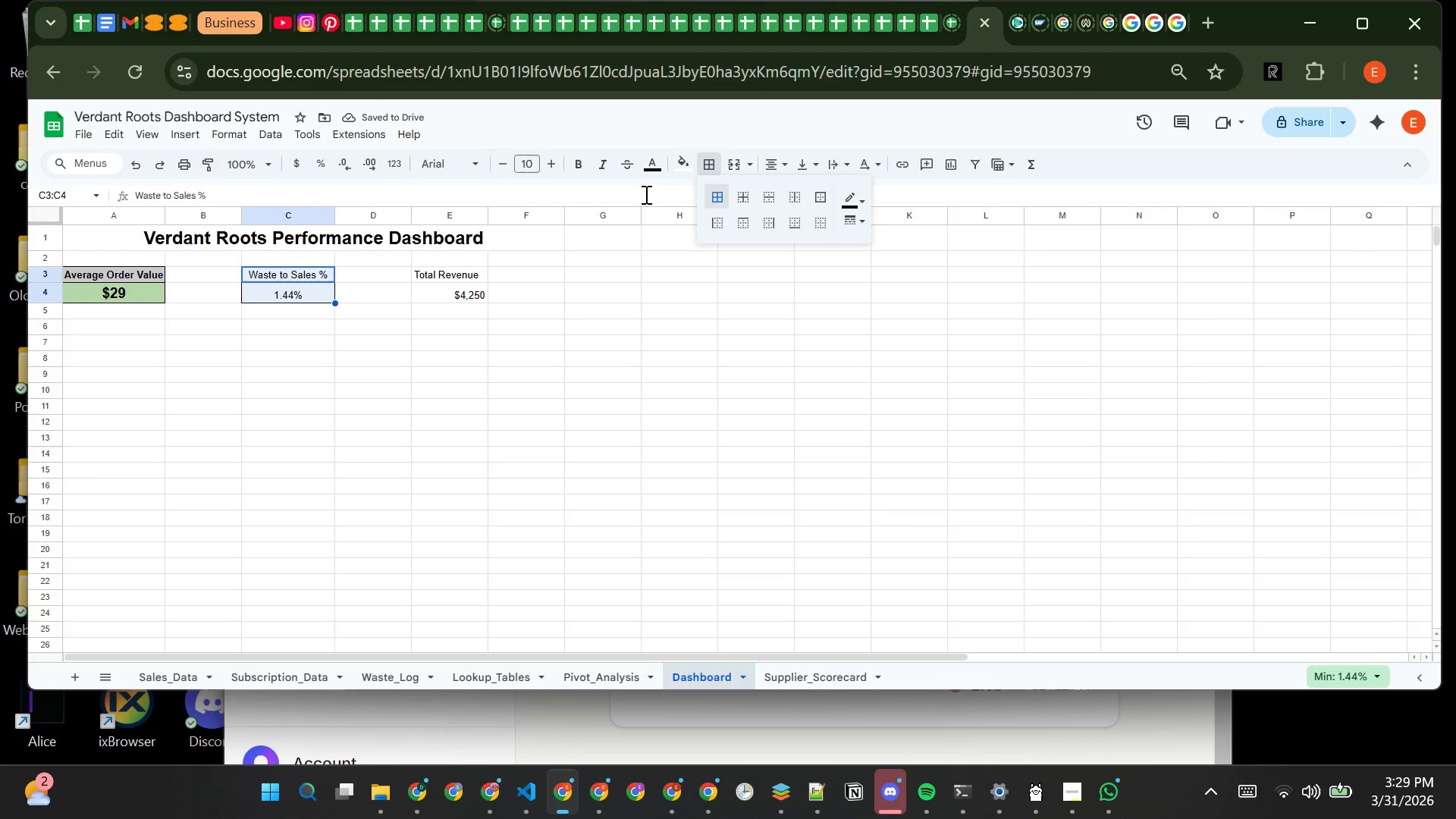 
left_click([679, 165])
 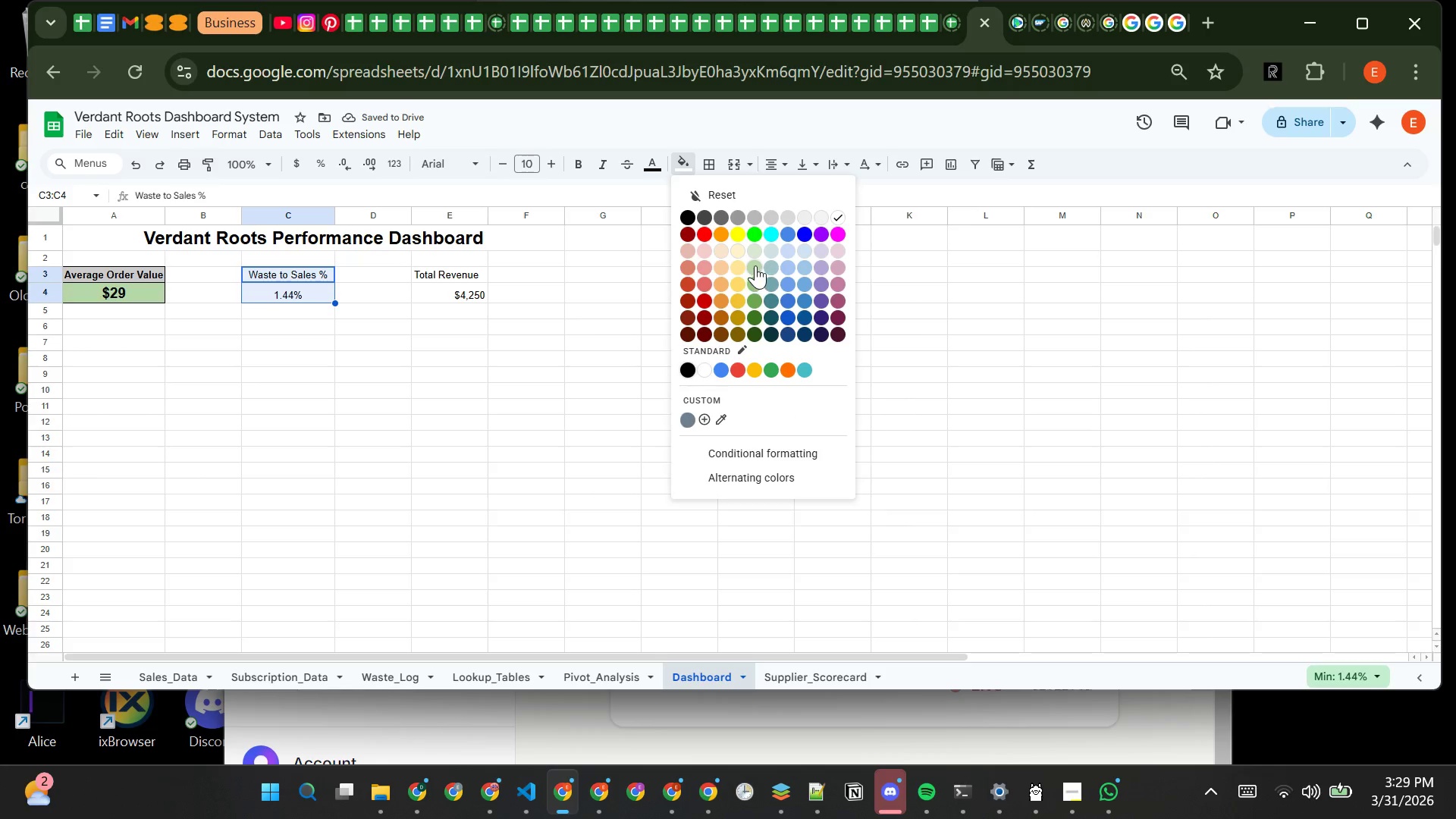 
left_click([755, 263])
 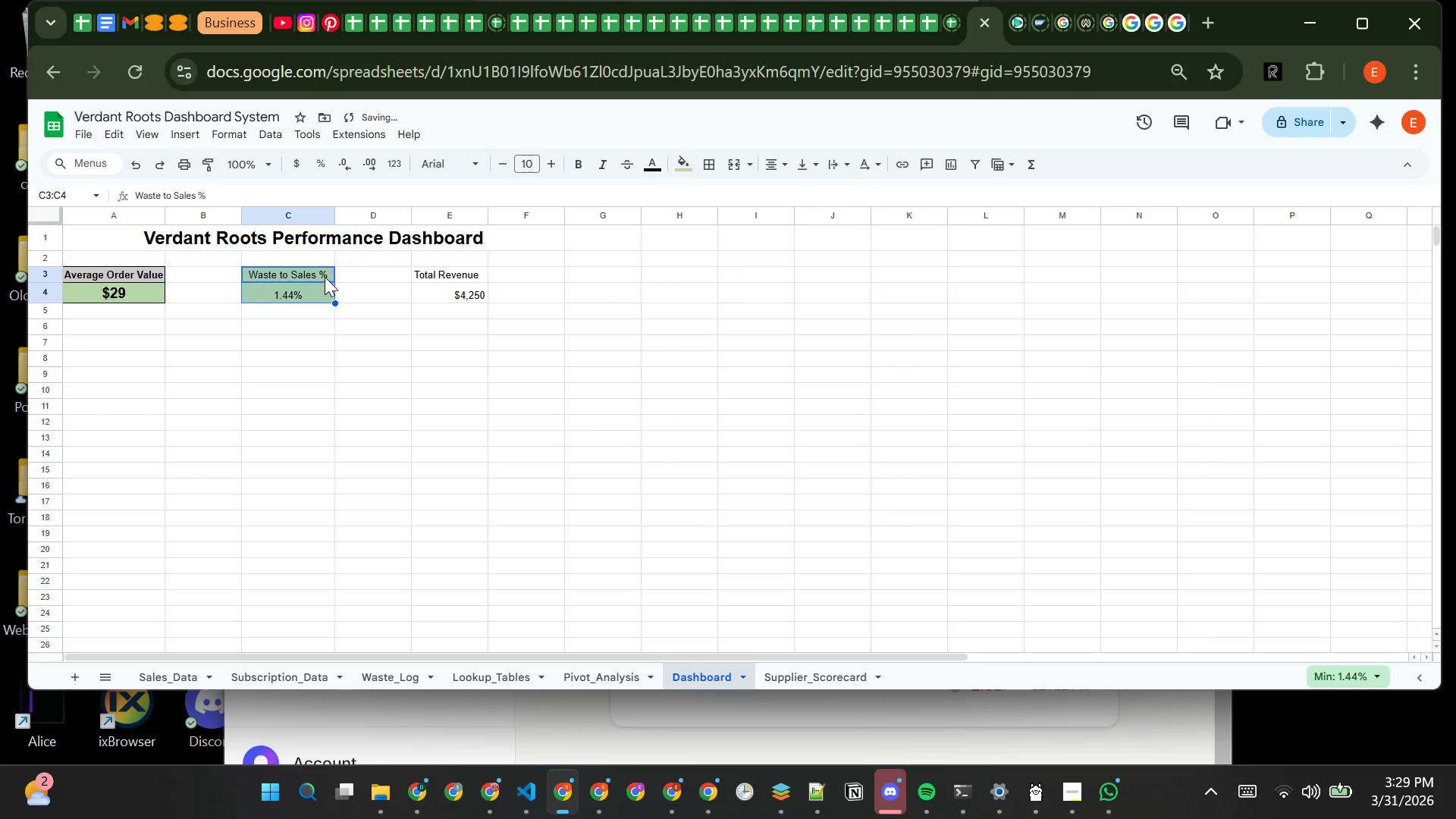 
left_click([309, 275])
 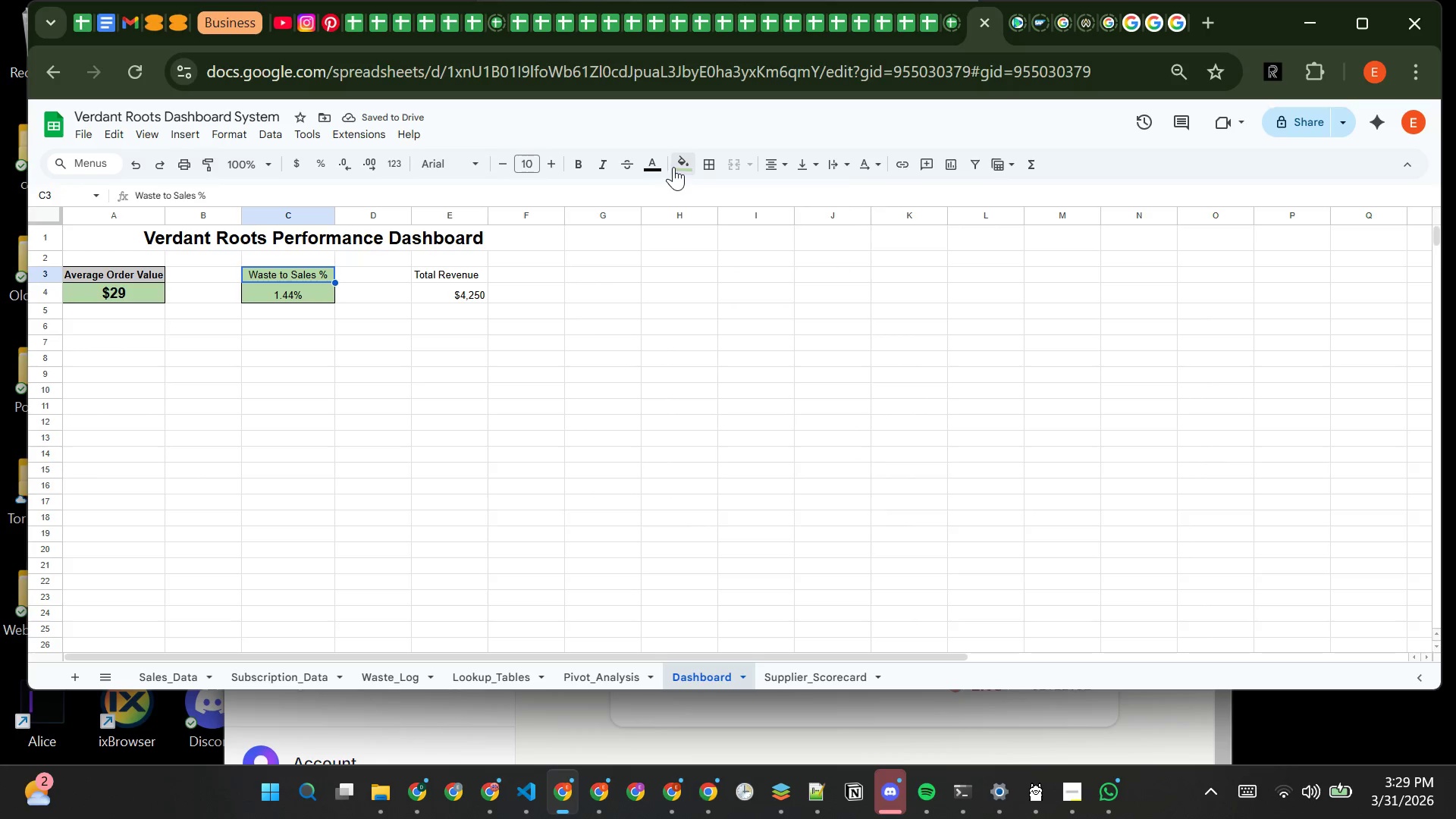 
left_click([686, 165])
 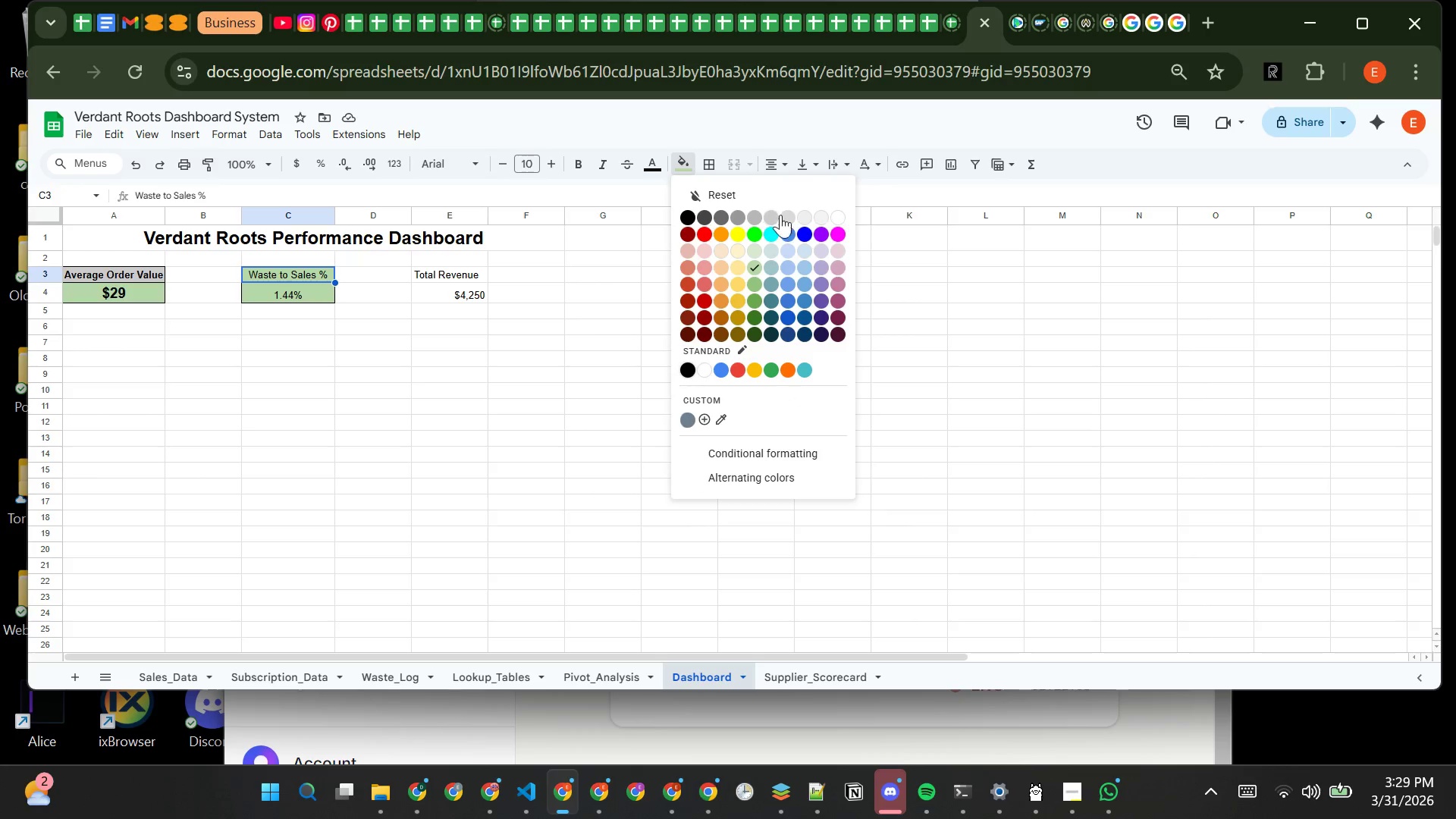 
left_click([783, 215])
 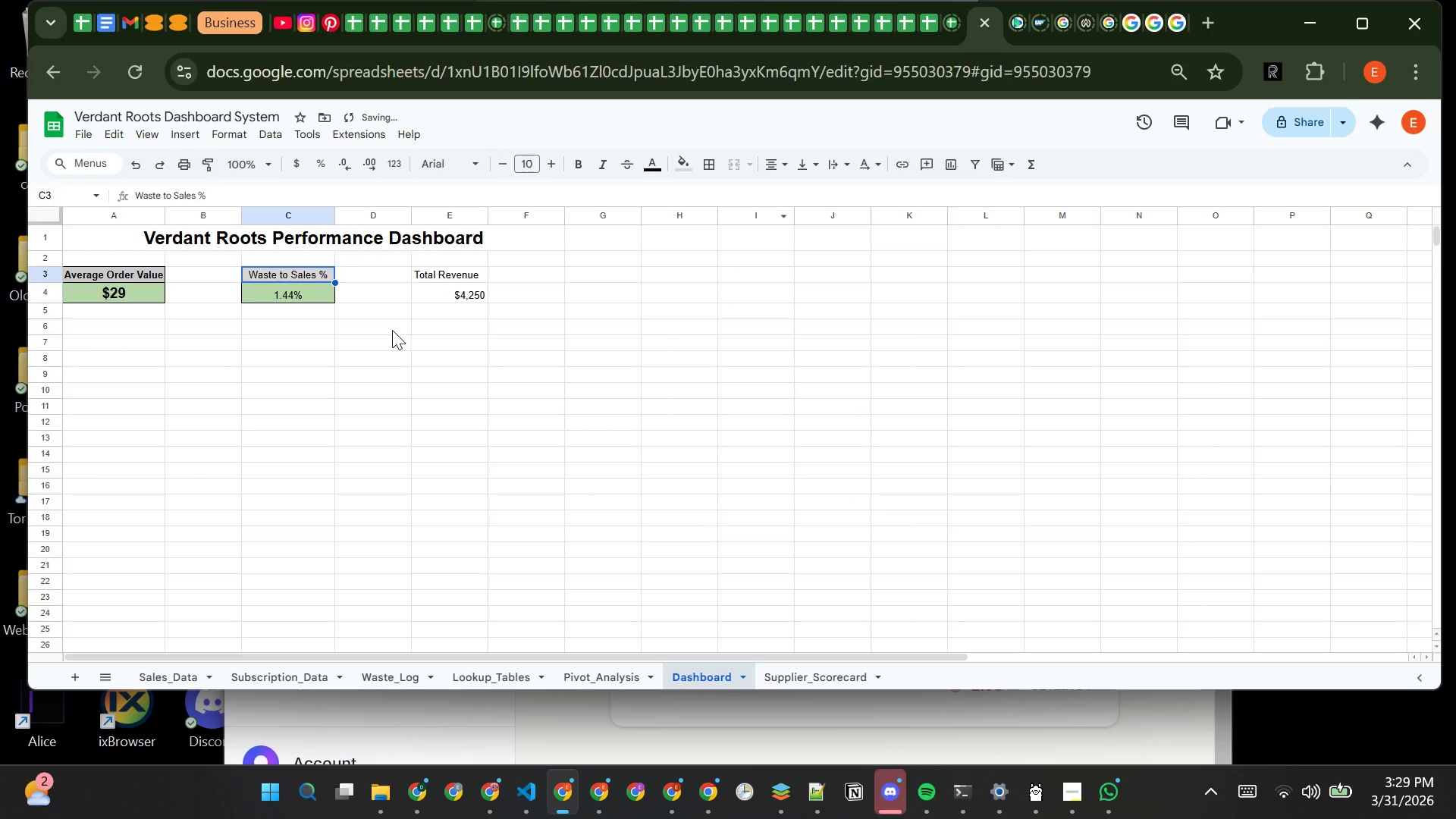 
left_click([388, 329])
 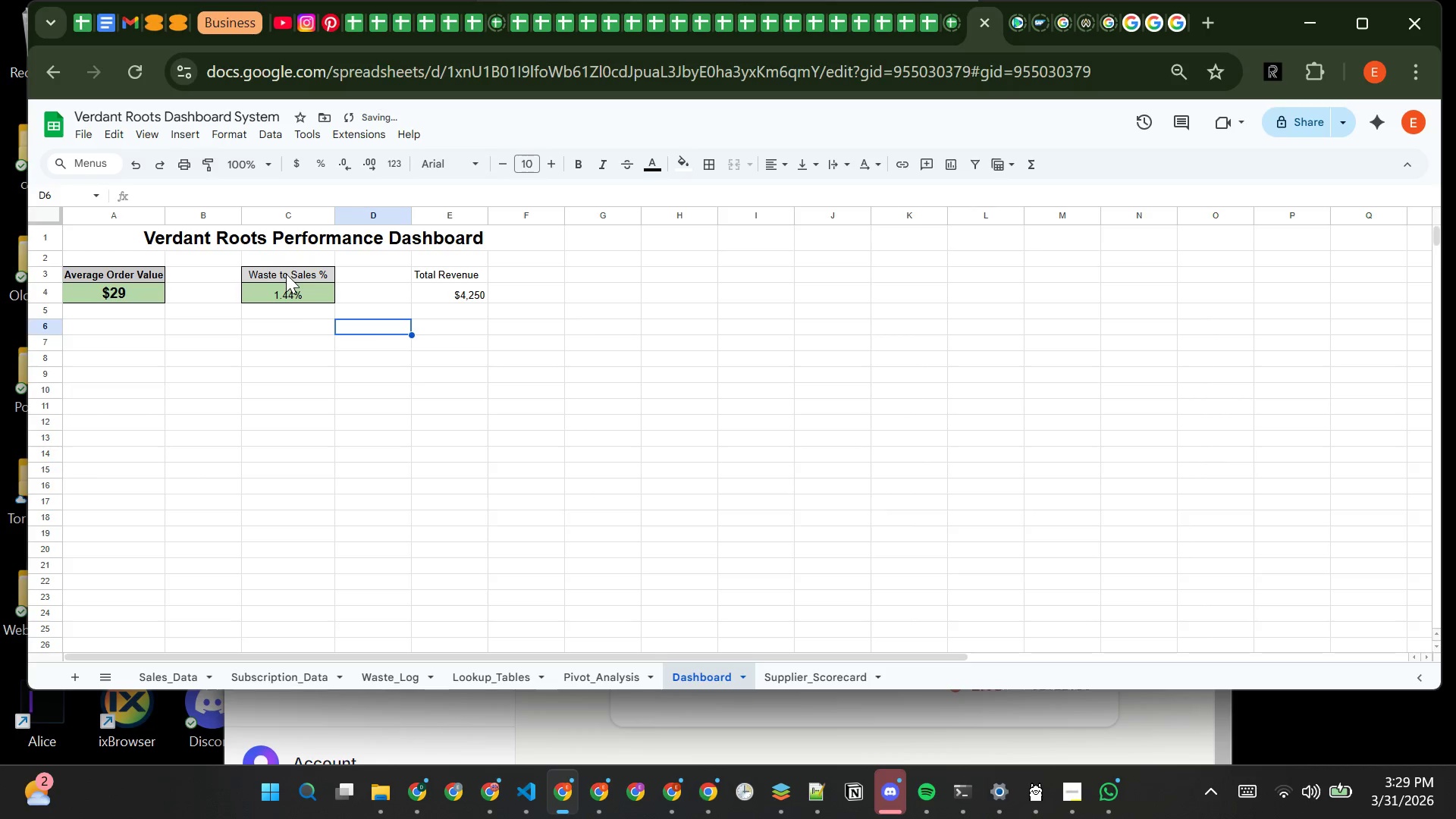 
left_click([287, 274])
 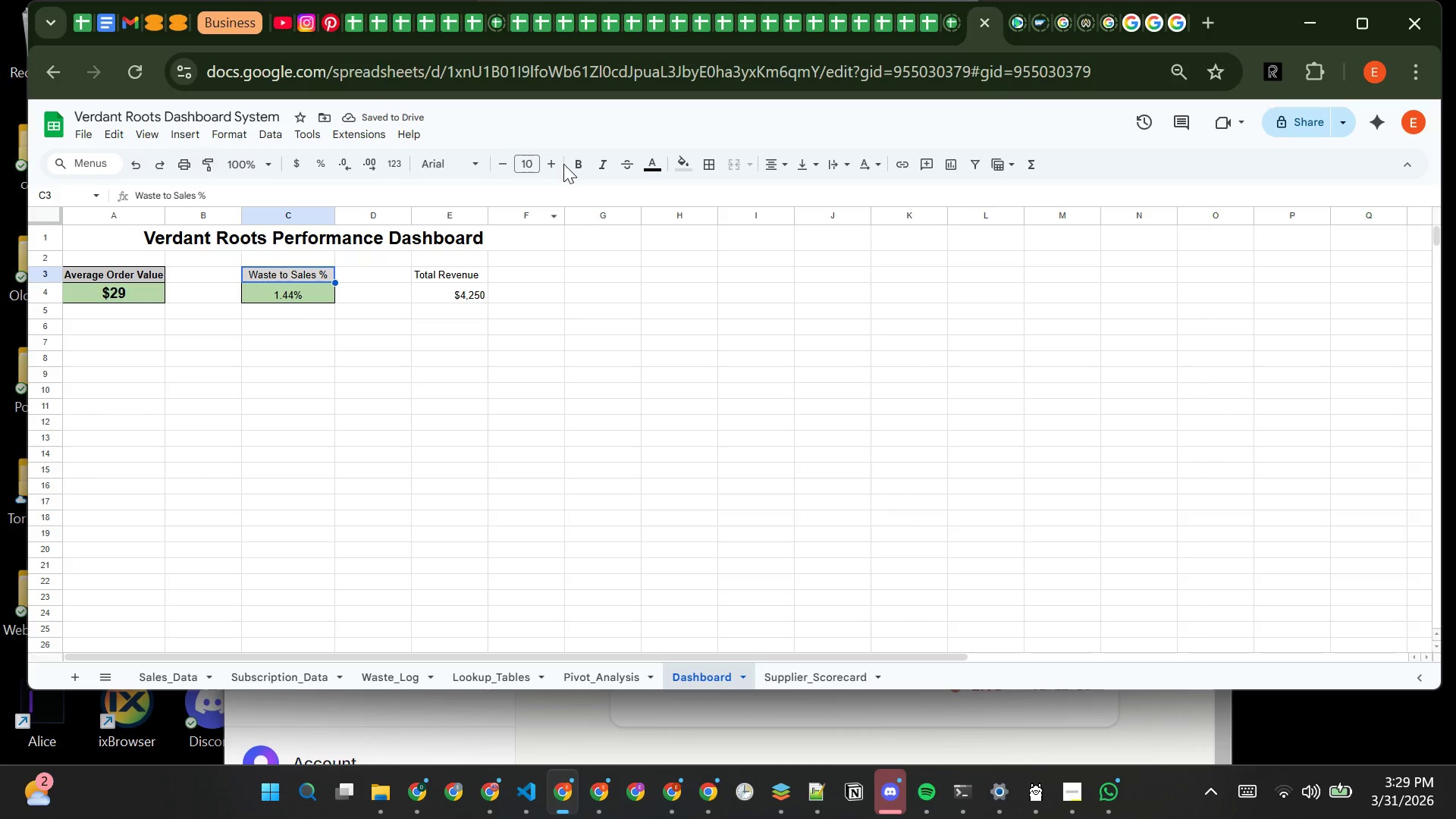 
left_click([576, 164])
 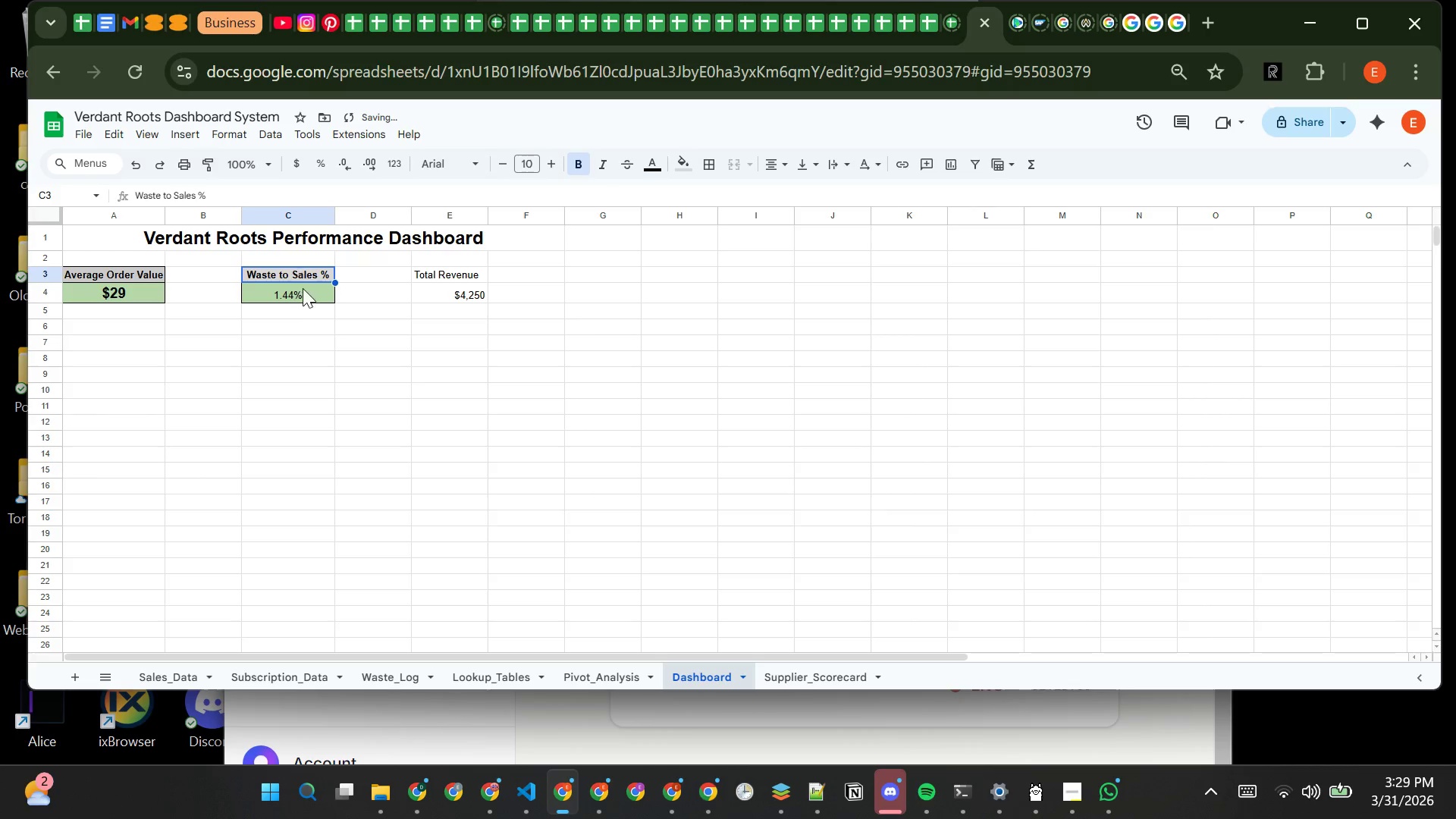 
left_click([302, 291])
 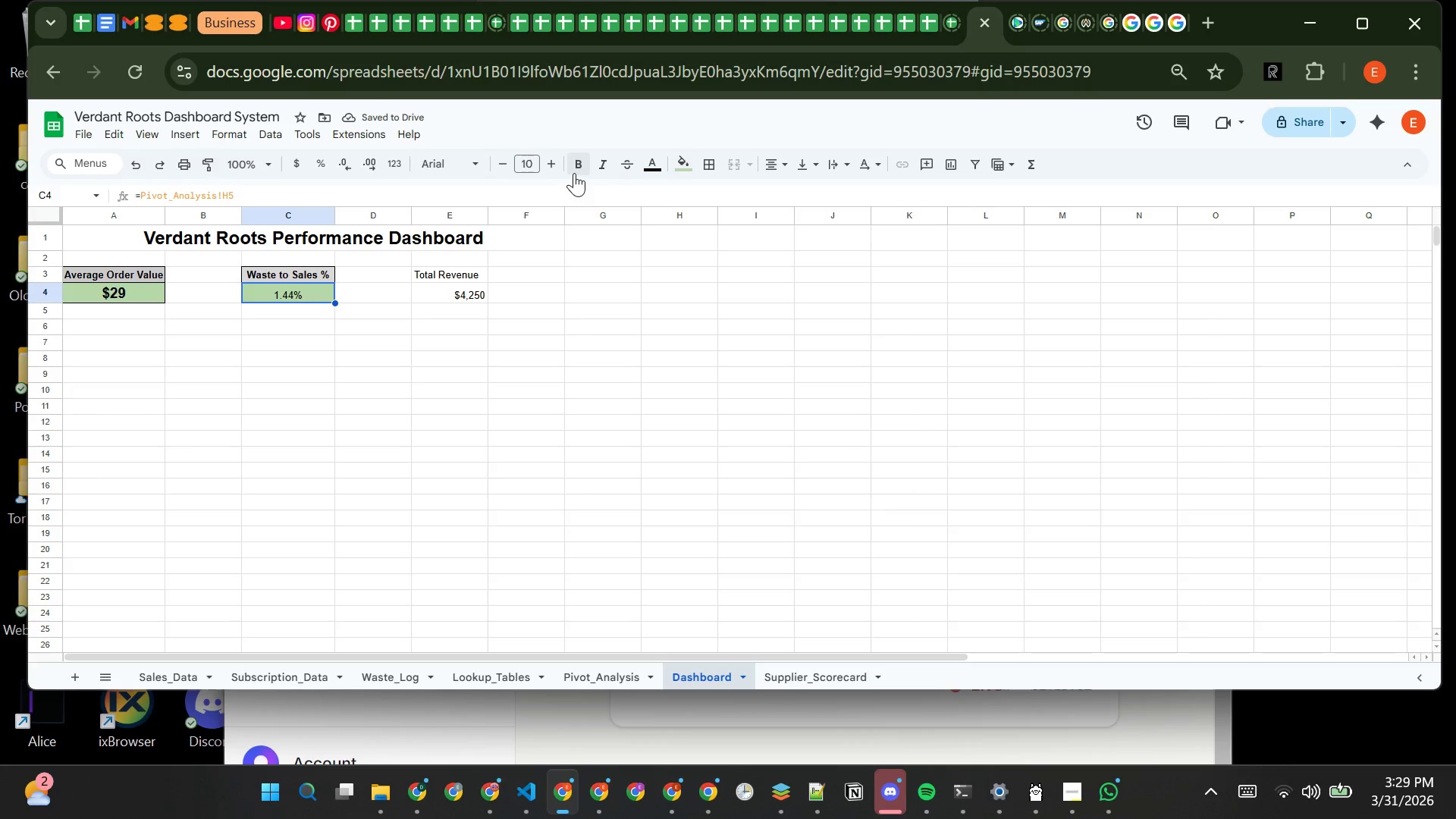 
left_click([576, 172])
 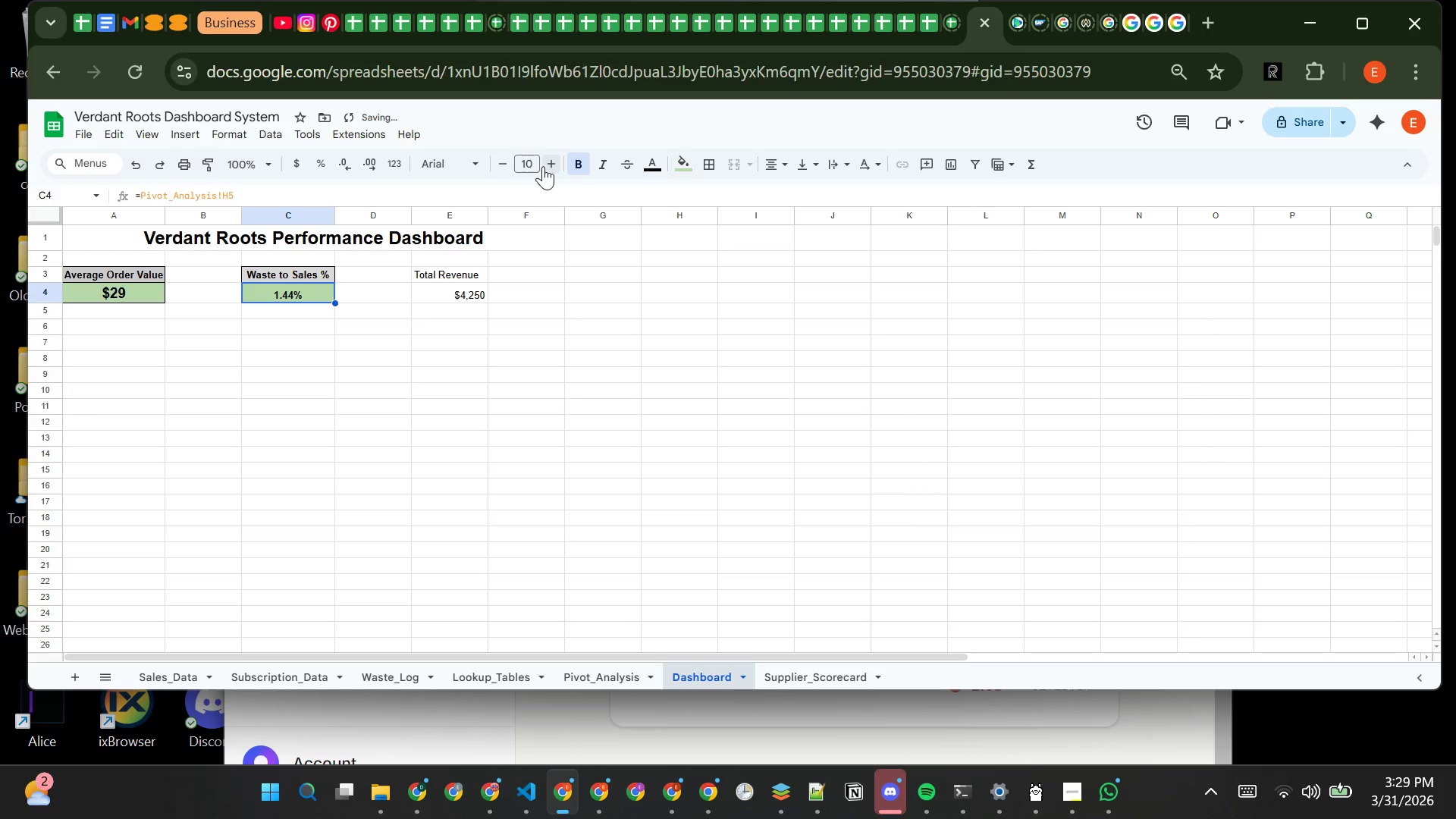 
double_click([543, 166])
 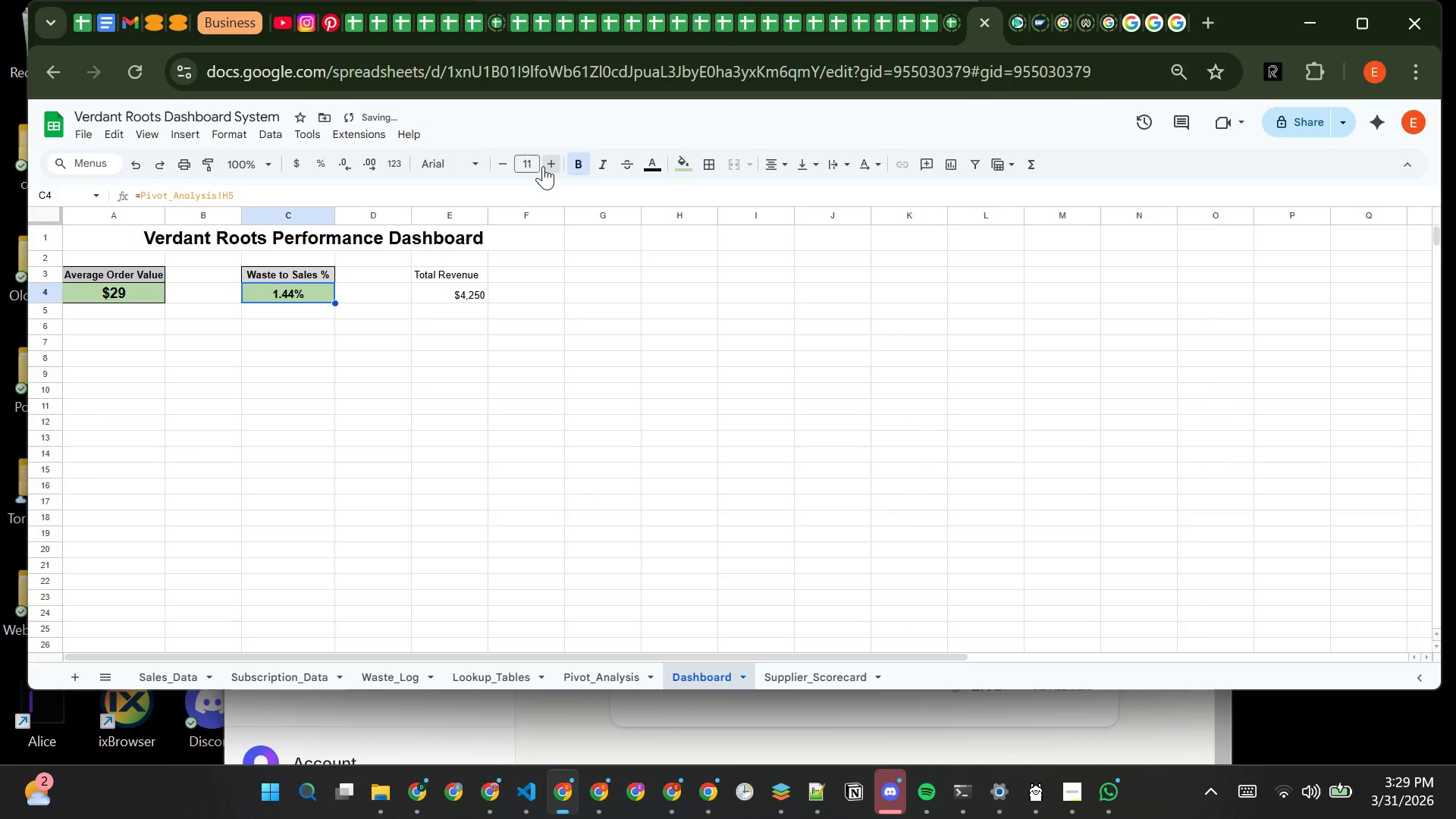 
triple_click([543, 166])
 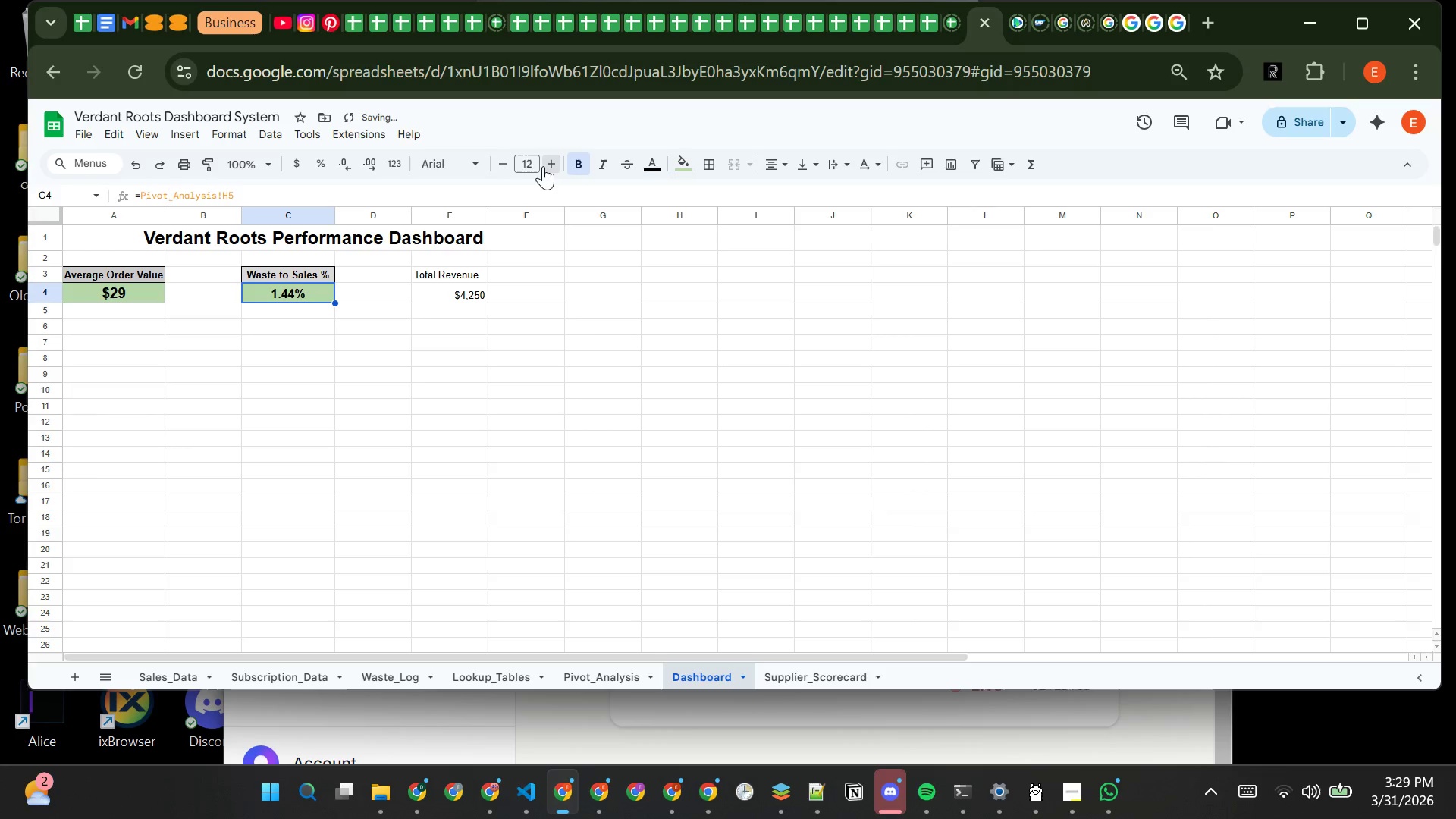 
triple_click([543, 166])
 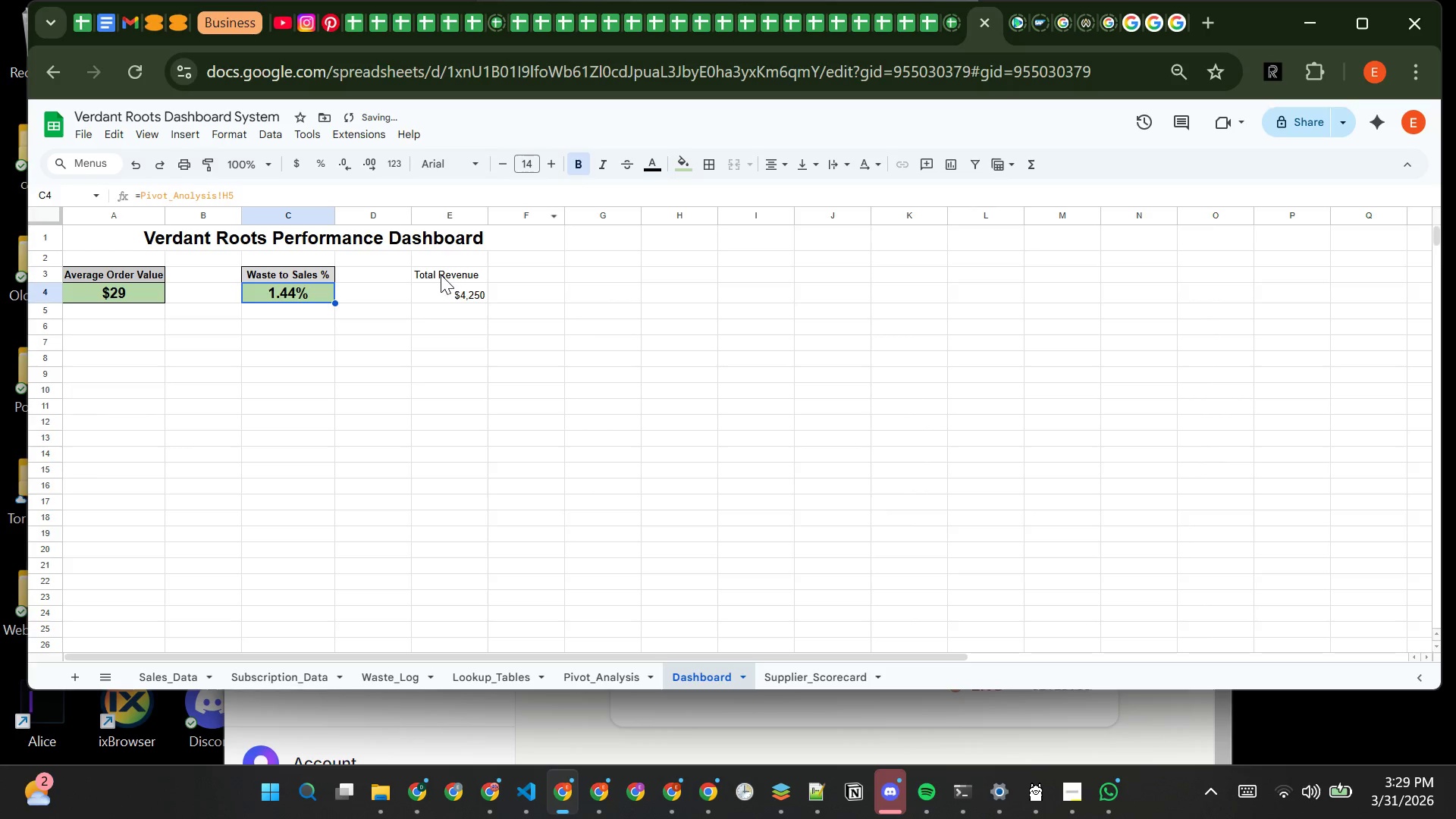 
left_click([444, 271])
 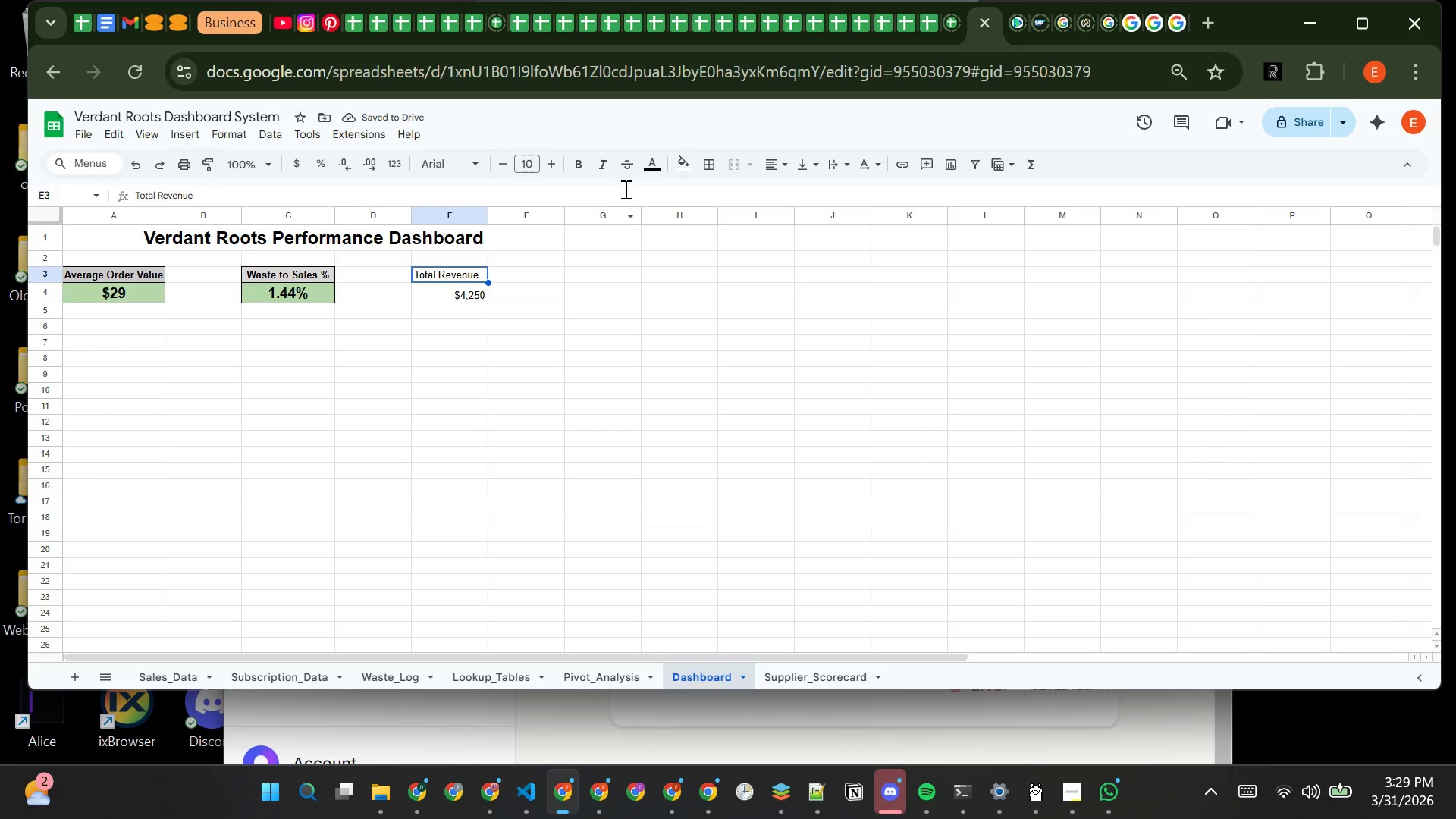 
left_click([686, 171])
 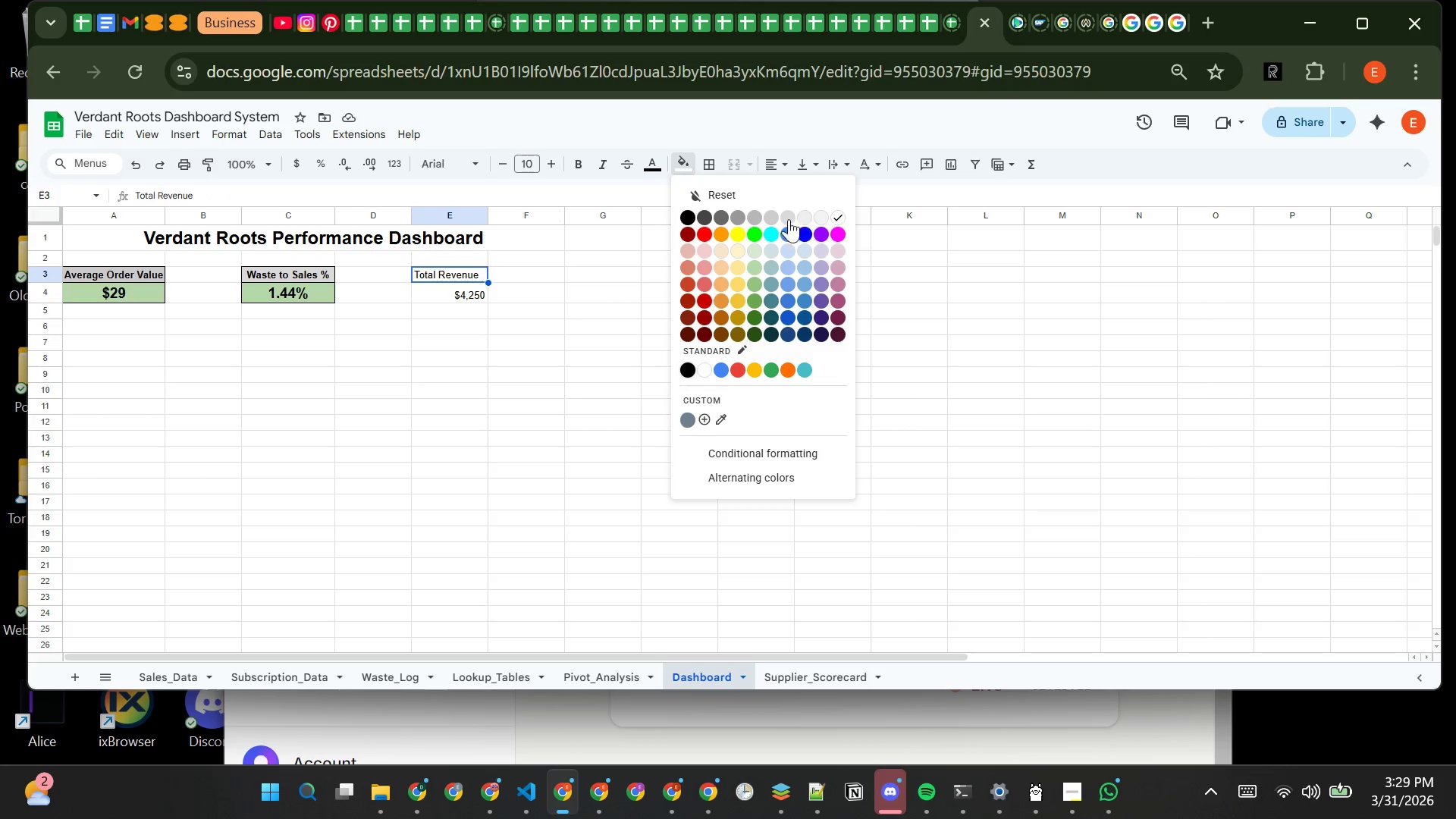 
left_click([781, 219])
 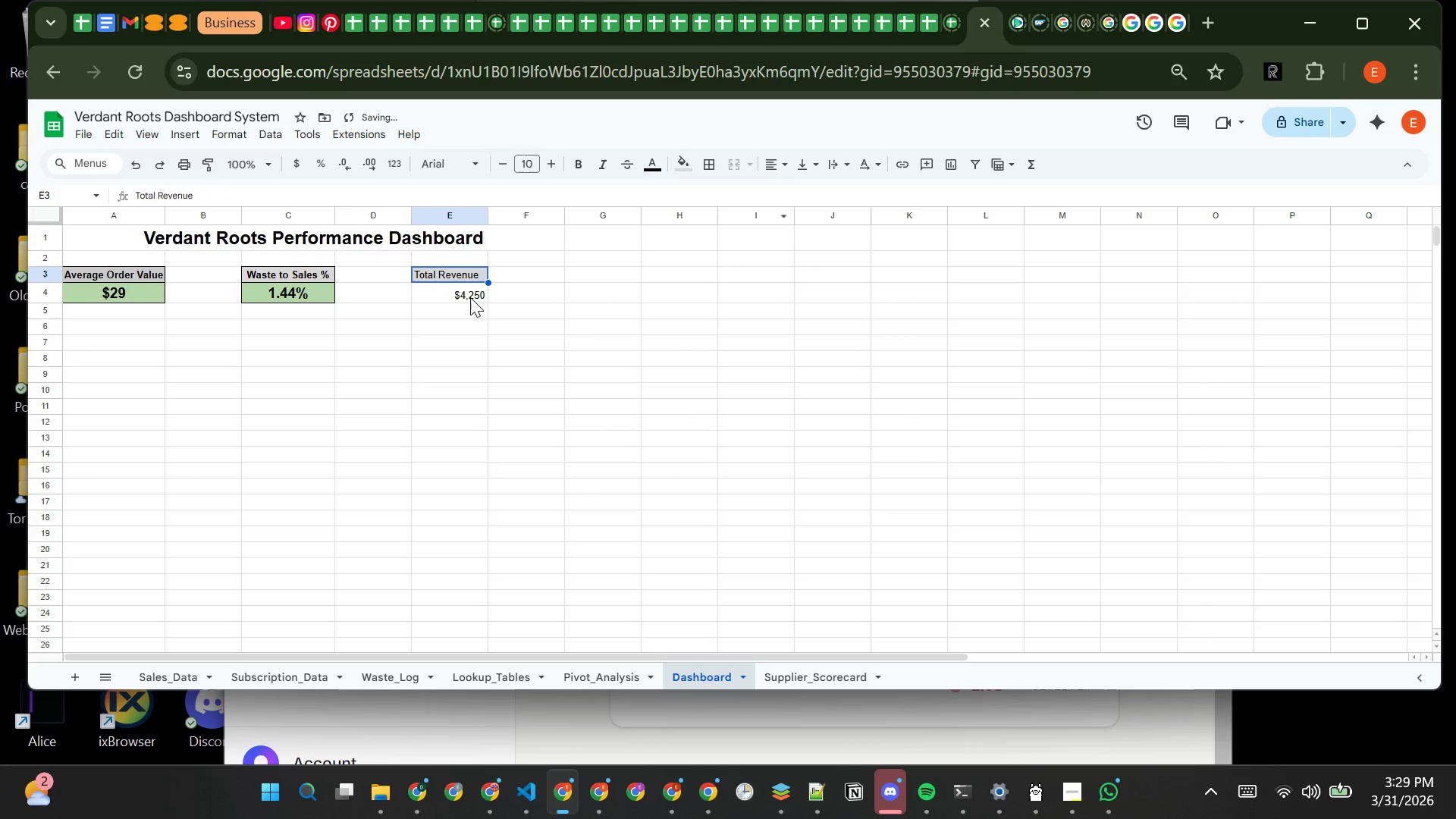 
left_click([470, 296])
 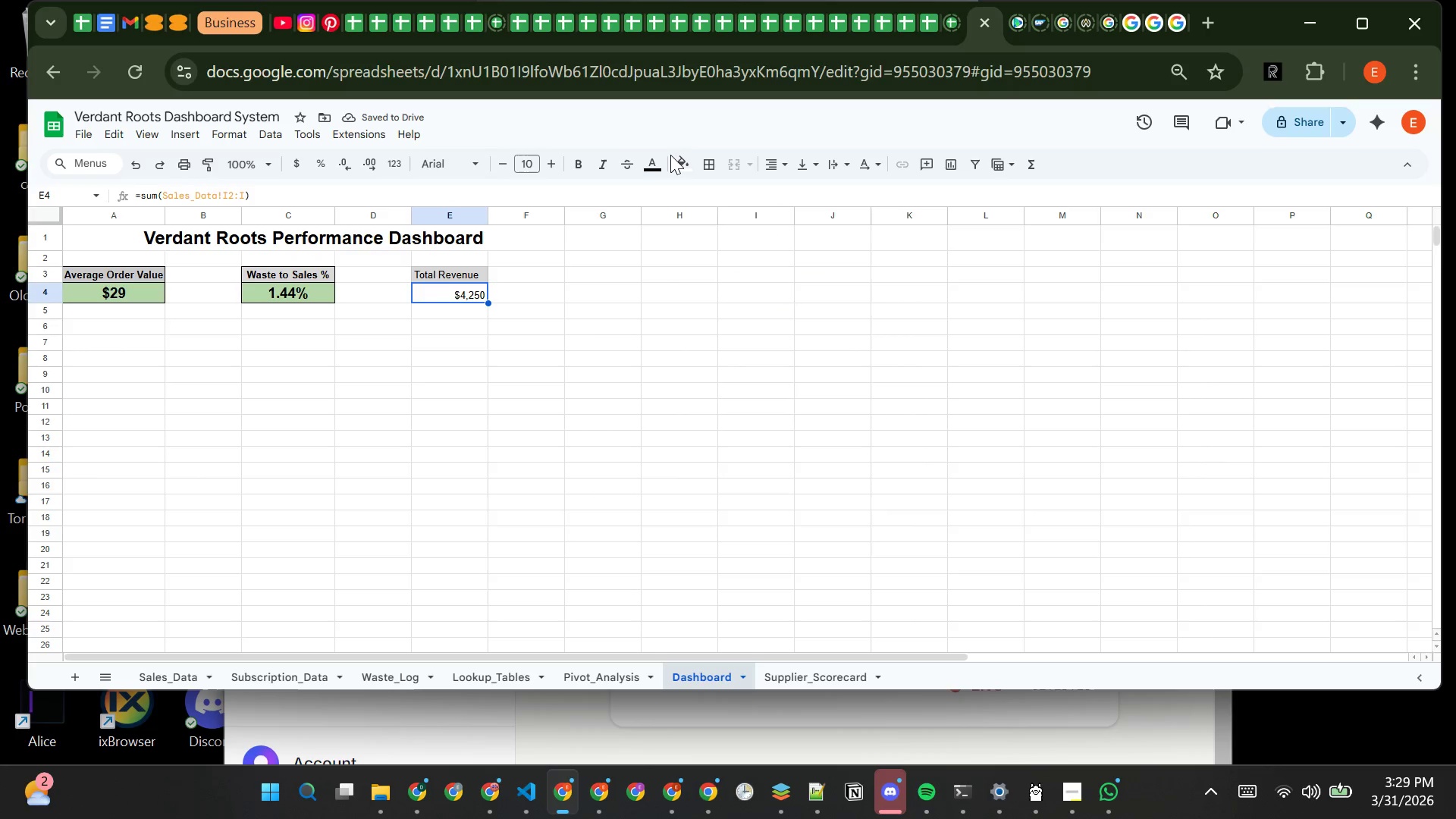 
left_click([671, 156])
 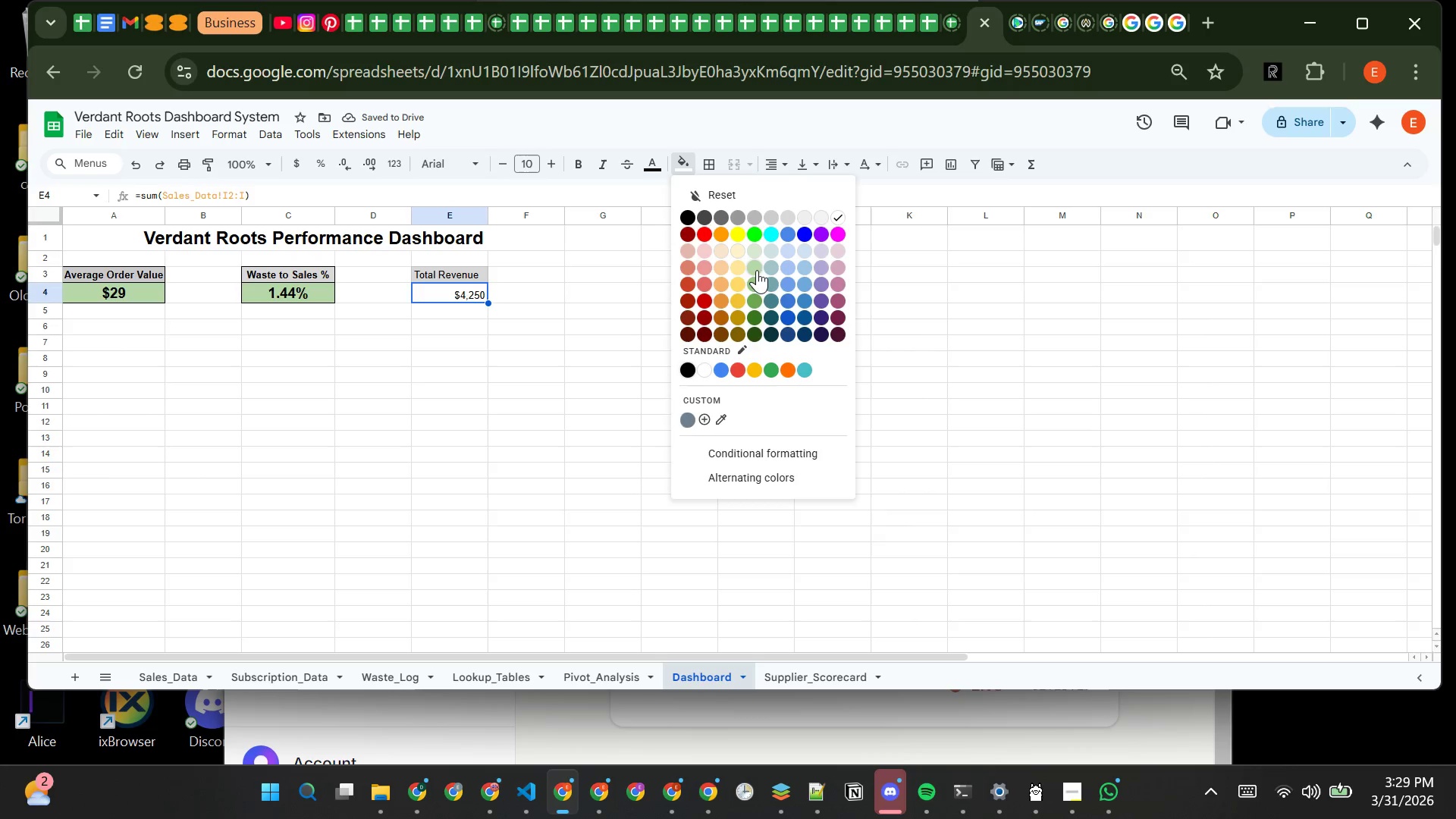 
left_click([755, 265])
 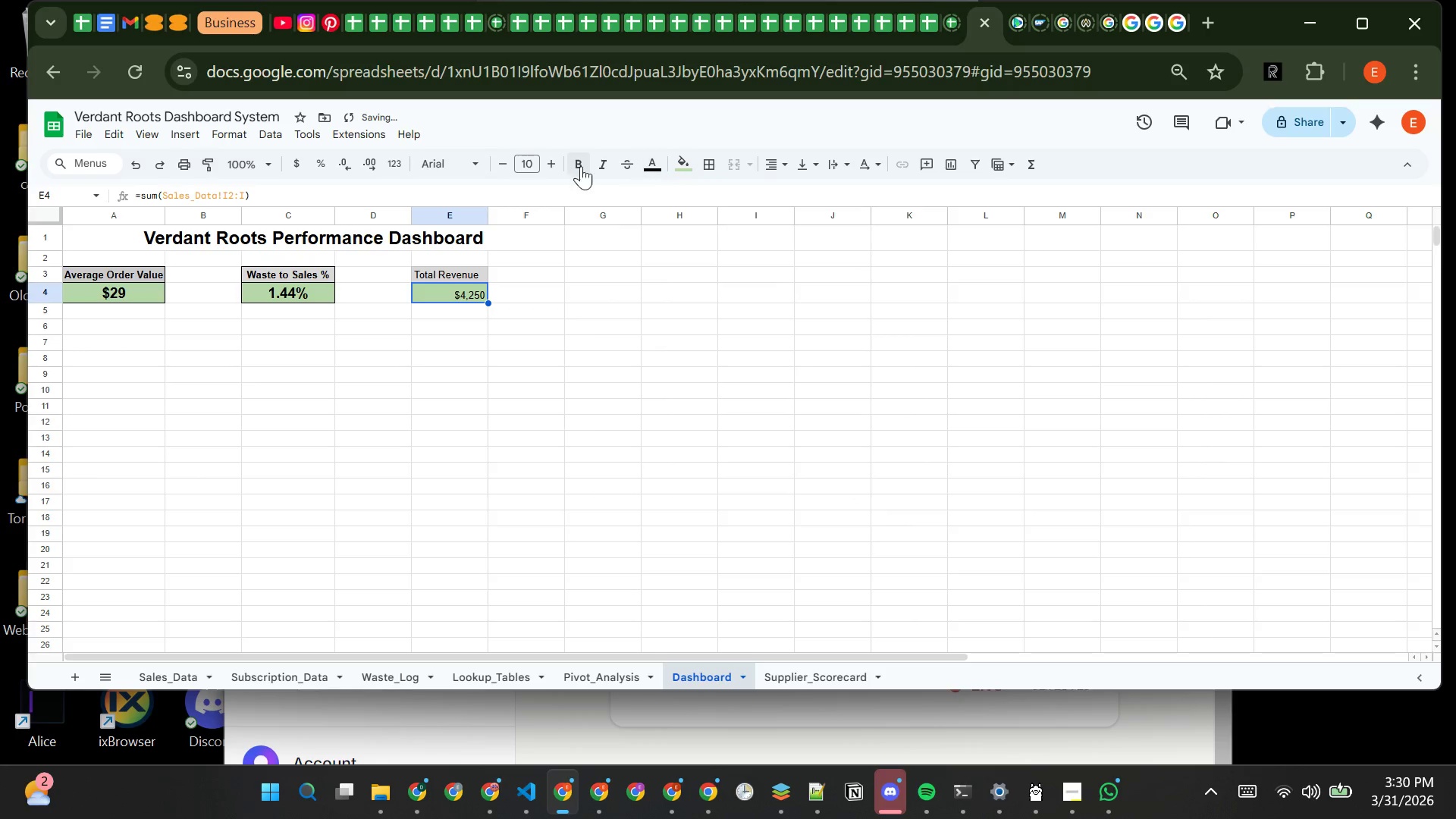 
left_click([572, 164])
 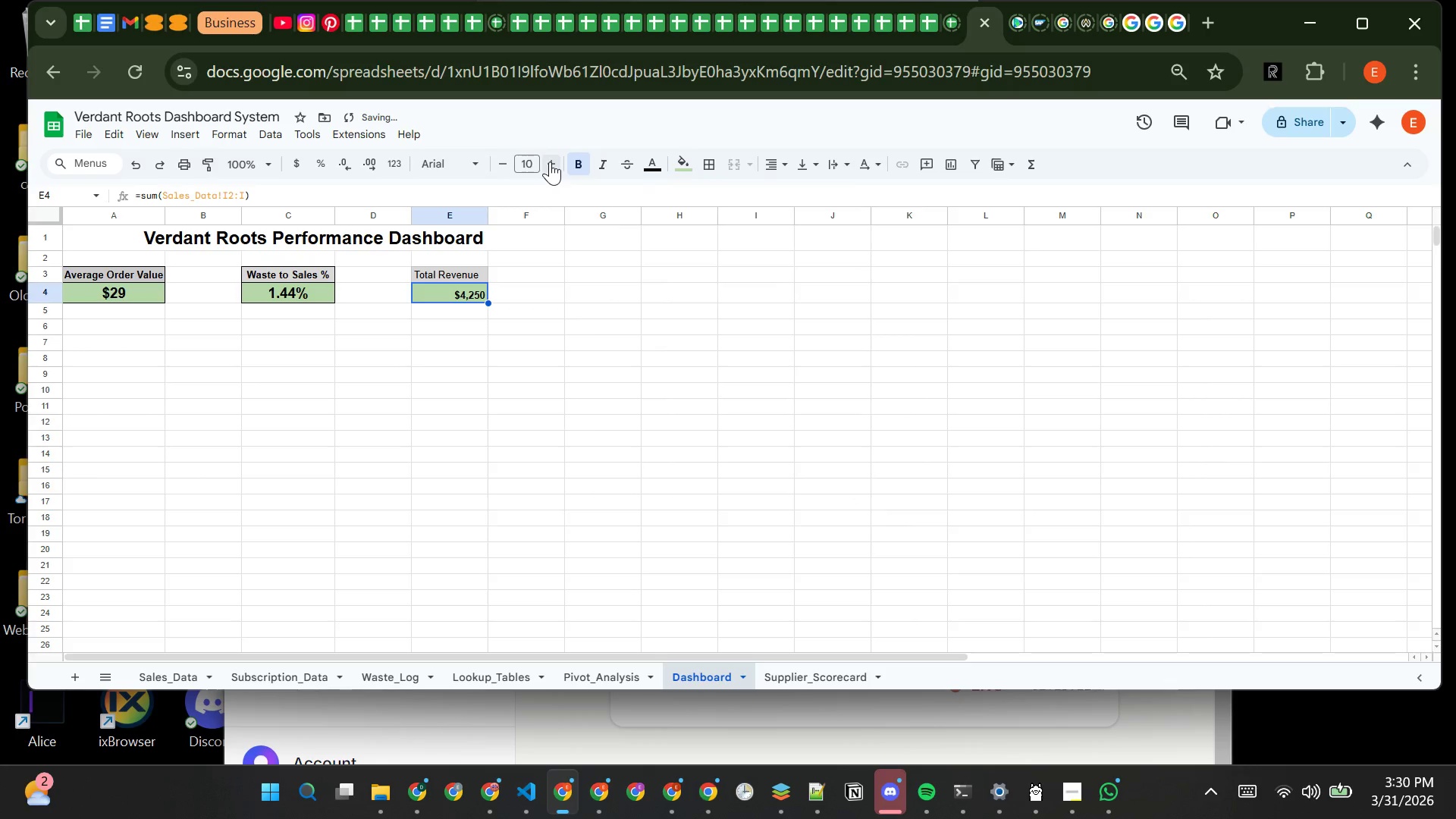 
double_click([550, 162])
 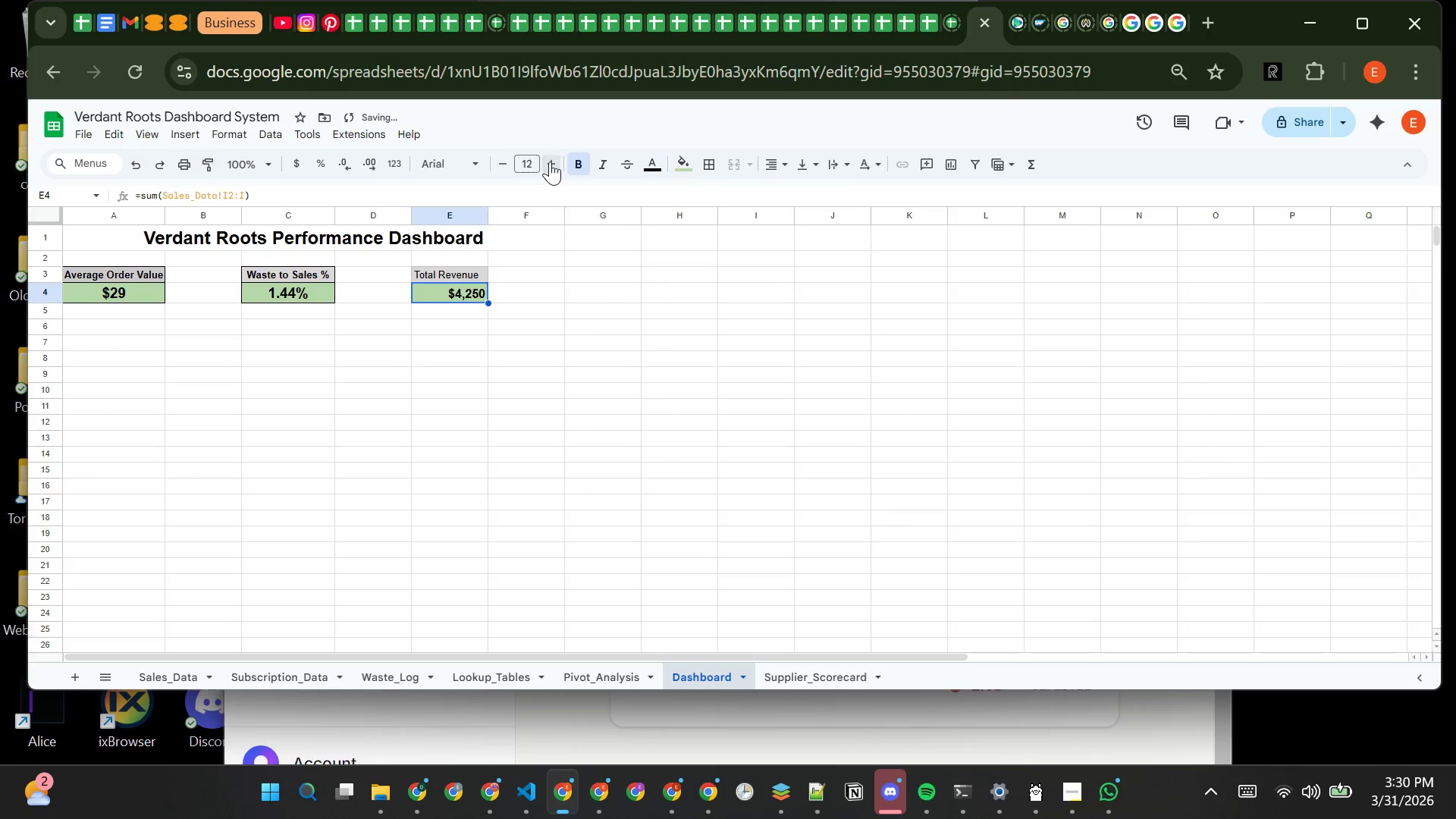 
triple_click([550, 162])
 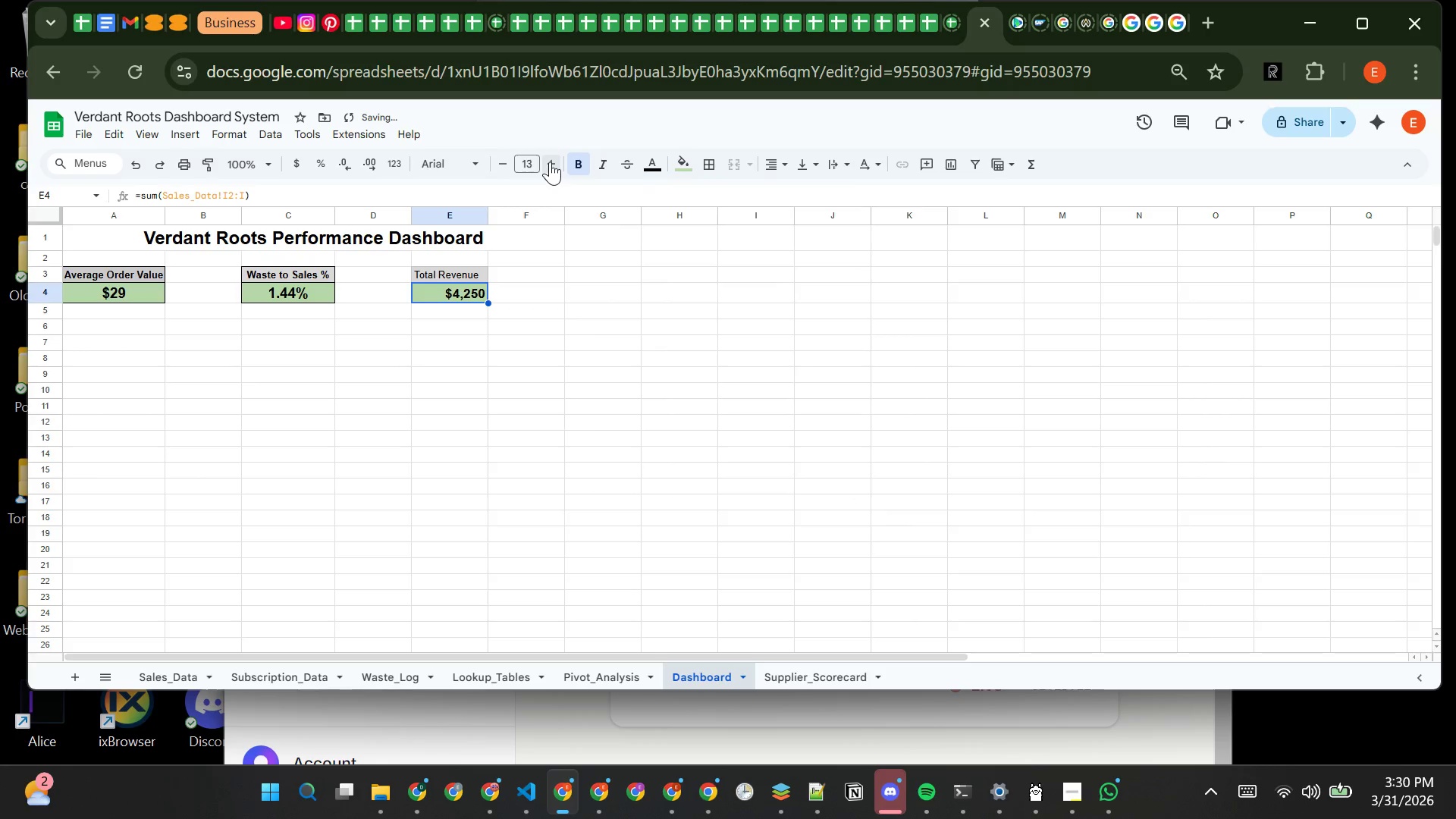 
triple_click([550, 162])
 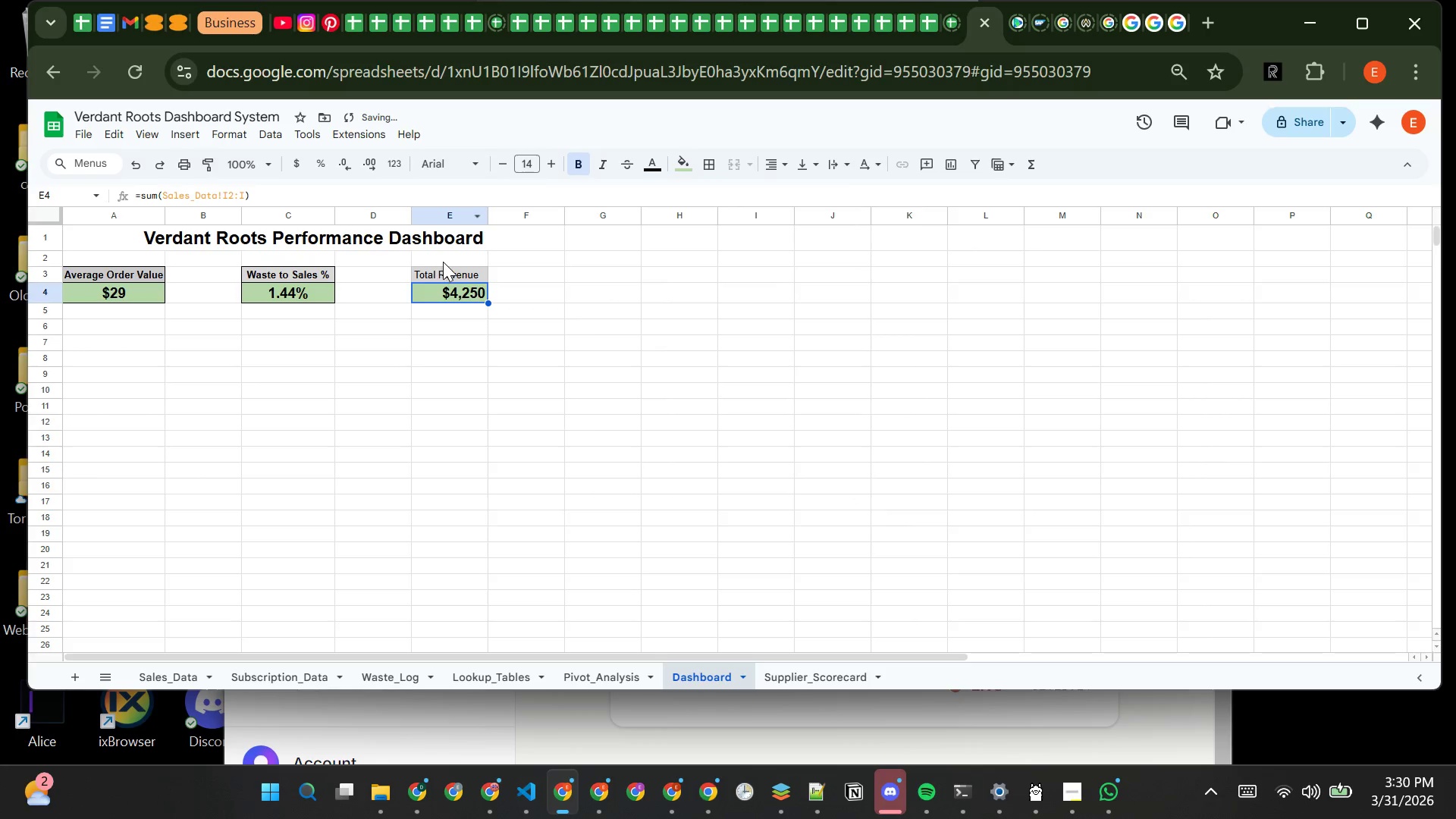 
left_click([443, 262])
 